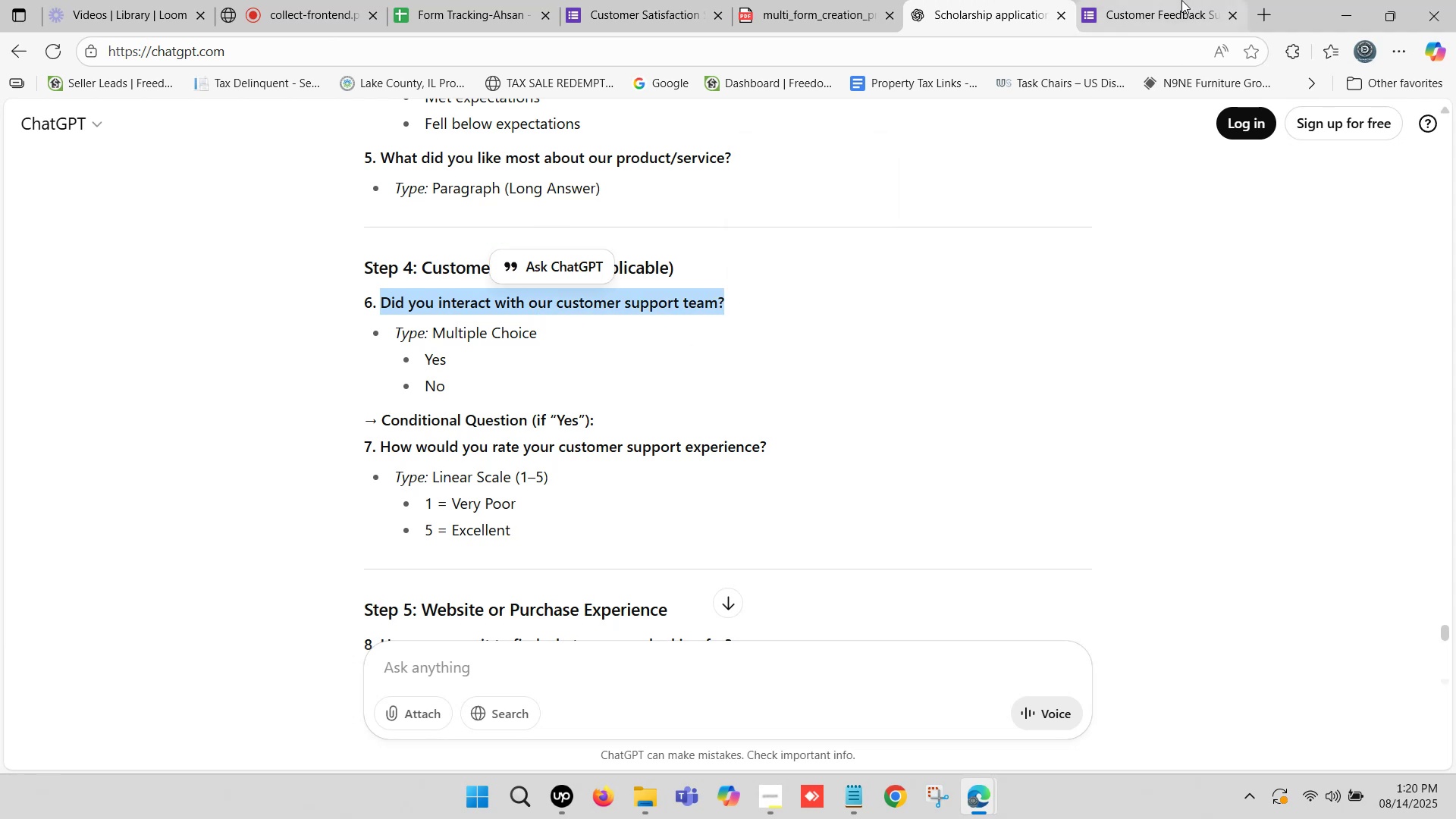 
scroll: coordinate [962, 466], scroll_direction: down, amount: 4.0
 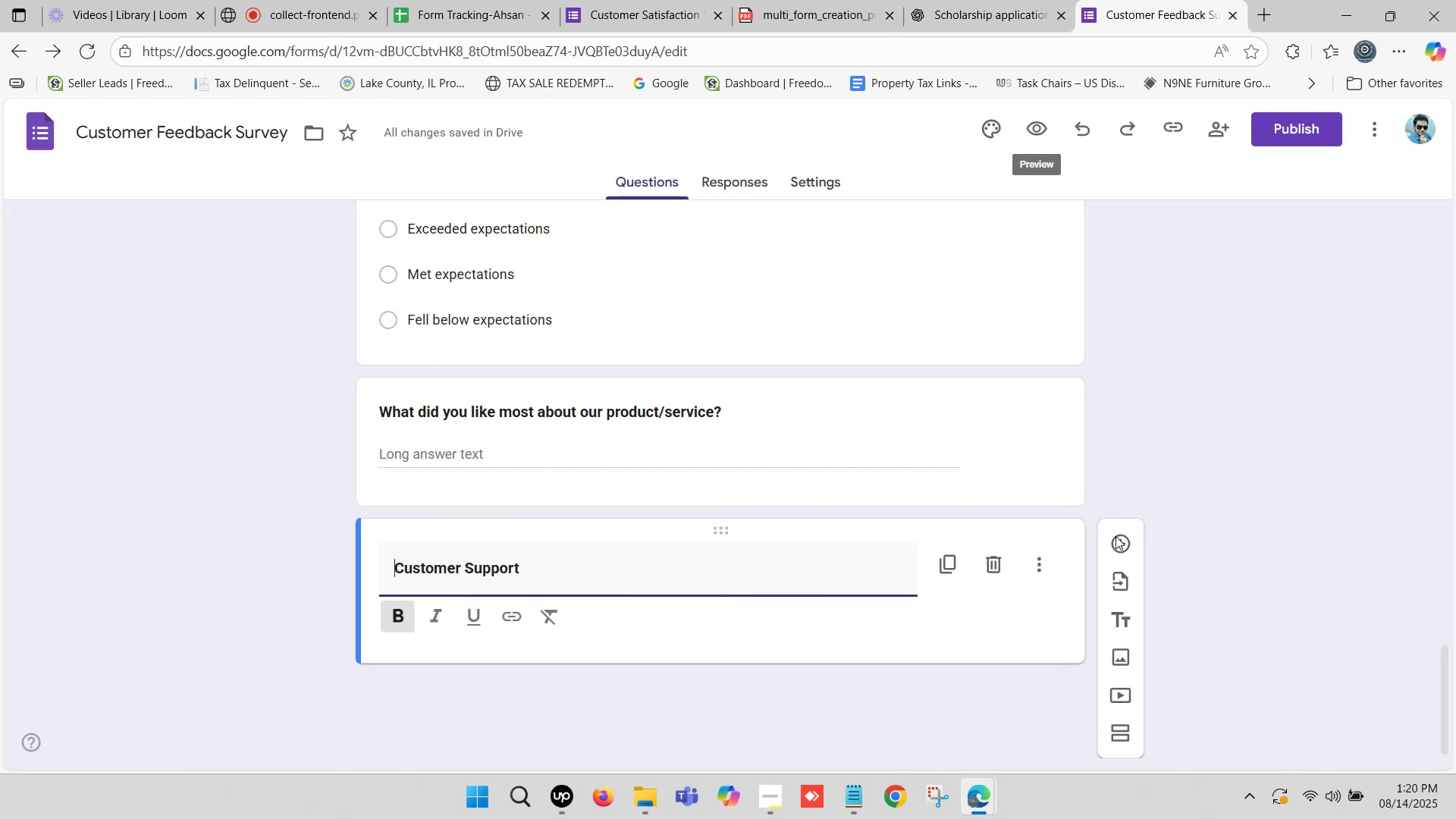 
left_click([1116, 536])
 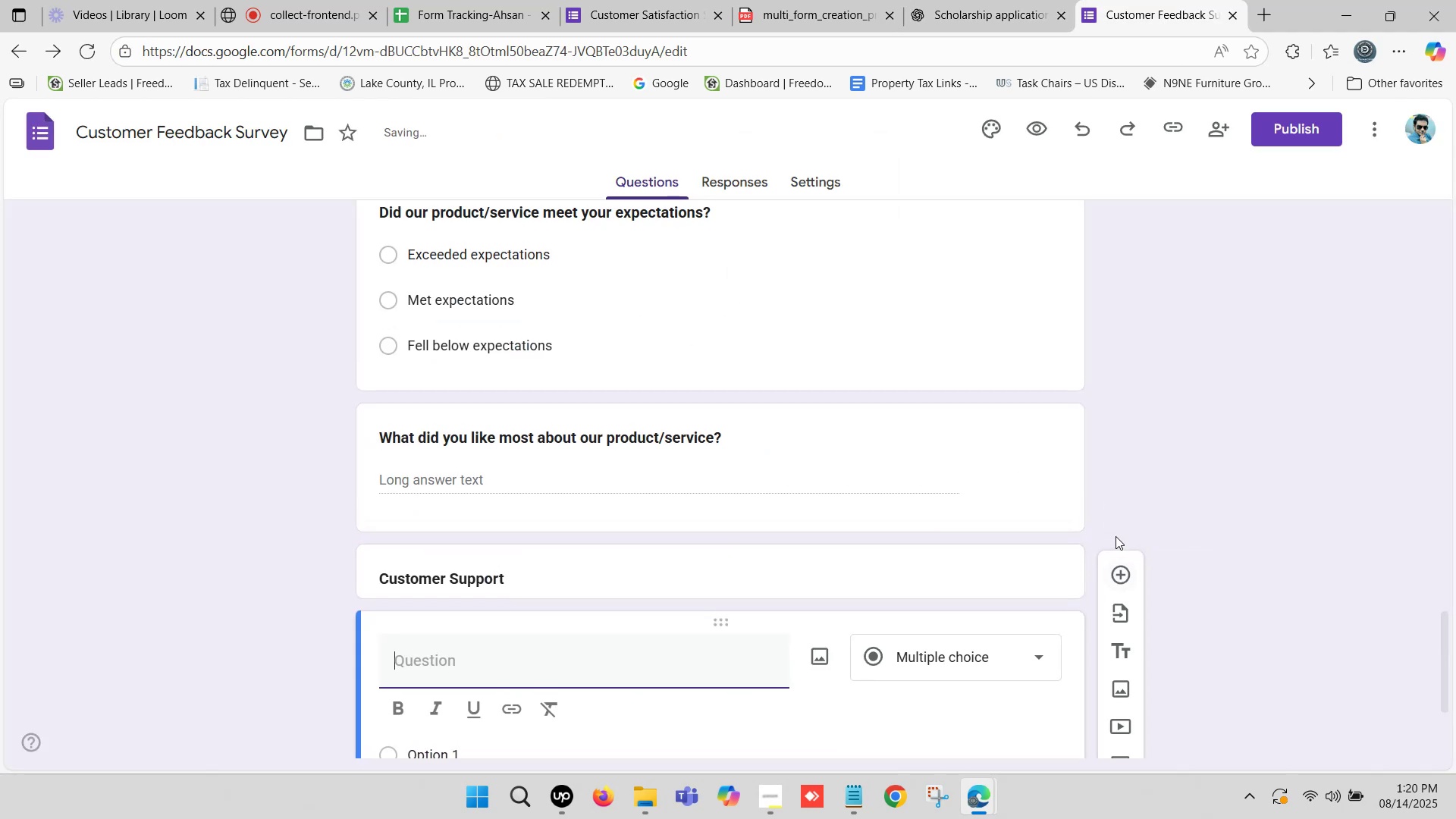 
scroll: coordinate [640, 523], scroll_direction: down, amount: 6.0
 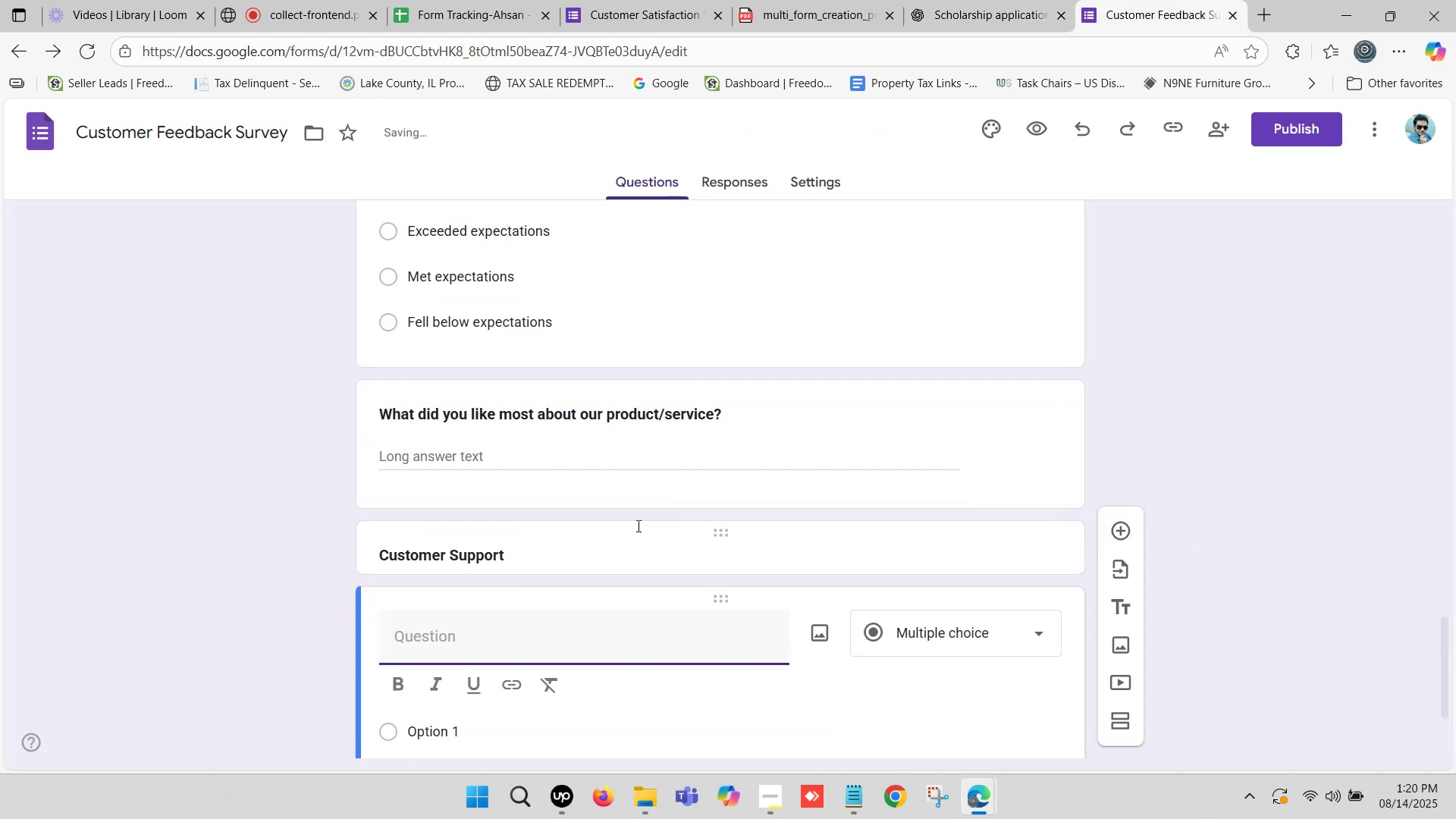 
mouse_move([610, 525])
 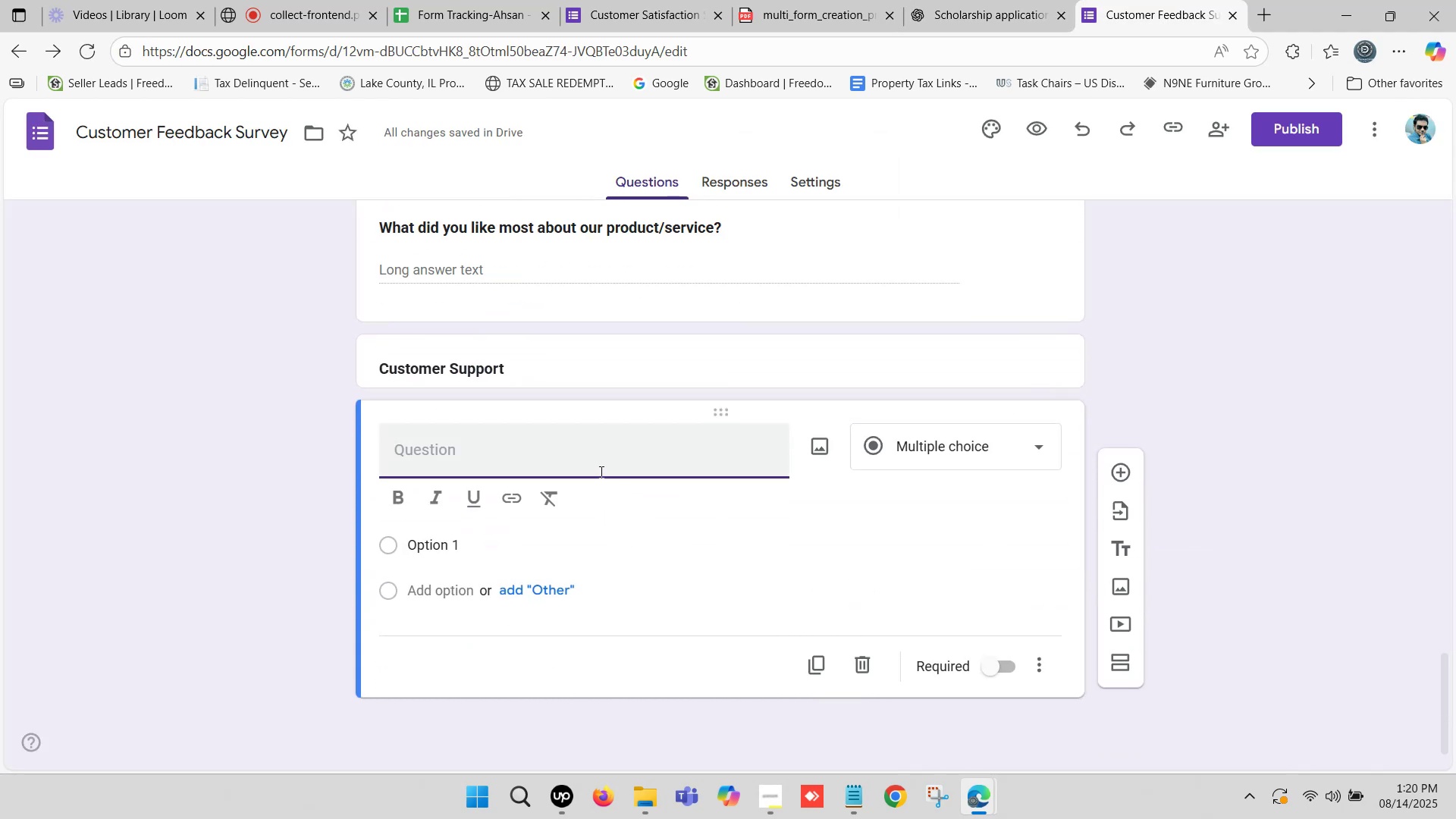 
key(Control+V)
 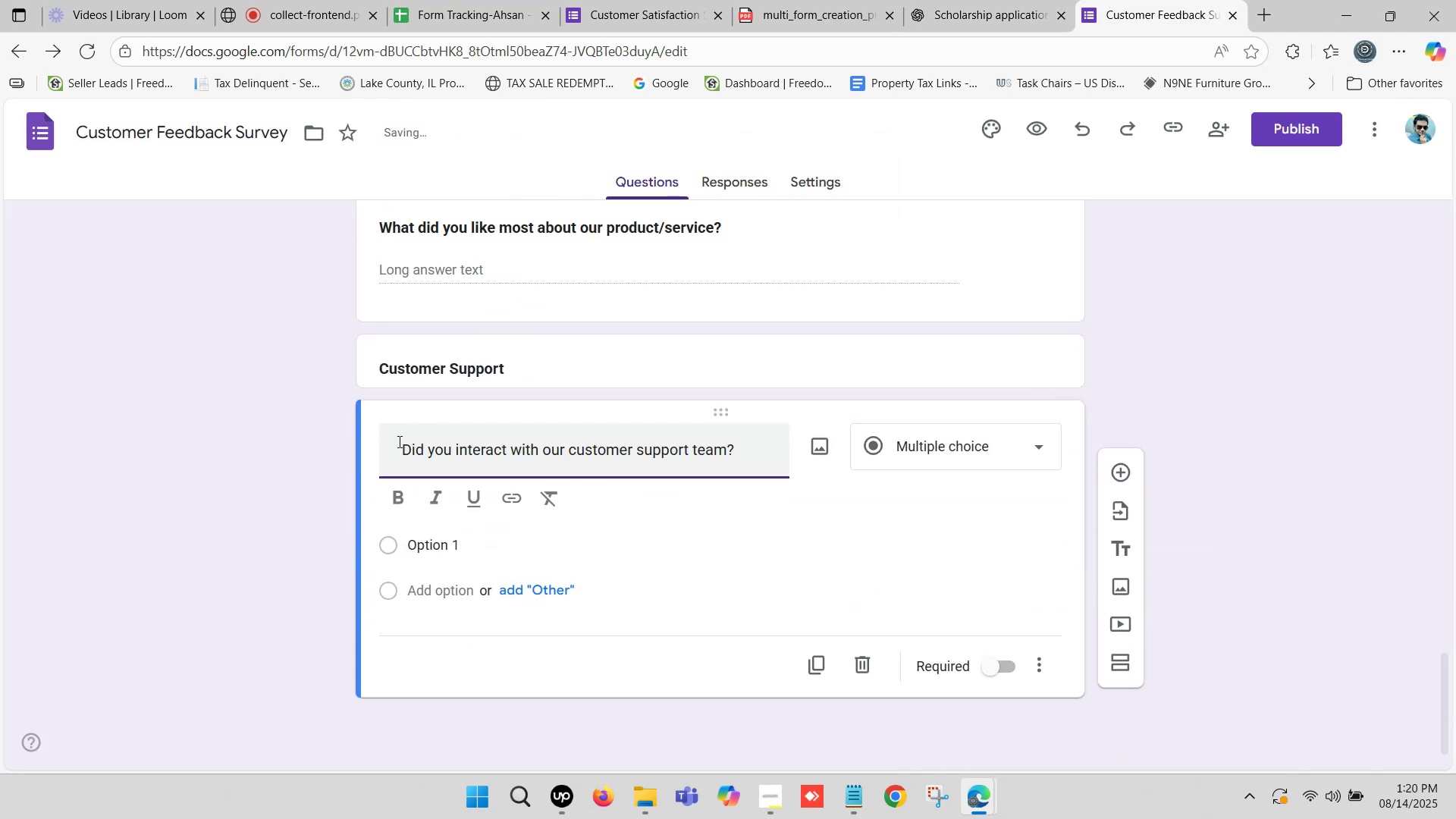 
left_click_drag(start_coordinate=[404, 449], to_coordinate=[288, 455])
 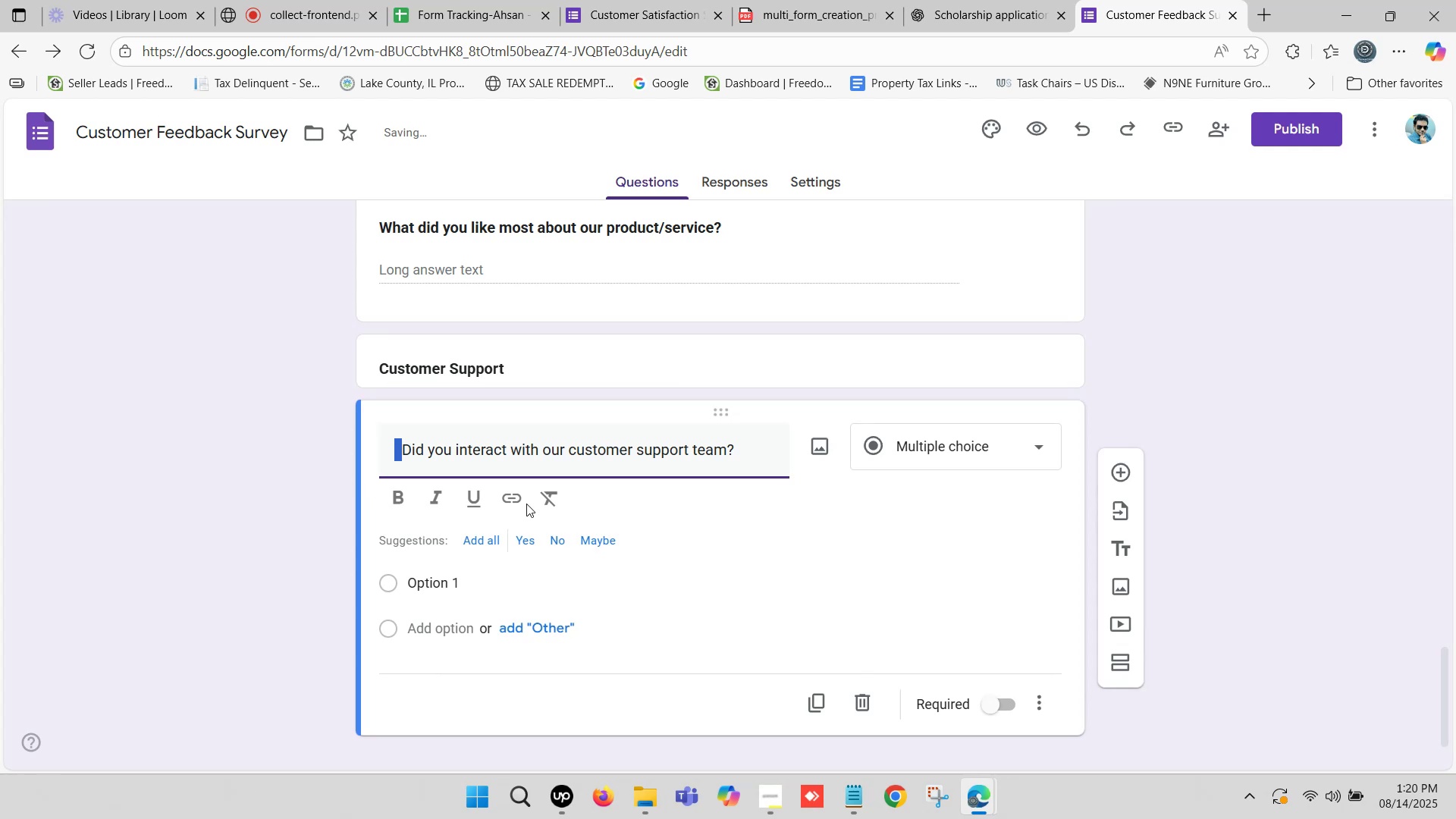 
key(Backspace)
 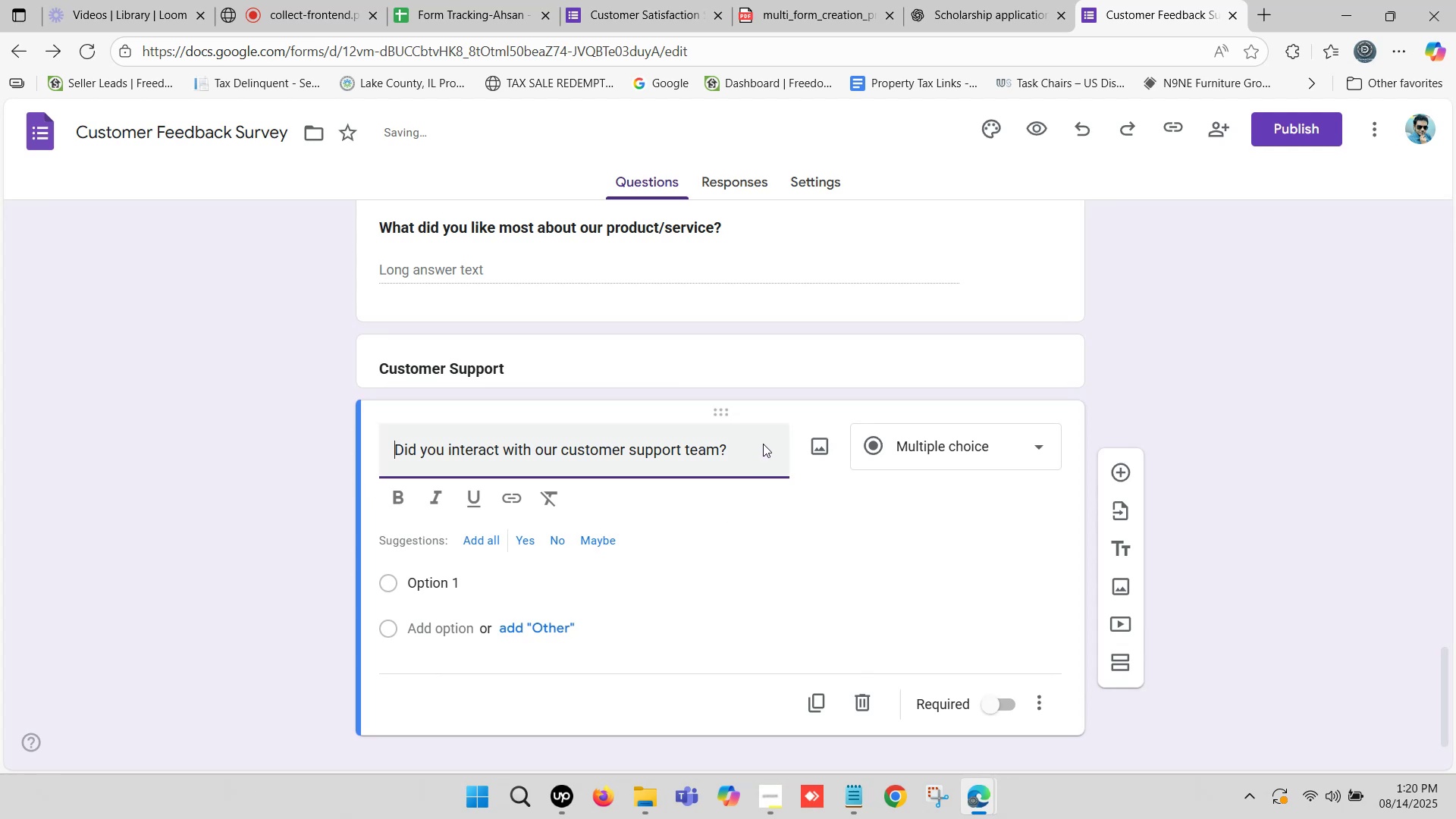 
left_click([764, 441])
 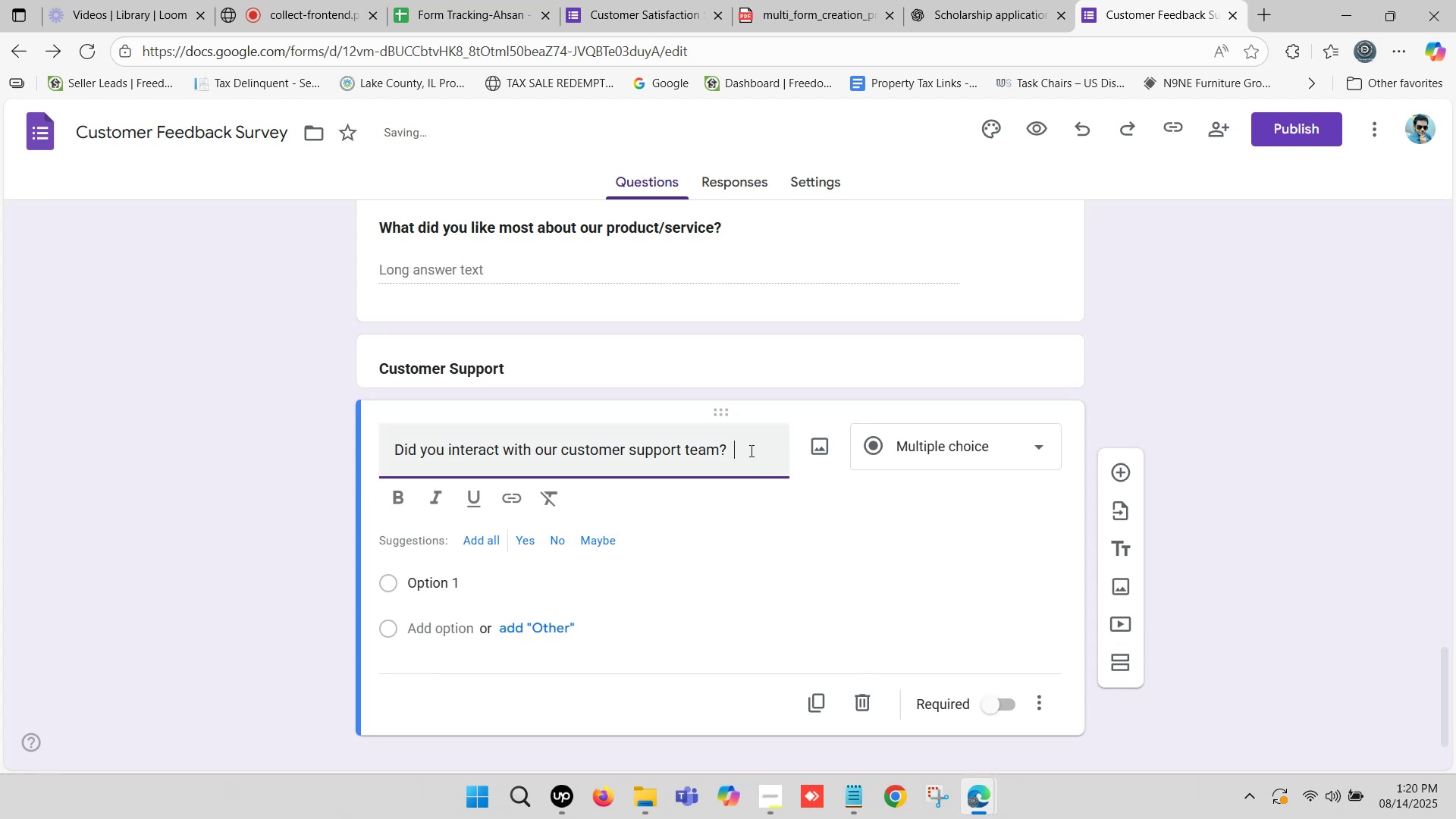 
key(Backspace)
 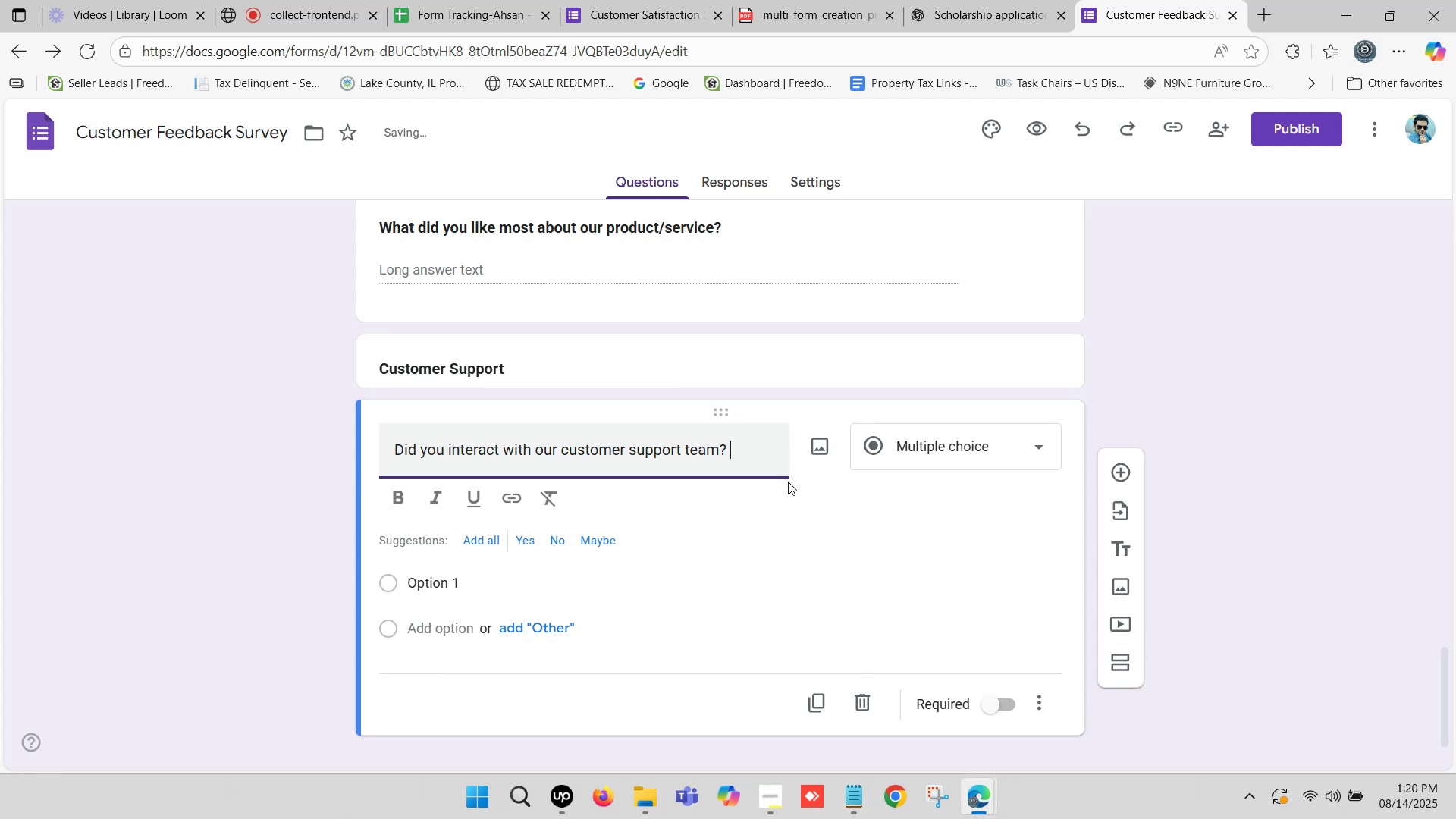 
key(Backspace)
 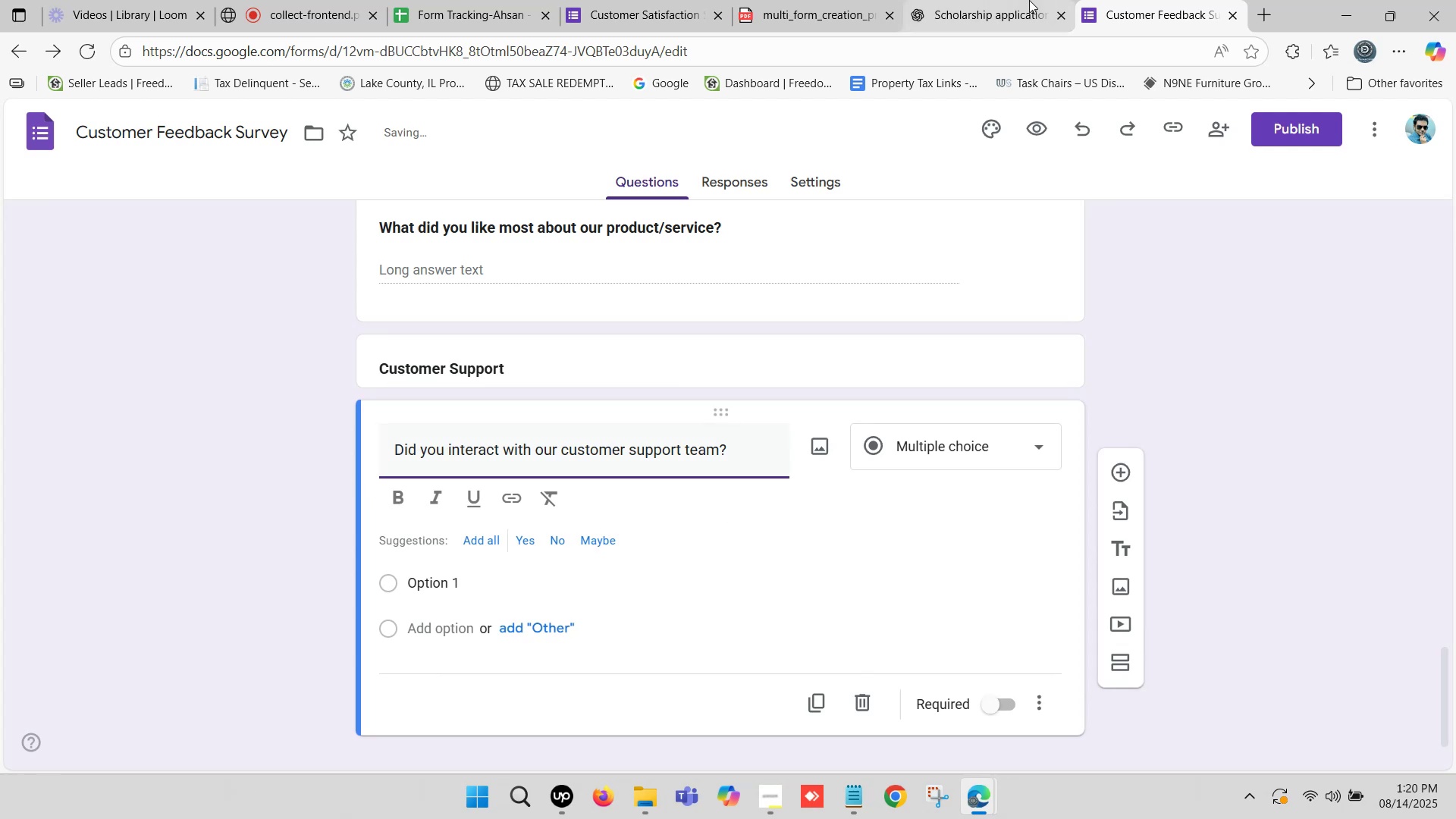 
left_click([1029, 0])
 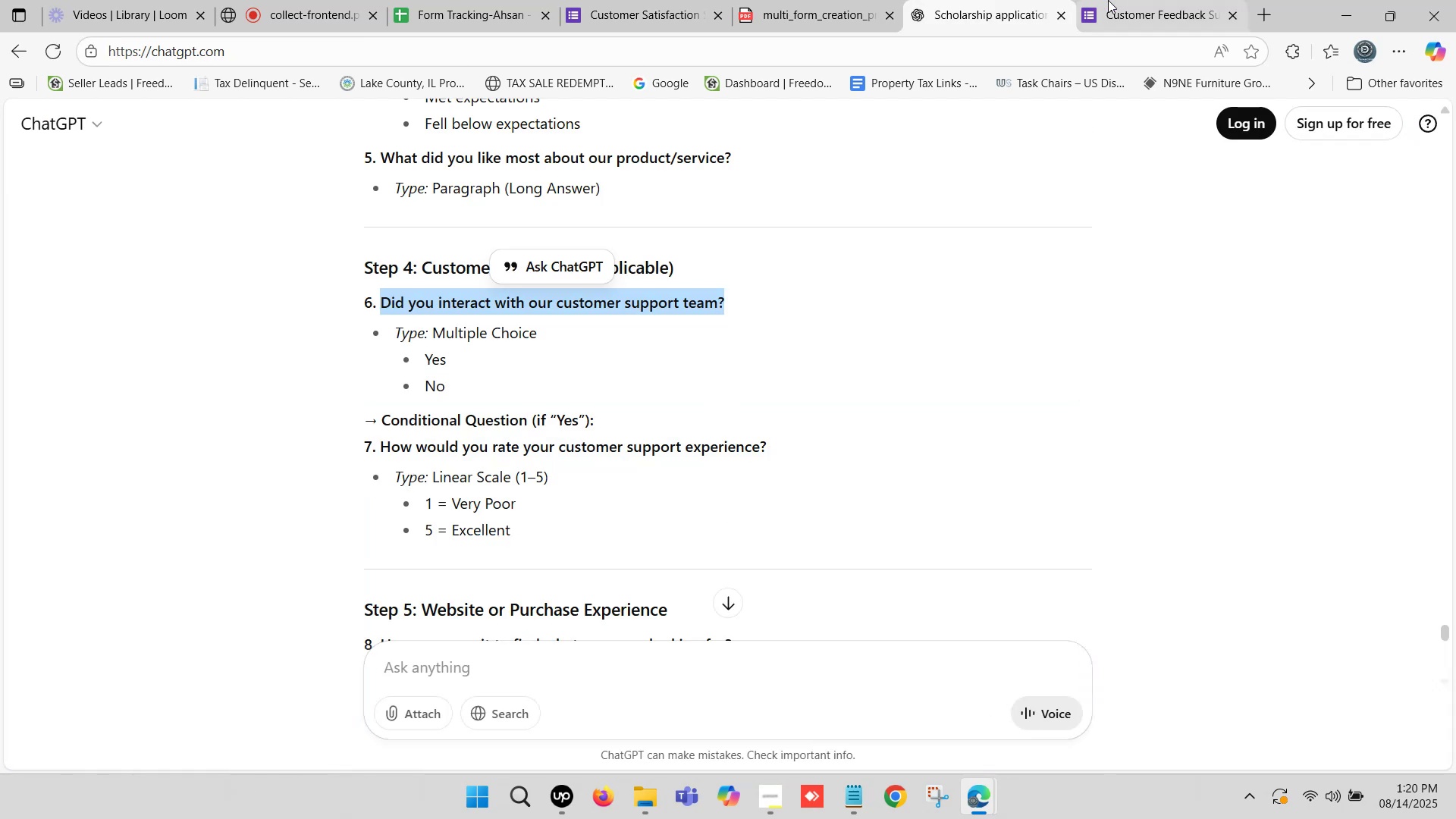 
left_click([1134, 0])
 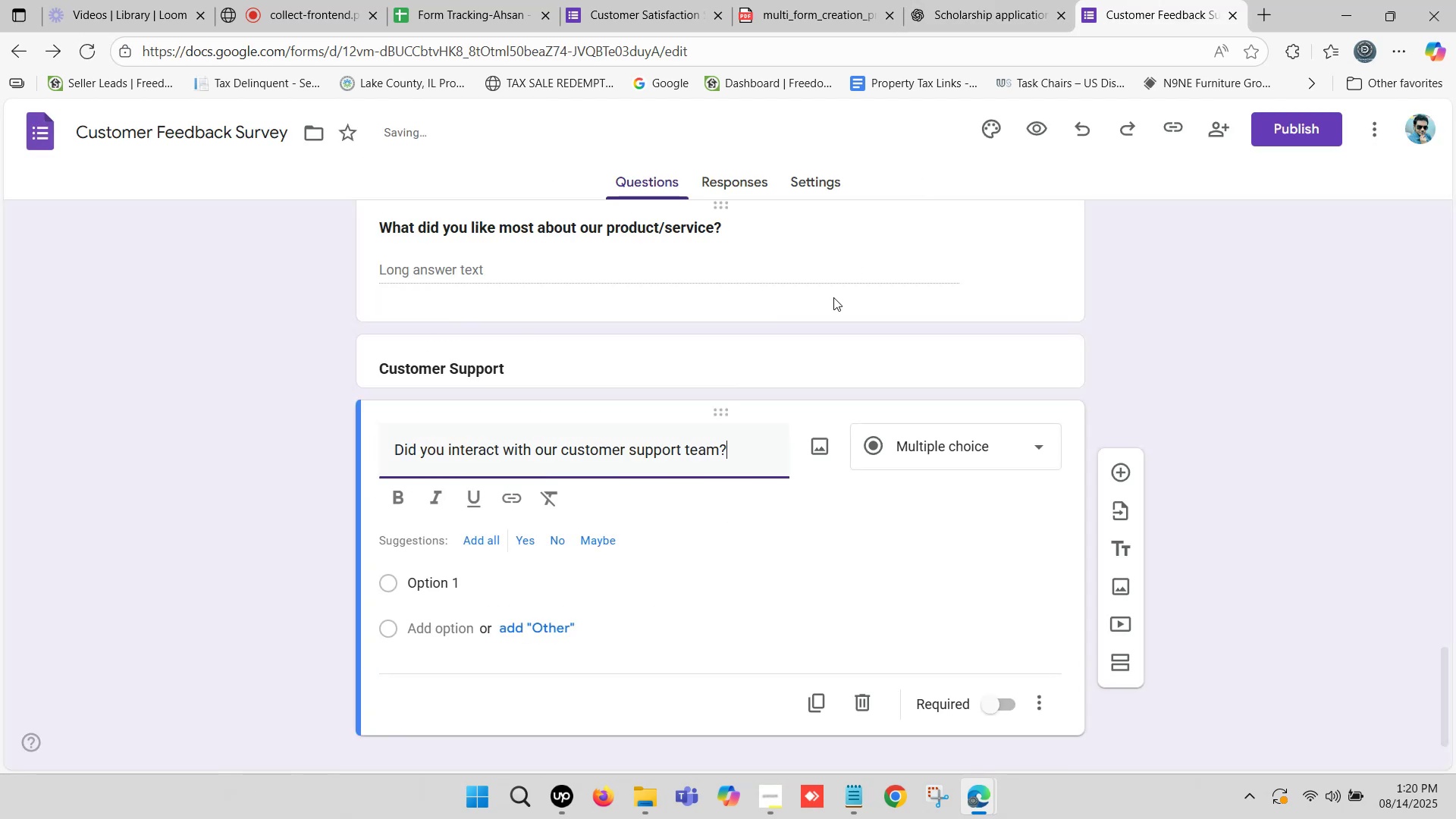 
scroll: coordinate [777, 349], scroll_direction: down, amount: 3.0
 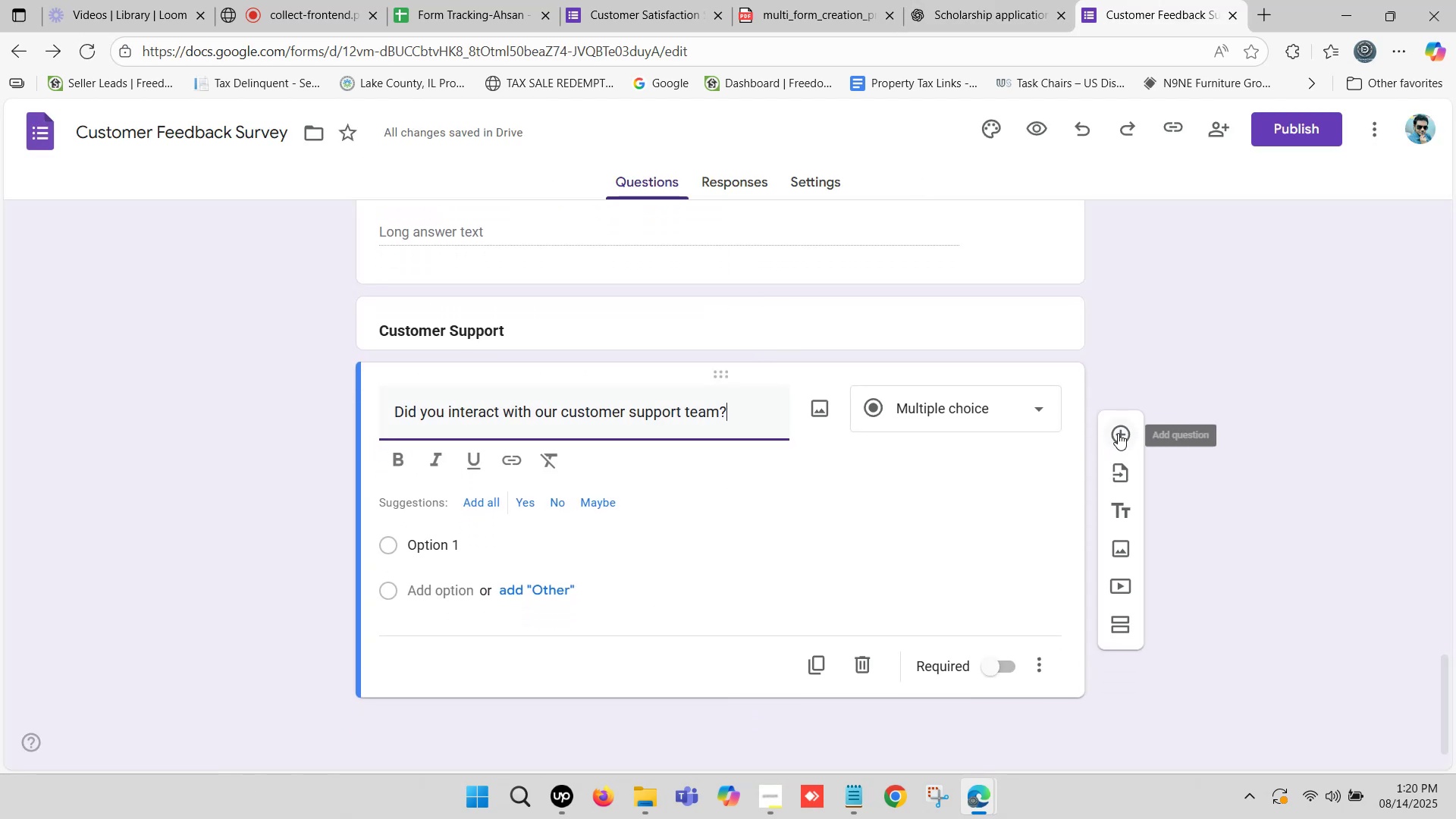 
left_click([959, 412])
 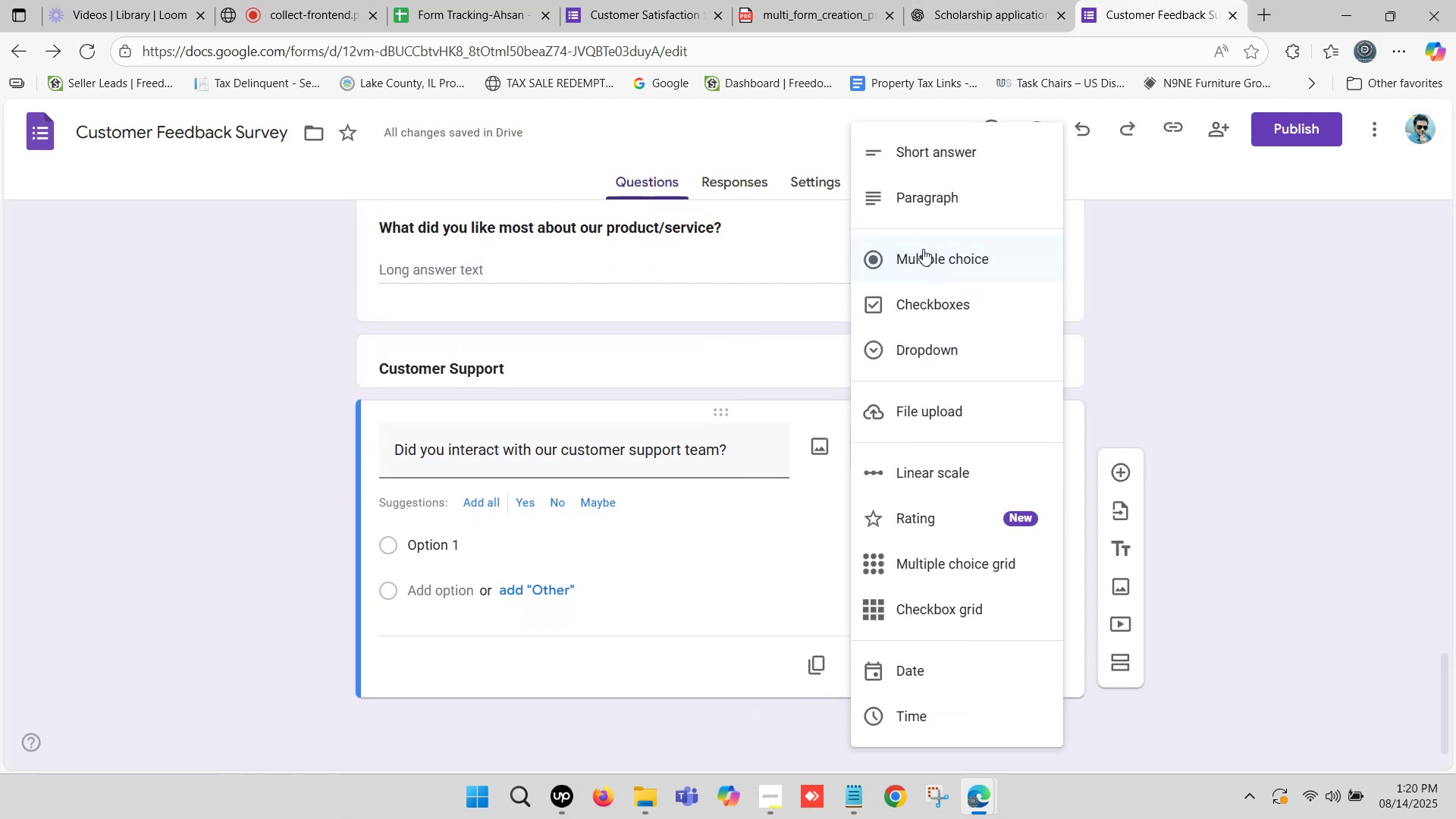 
left_click_drag(start_coordinate=[927, 338], to_coordinate=[928, 348])
 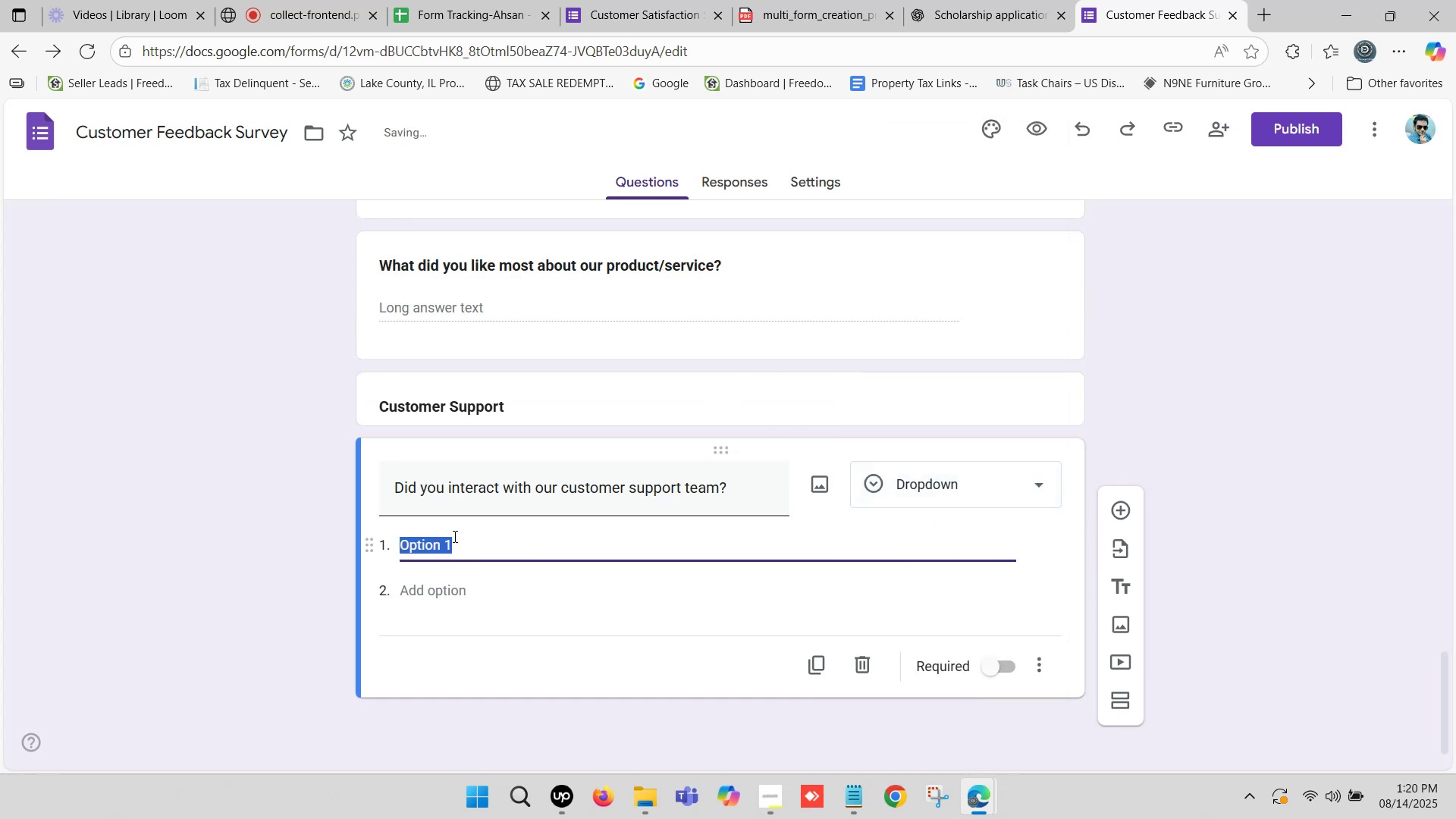 
type(Yes)
 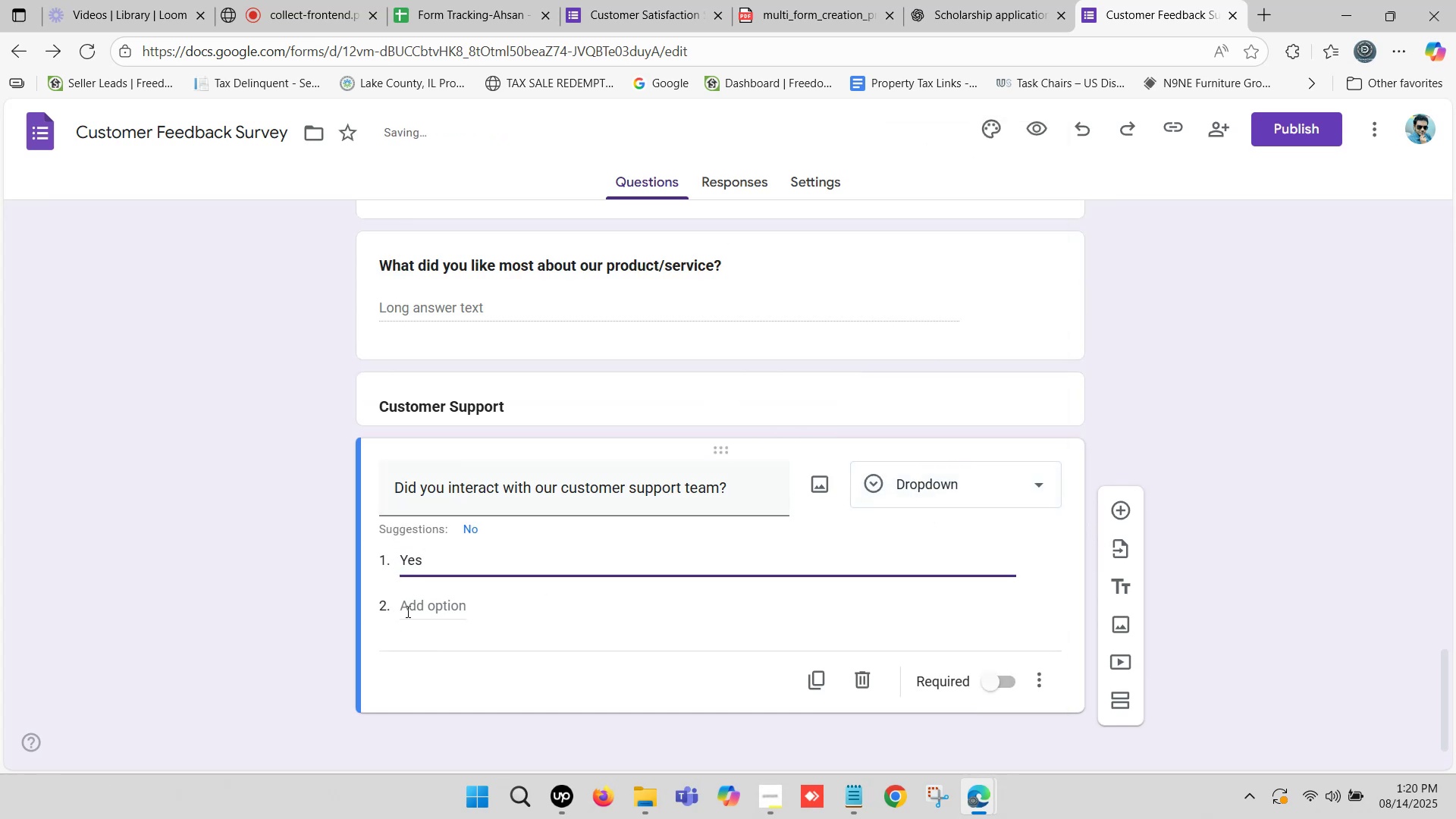 
left_click([425, 604])
 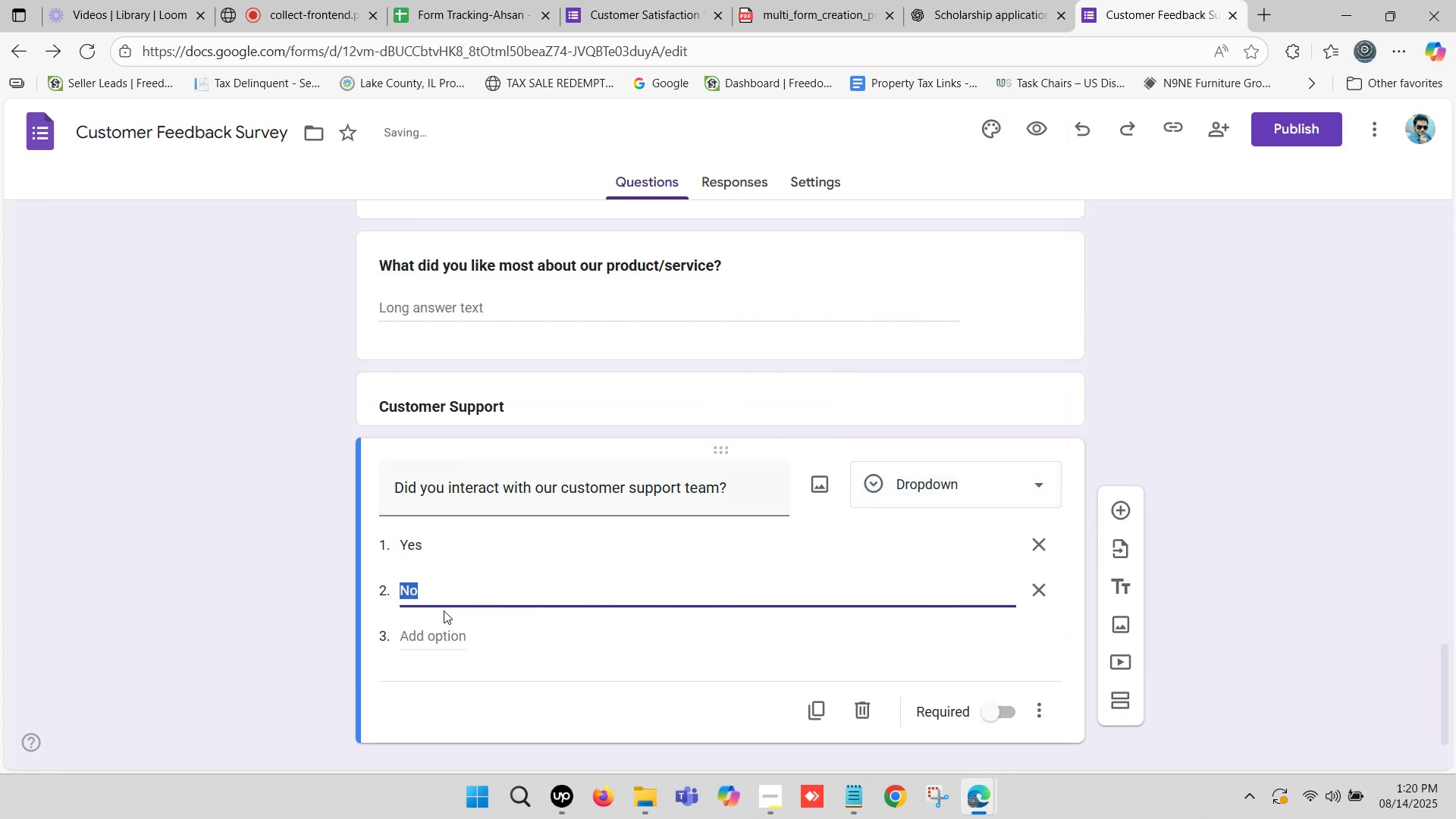 
left_click([489, 485])
 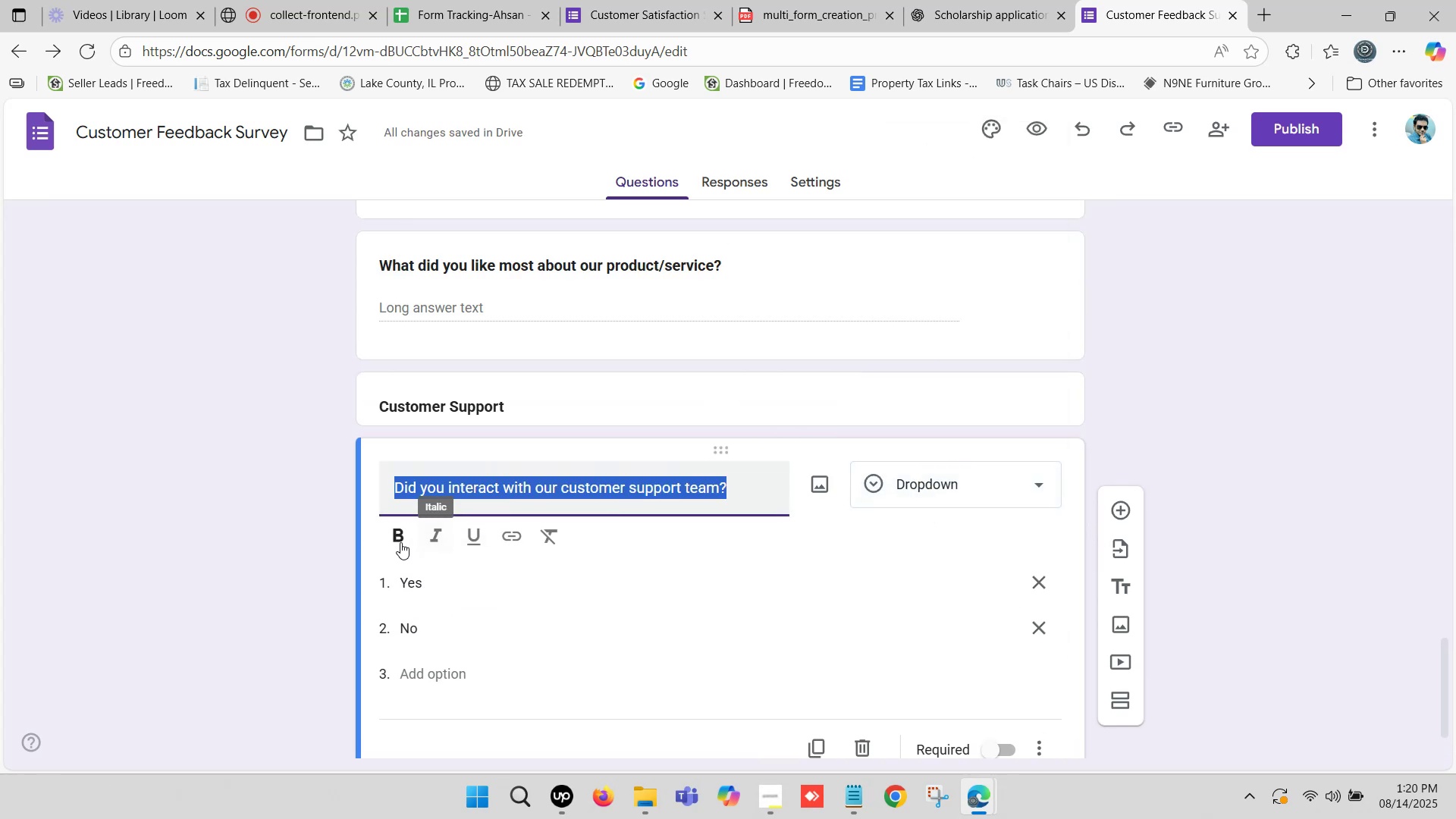 
left_click([393, 538])
 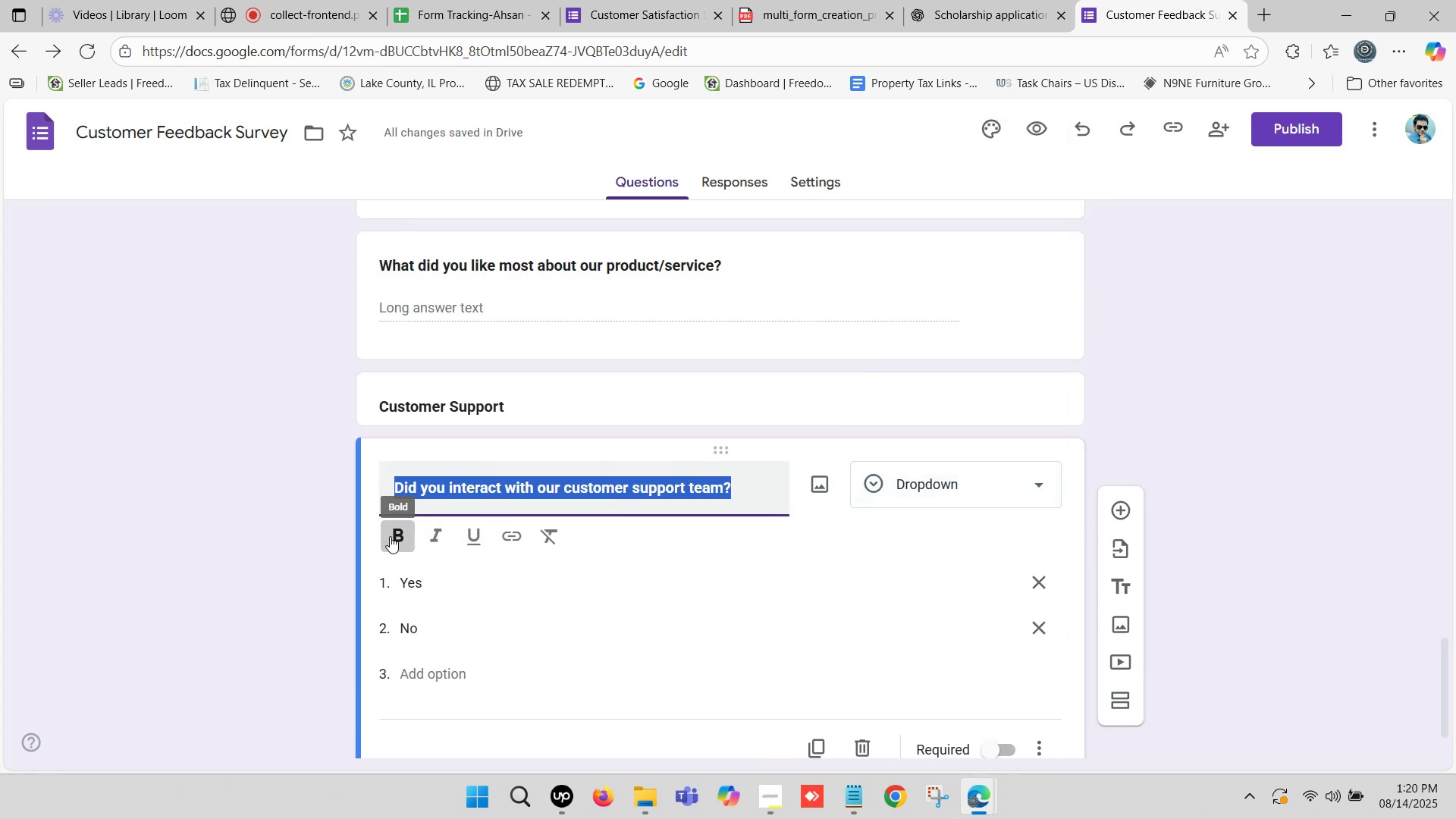 
scroll: coordinate [437, 466], scroll_direction: down, amount: 3.0
 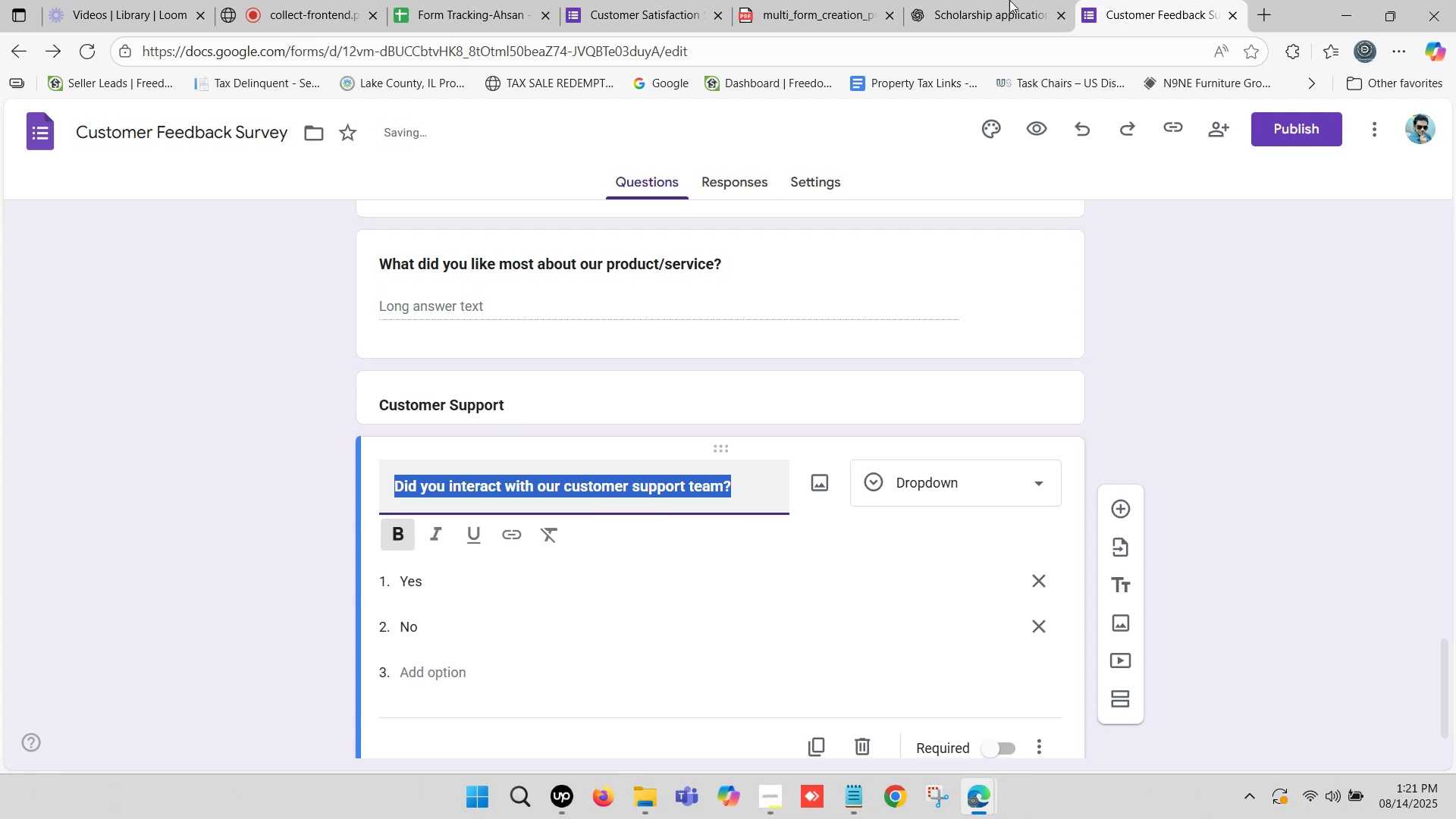 
left_click([1008, 0])
 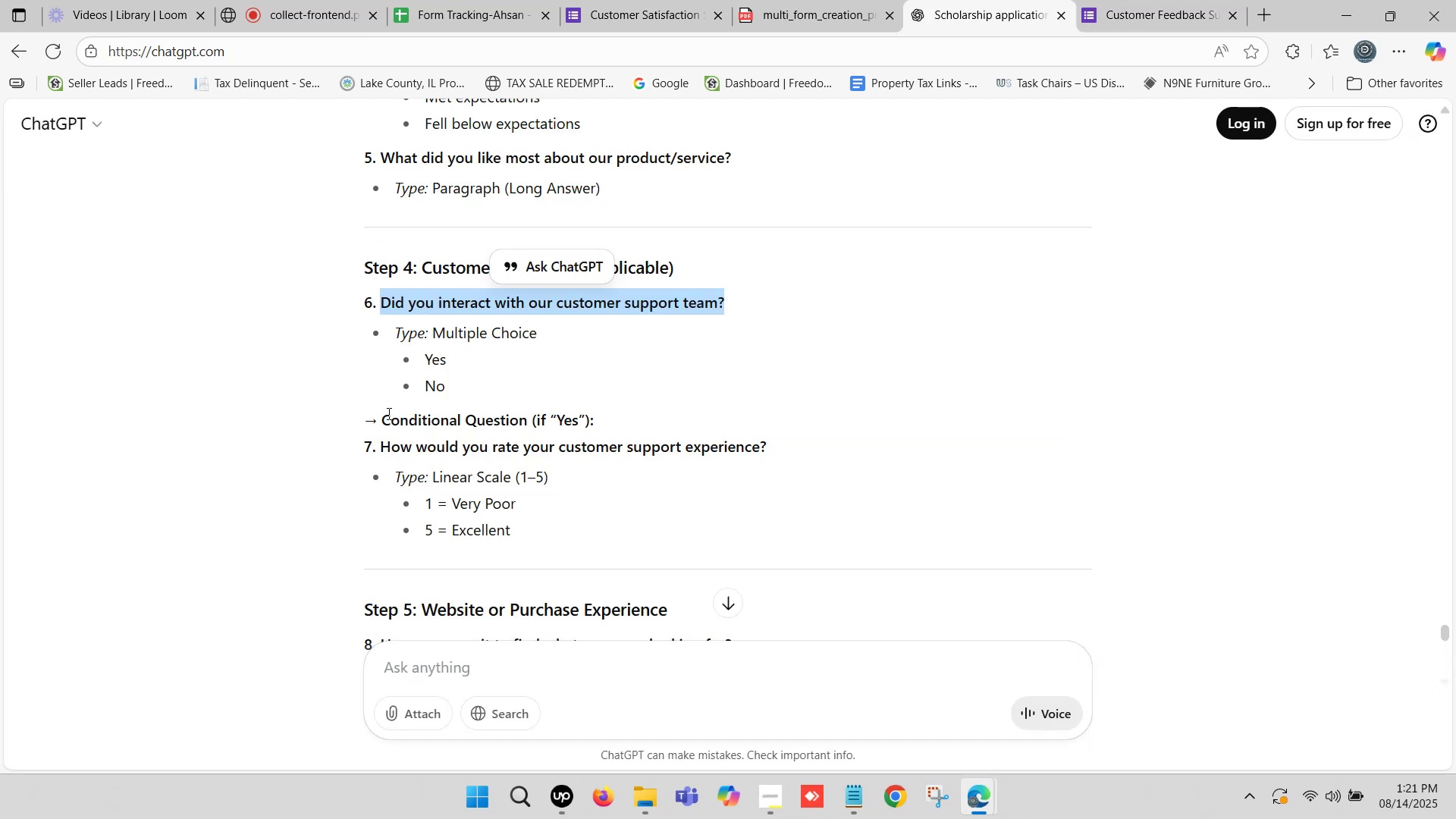 
left_click_drag(start_coordinate=[383, 415], to_coordinate=[587, 416])
 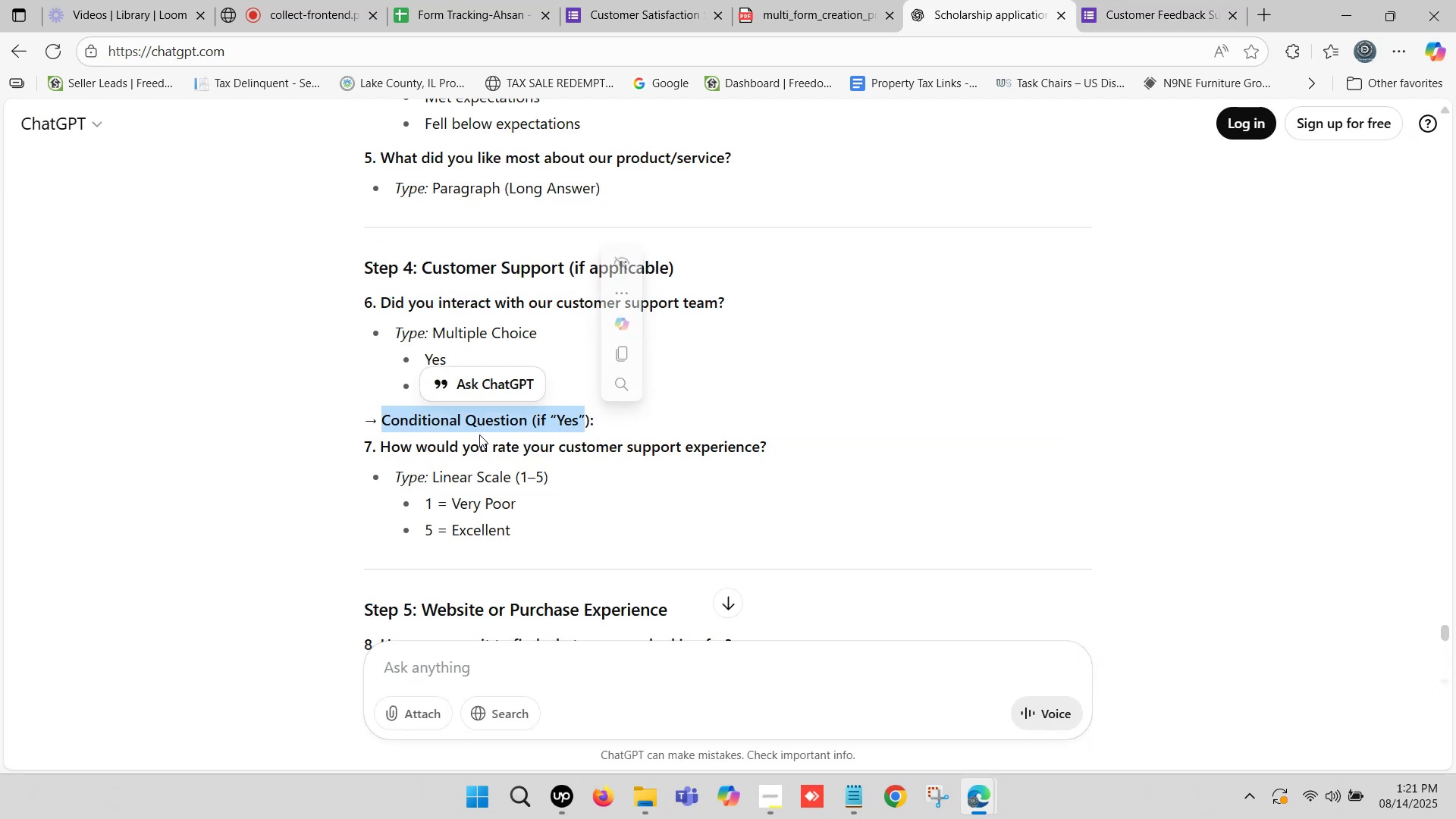 
left_click([479, 435])
 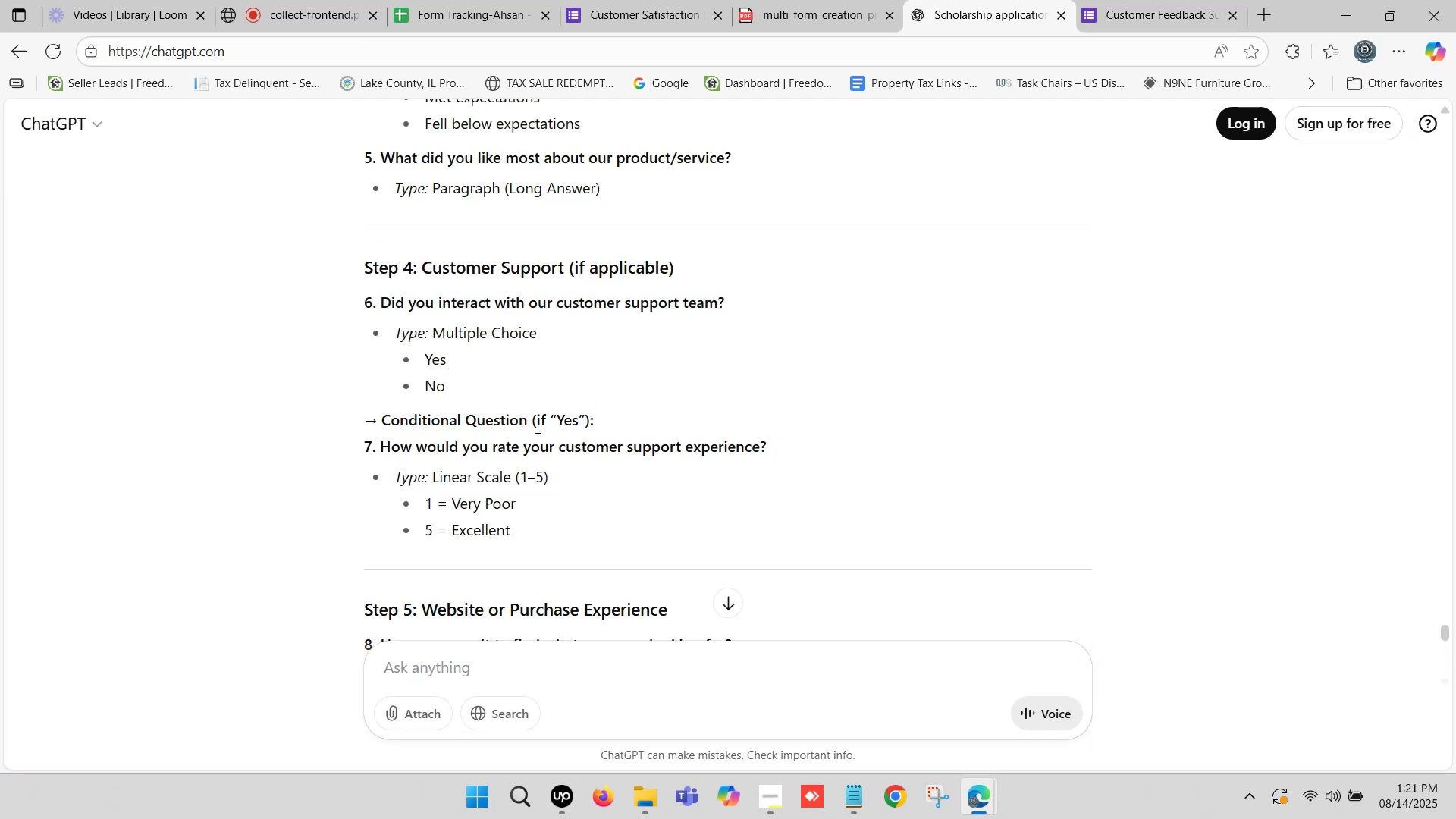 
left_click_drag(start_coordinate=[535, 419], to_coordinate=[585, 423])
 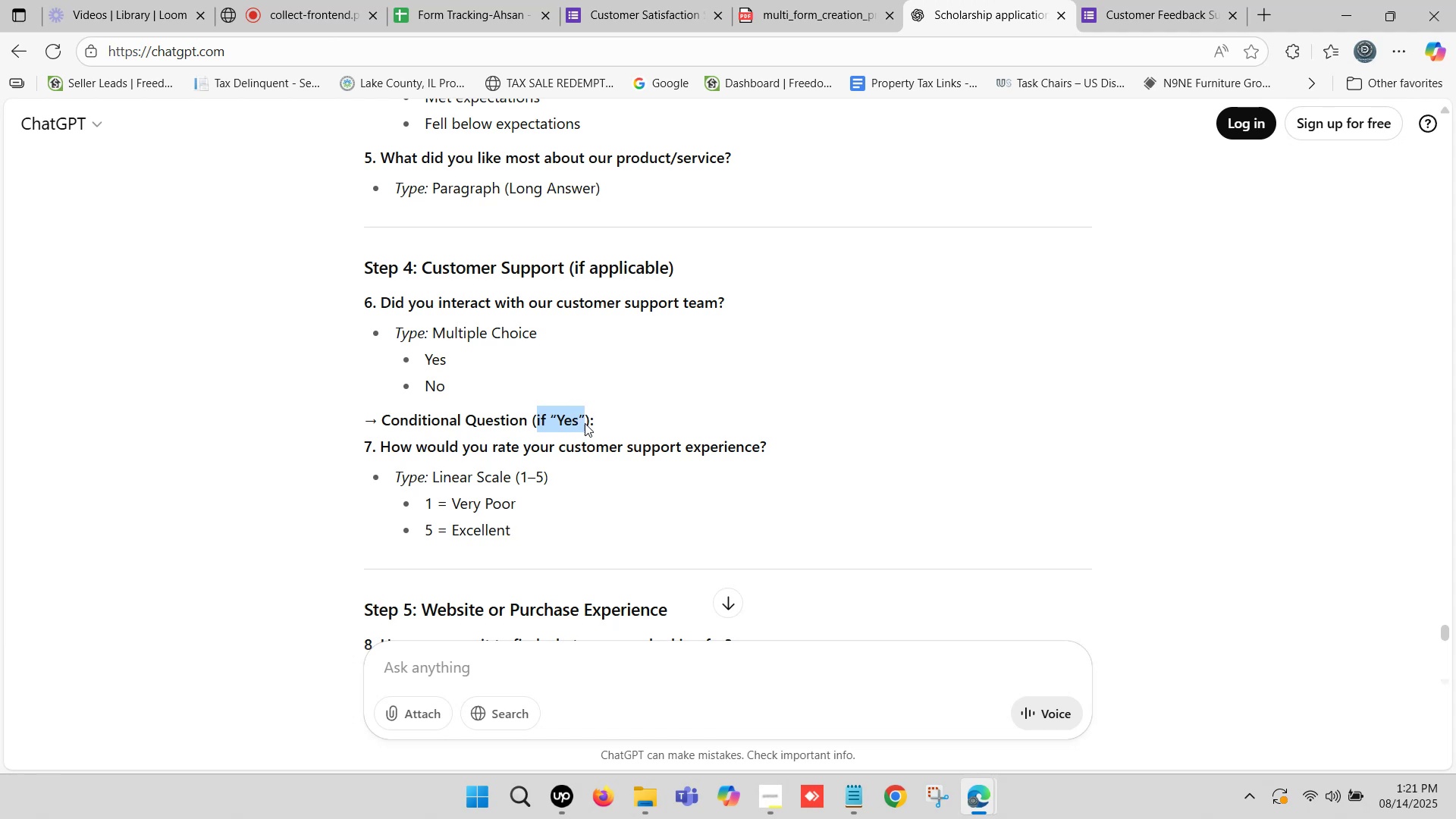 
key(Control+C)
 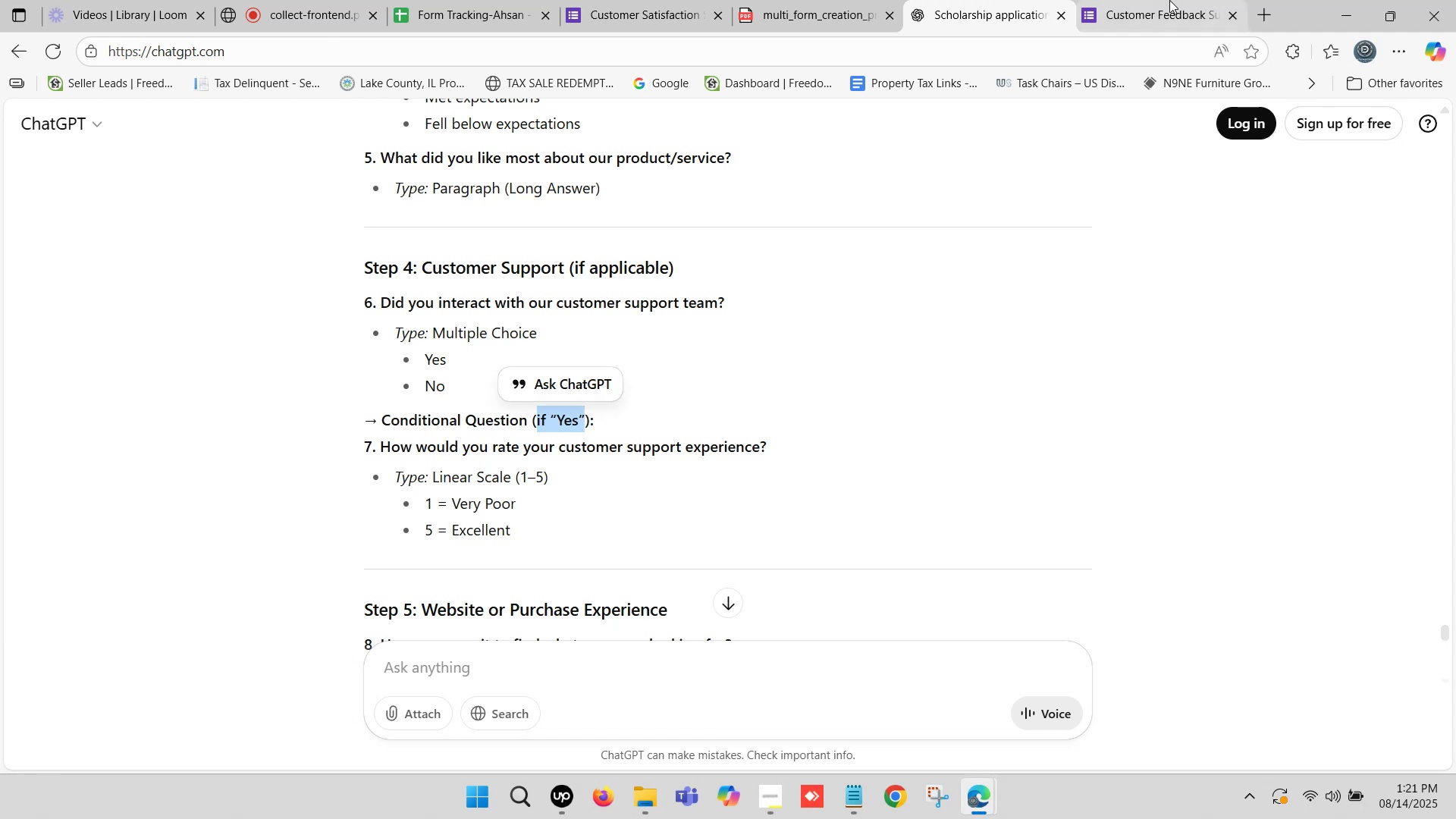 
left_click([1169, 0])
 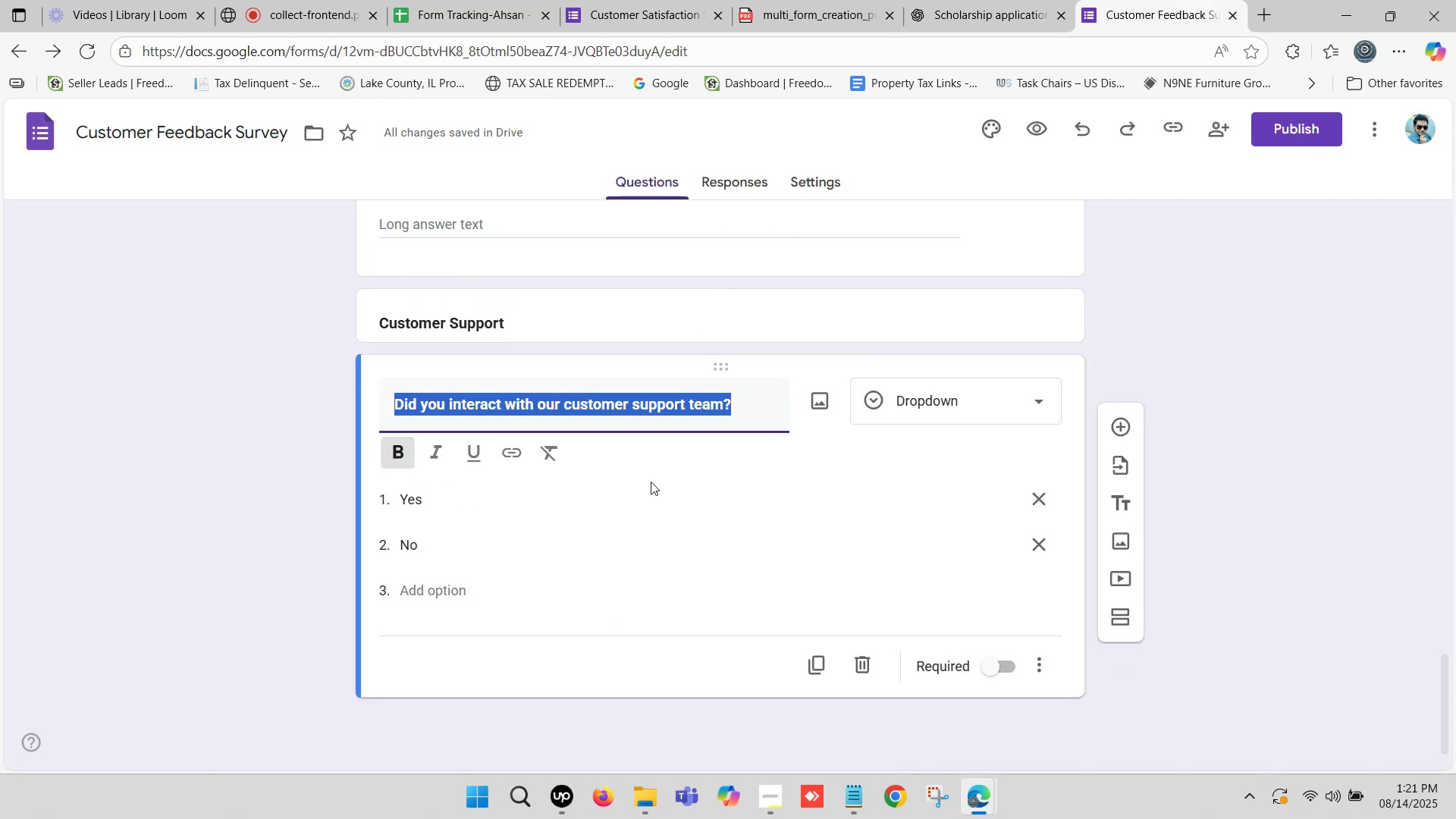 
scroll: coordinate [607, 529], scroll_direction: down, amount: 1.0
 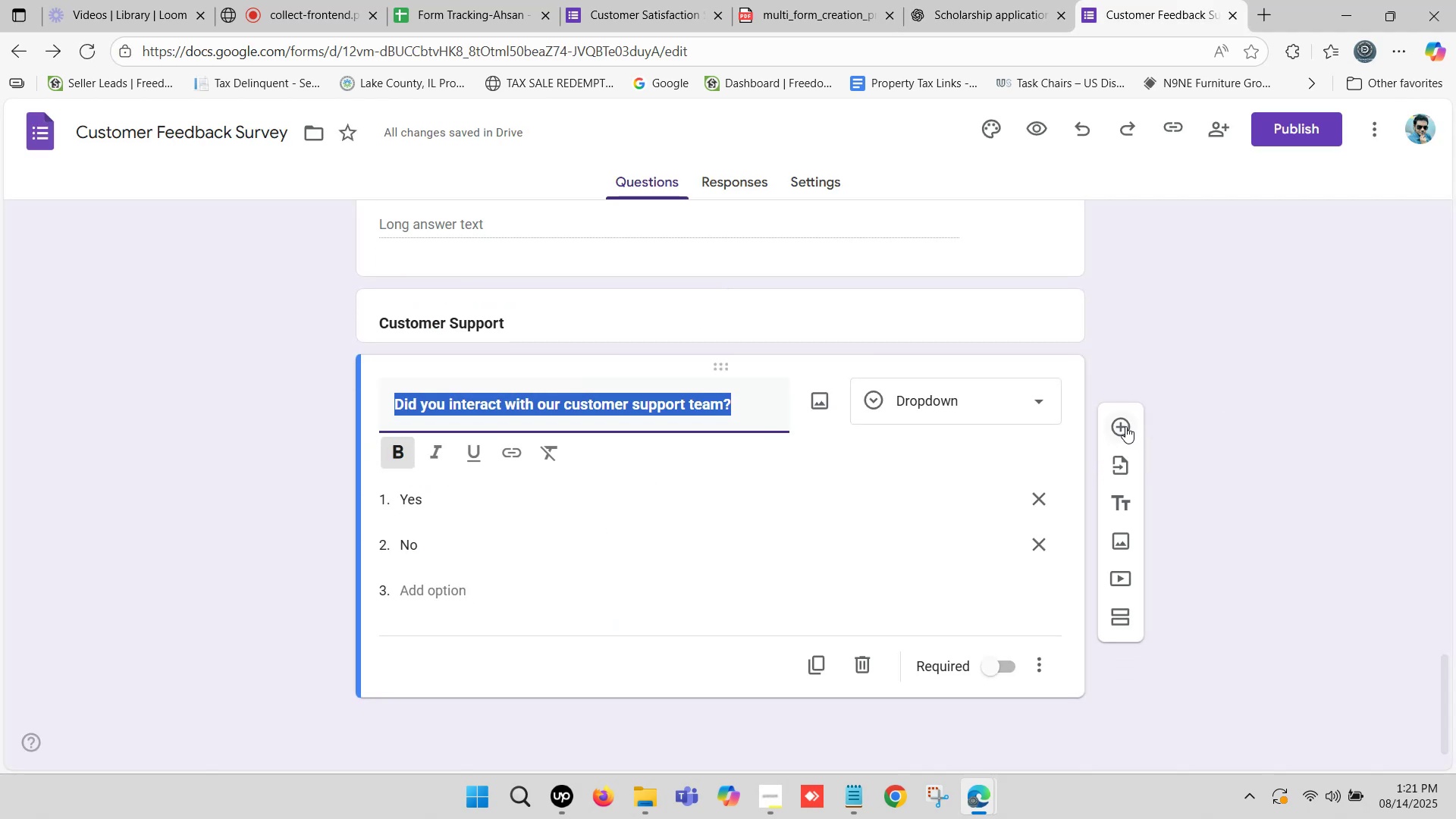 
left_click([1124, 425])
 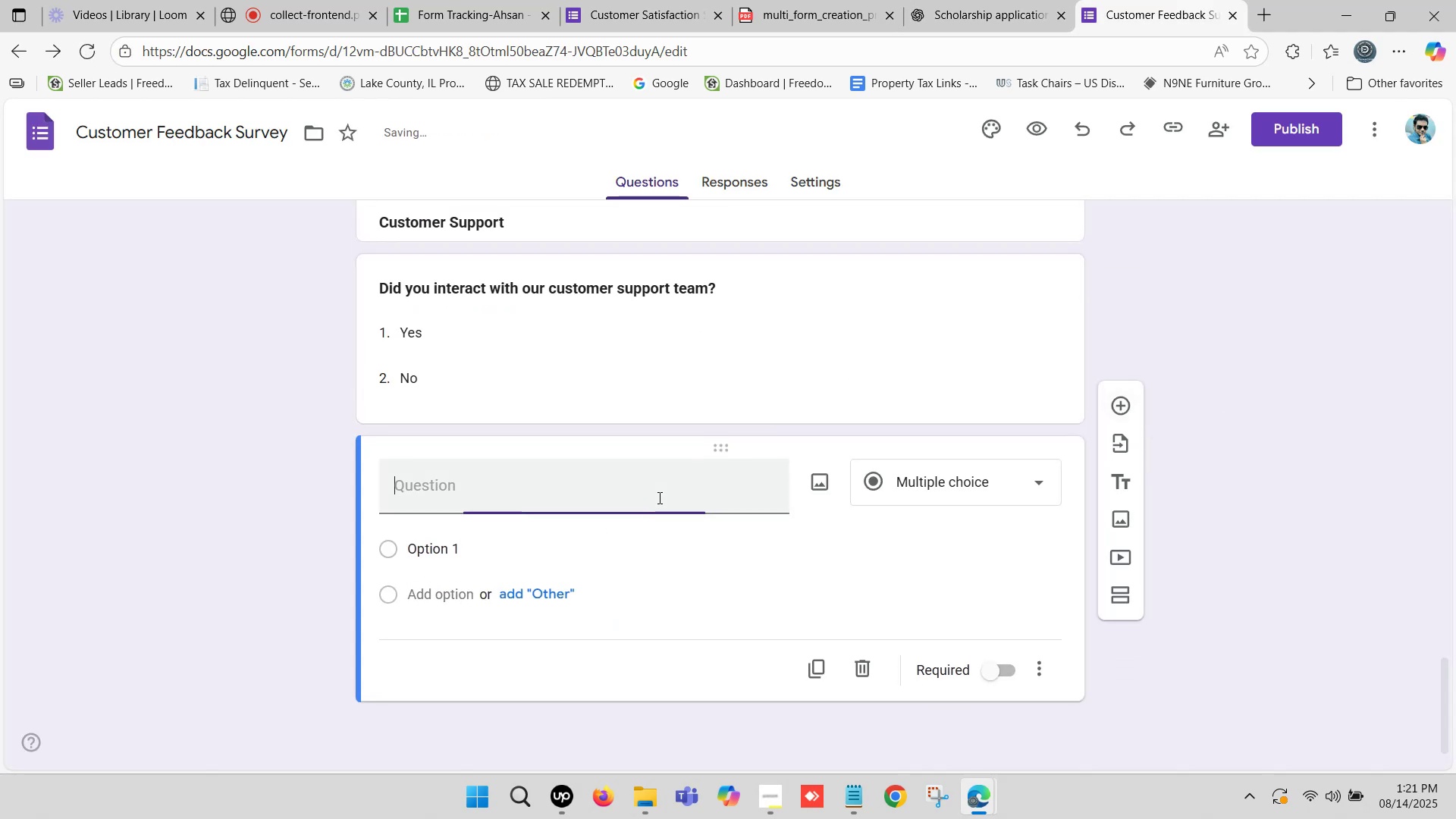 
scroll: coordinate [648, 499], scroll_direction: down, amount: 2.0
 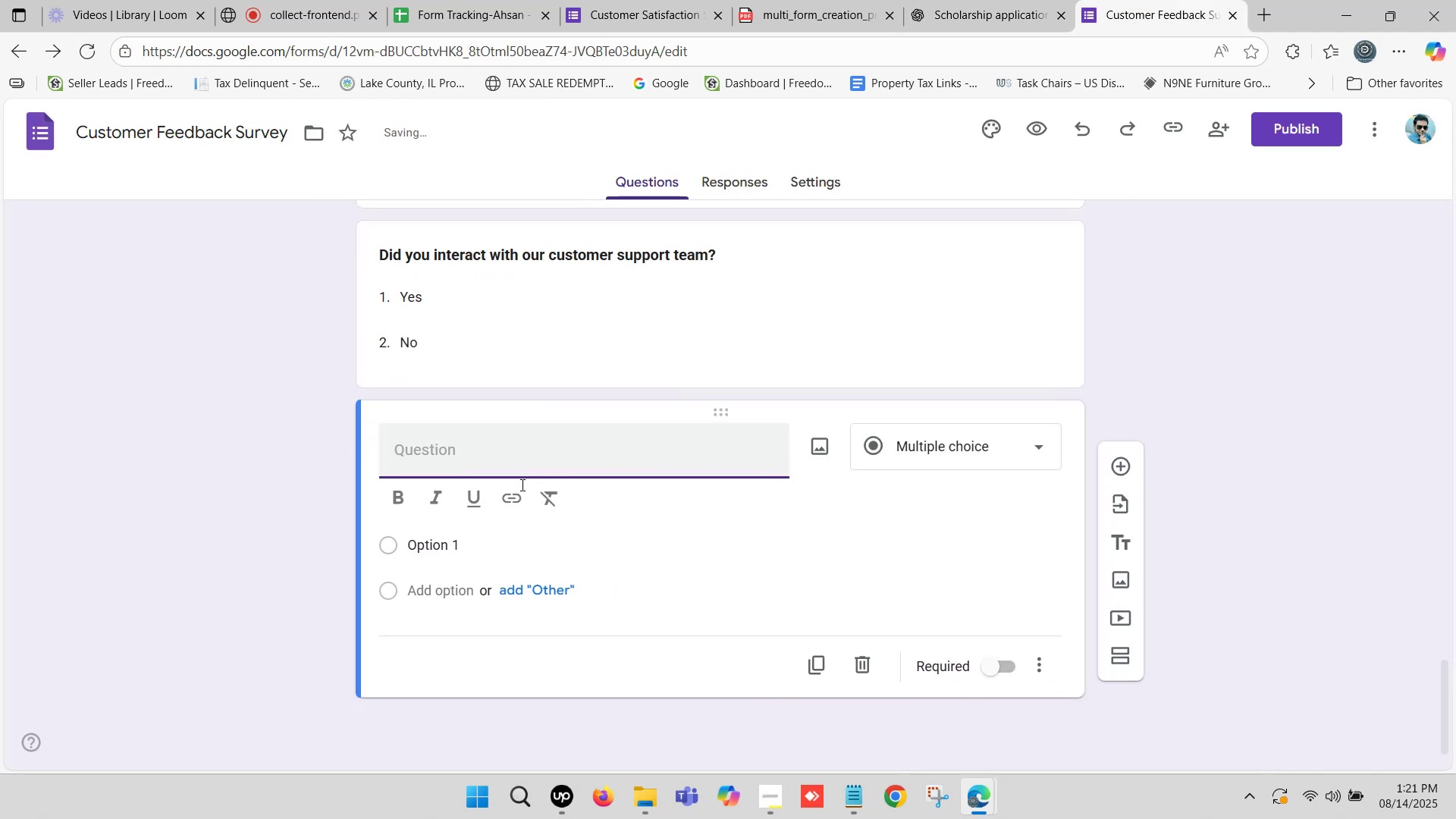 
key(Control+ControlLeft)
 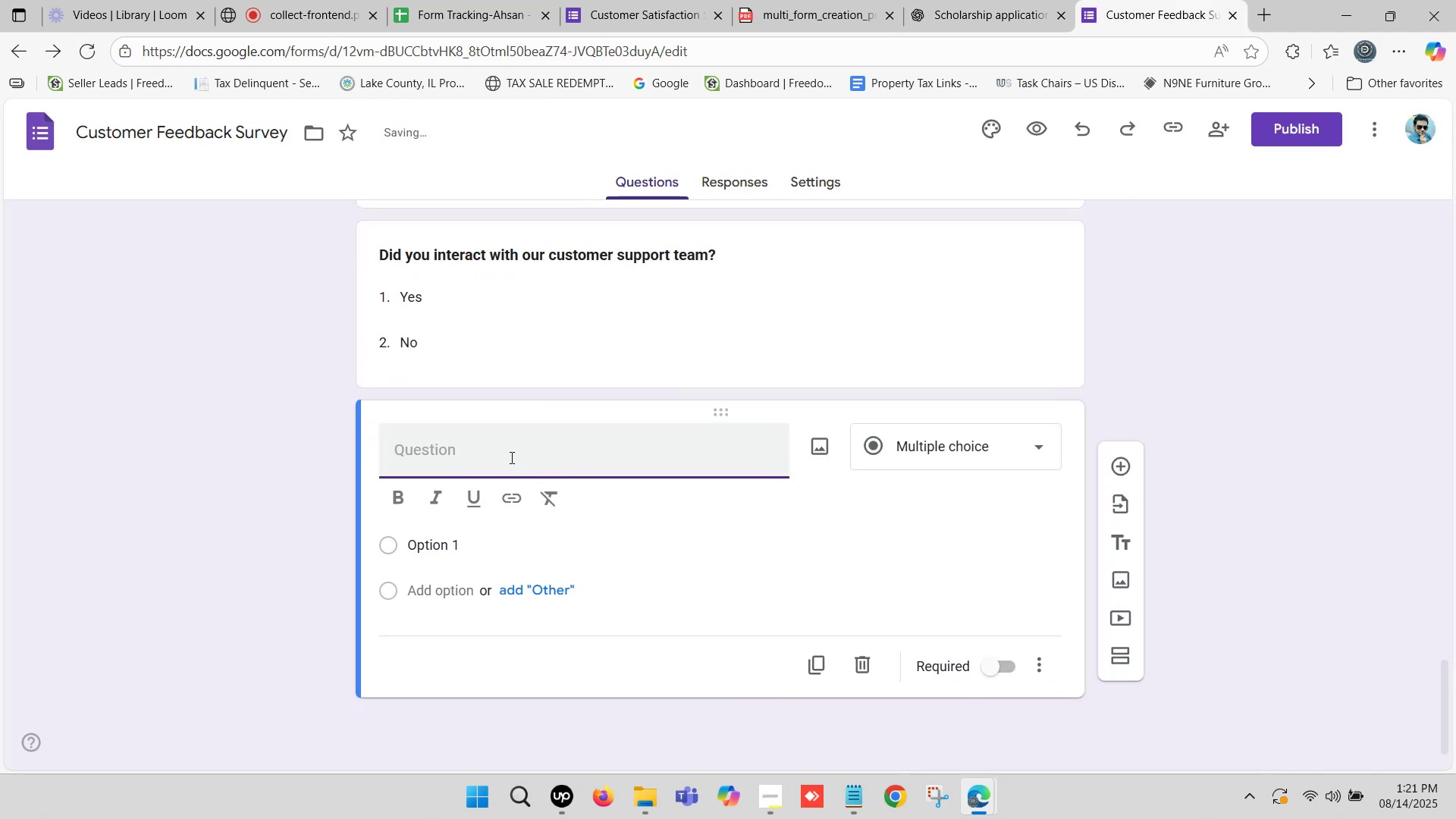 
key(Control+V)
 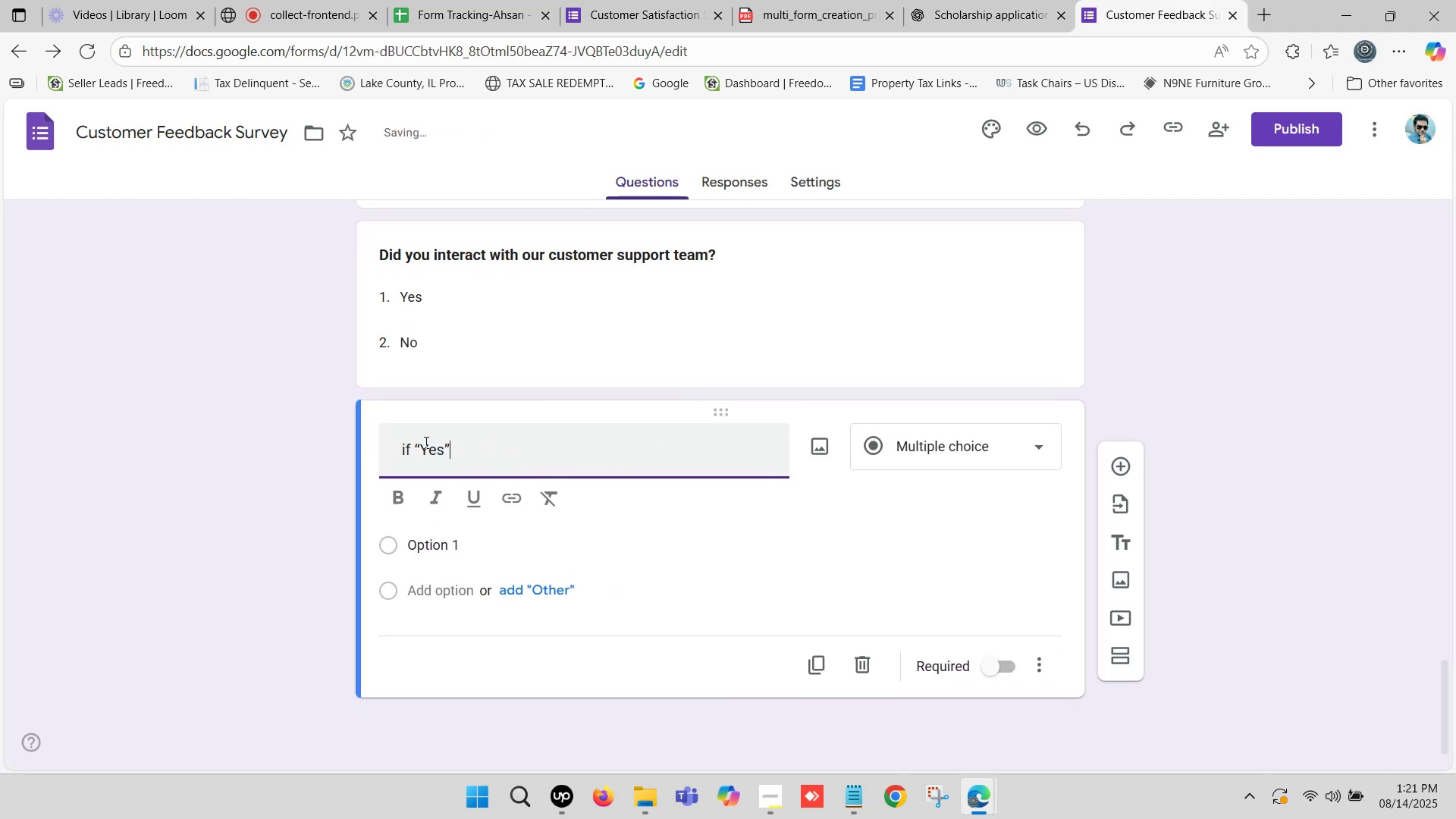 
left_click([424, 442])
 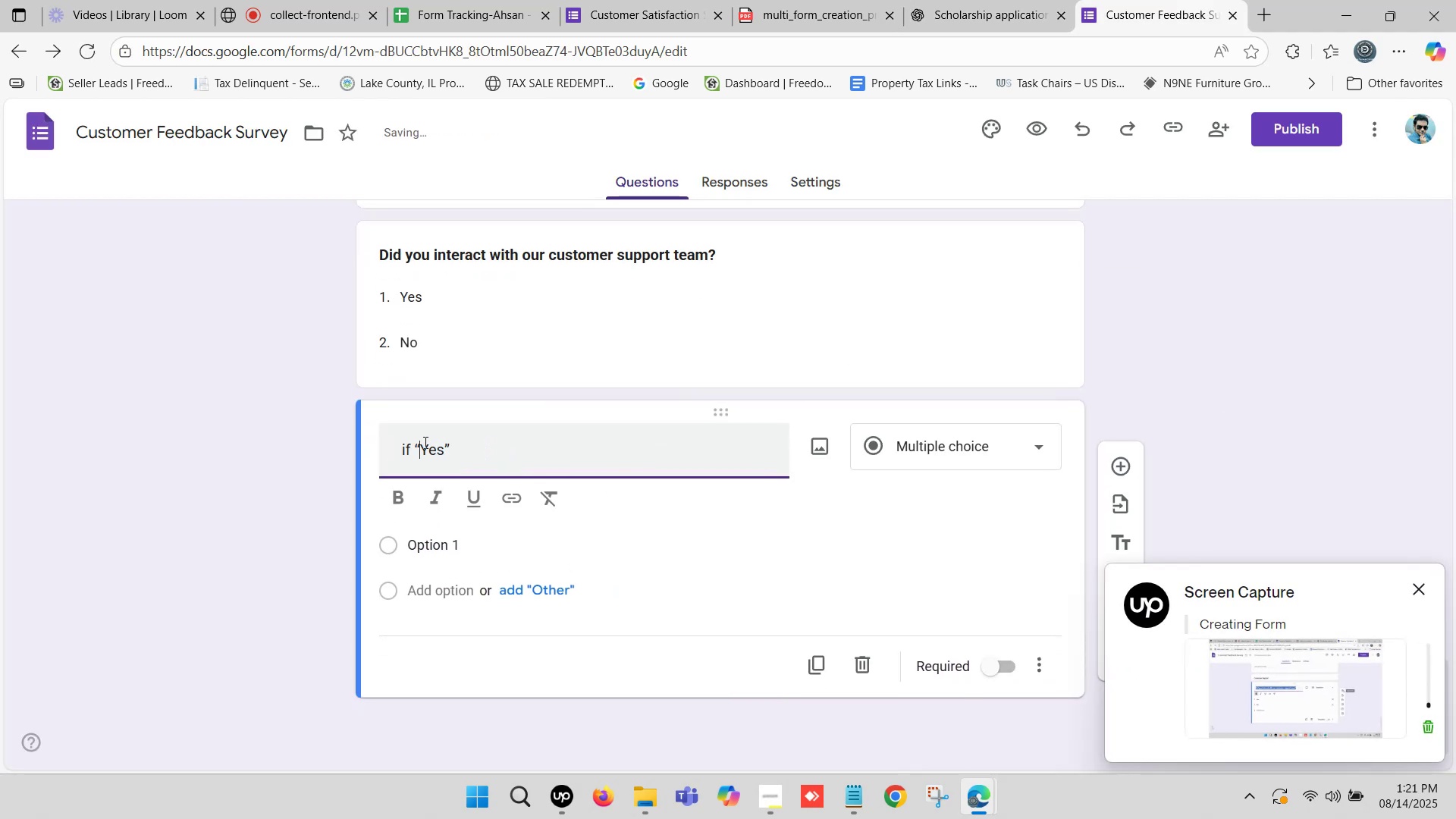 
key(Backspace)
 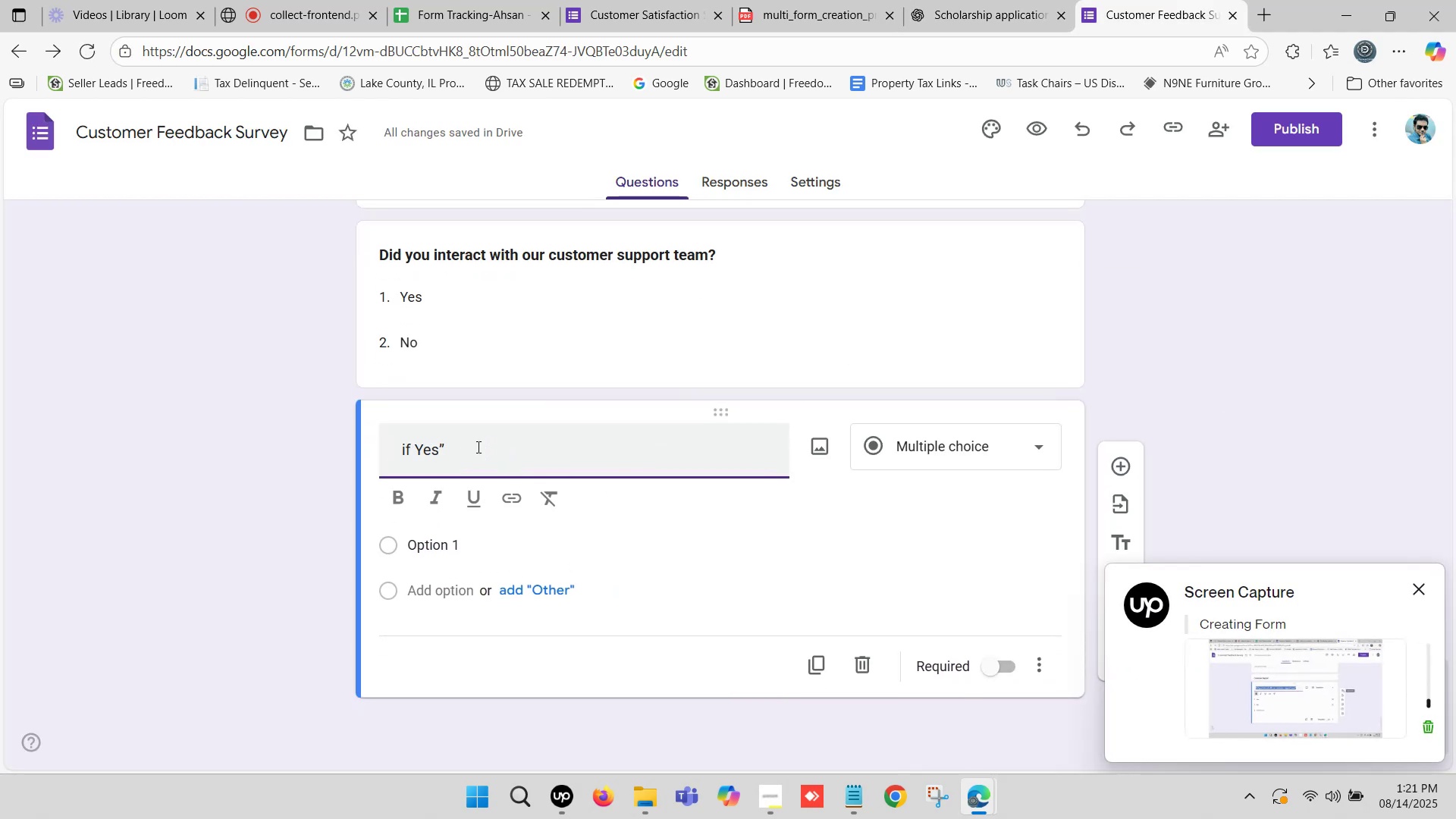 
left_click([477, 447])
 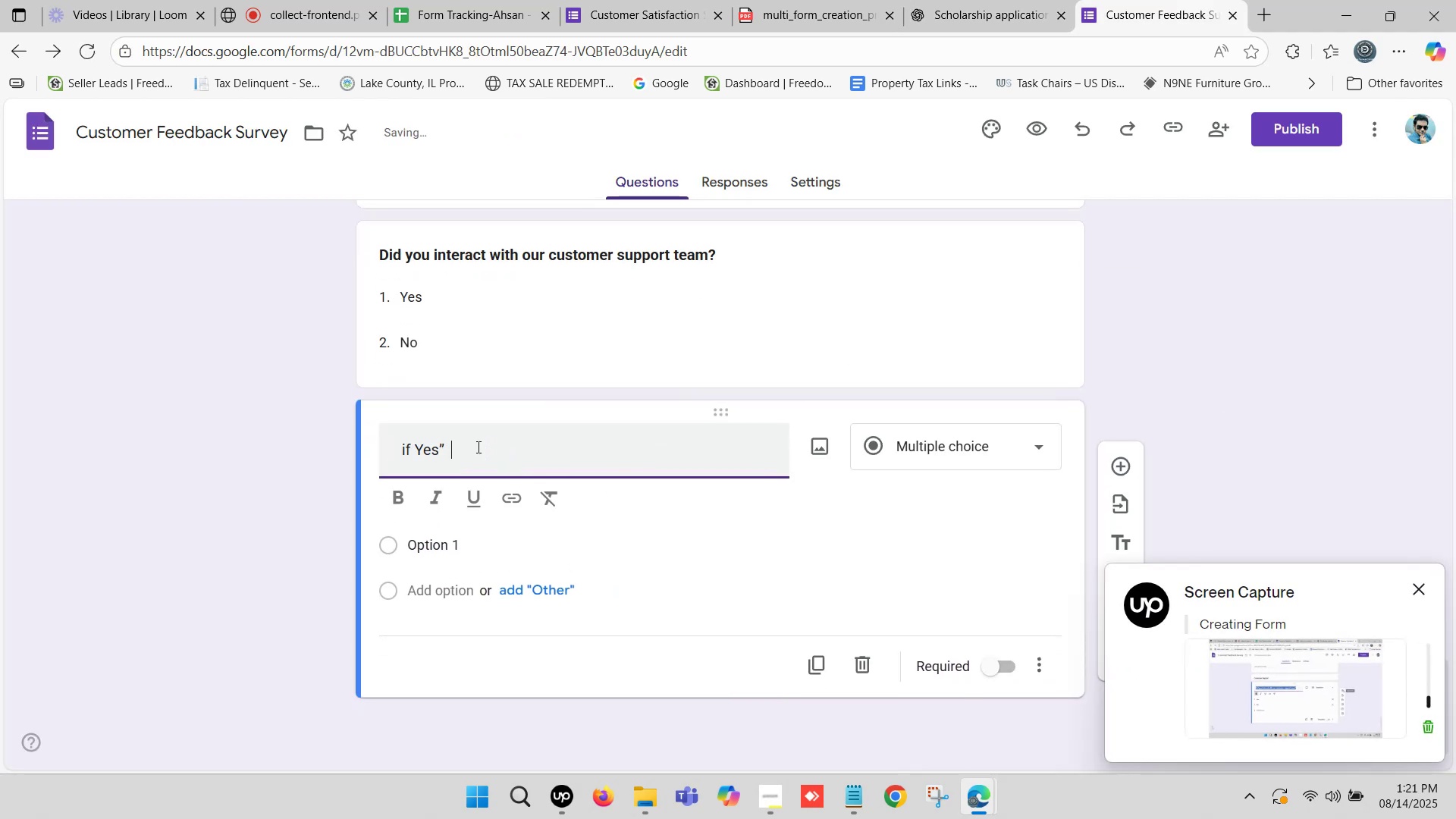 
key(Backspace)
 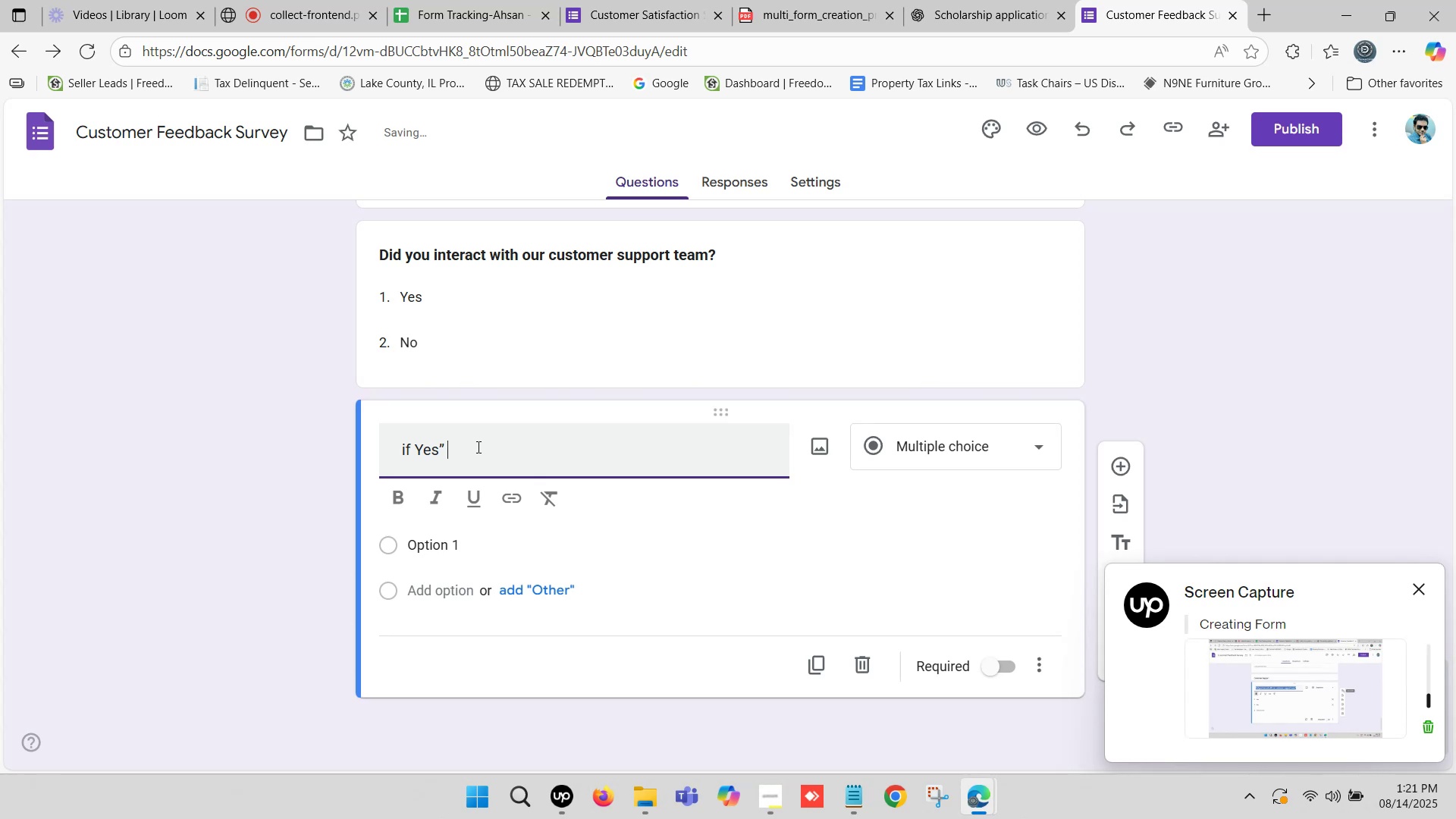 
key(Backspace)
 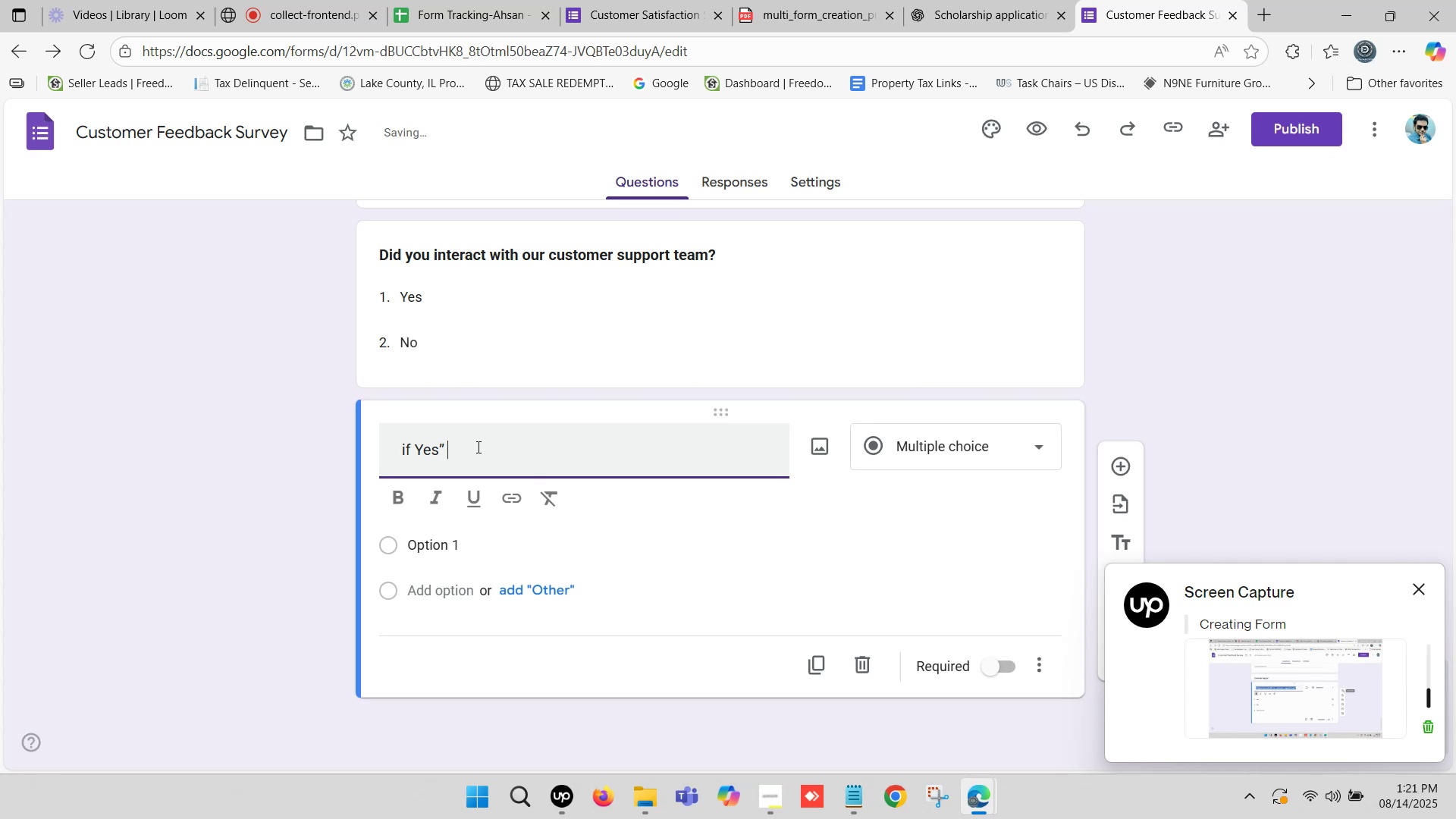 
key(Backspace)
 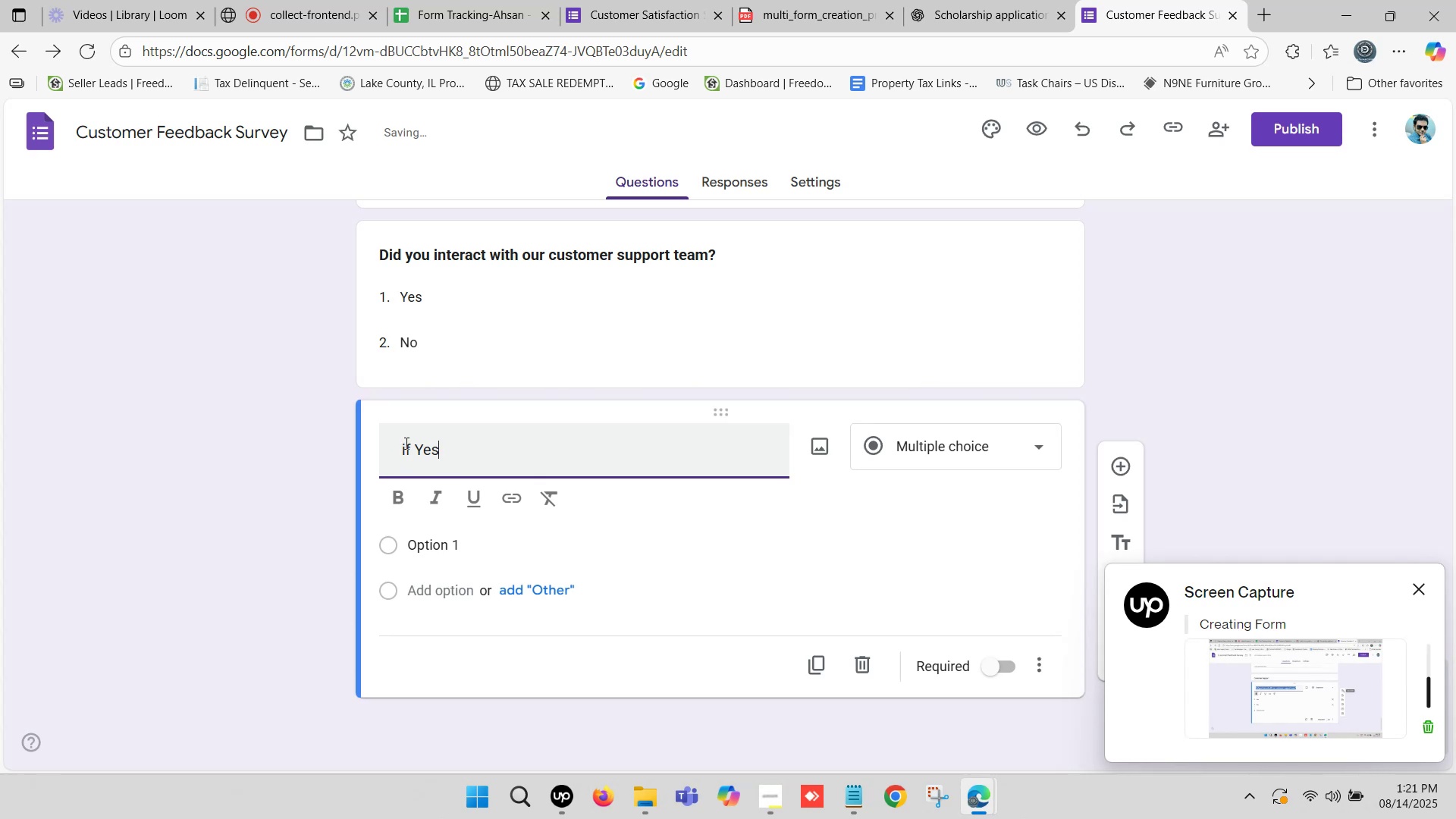 
left_click_drag(start_coordinate=[406, 445], to_coordinate=[397, 446])
 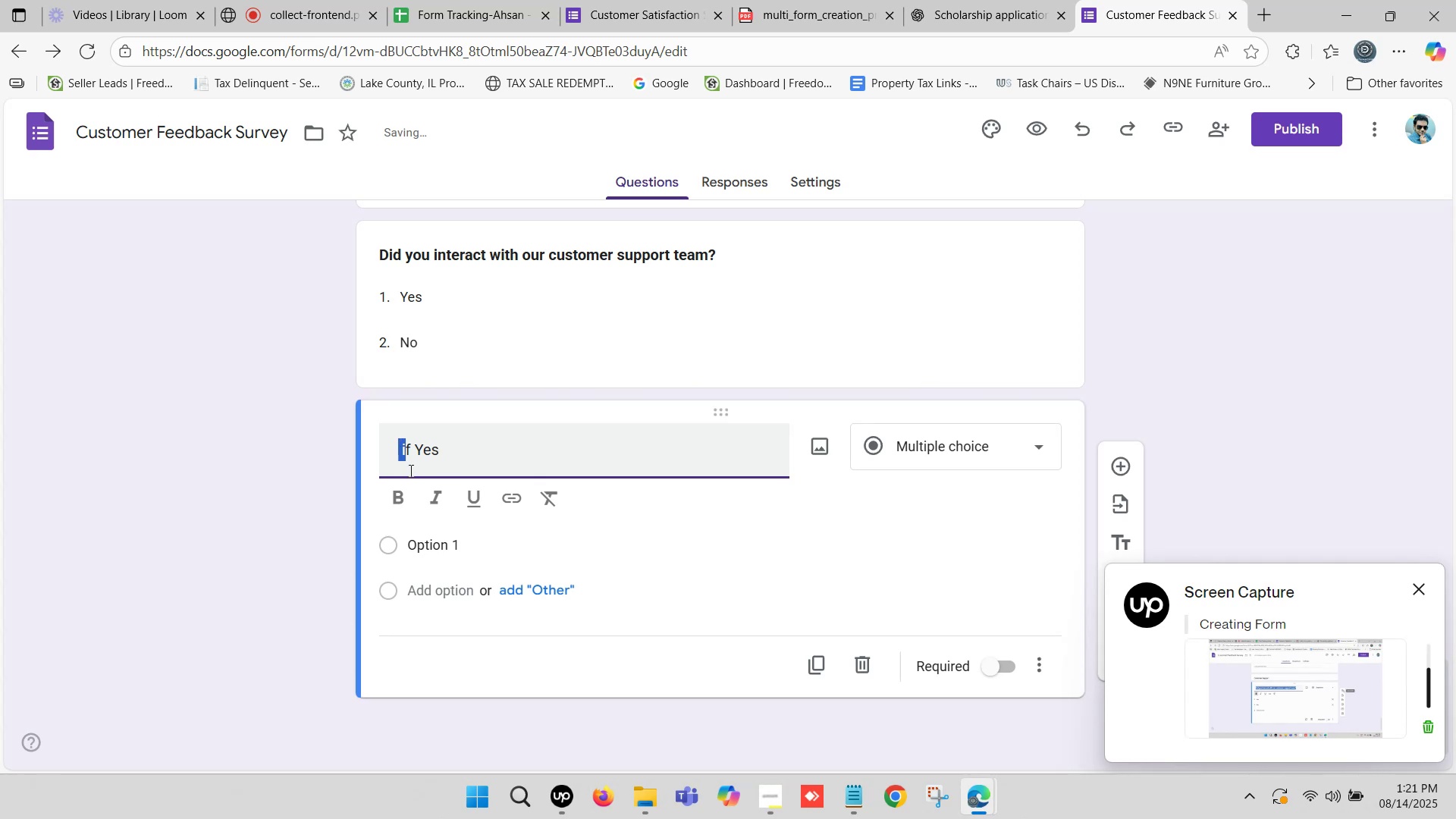 
key(Backspace)
 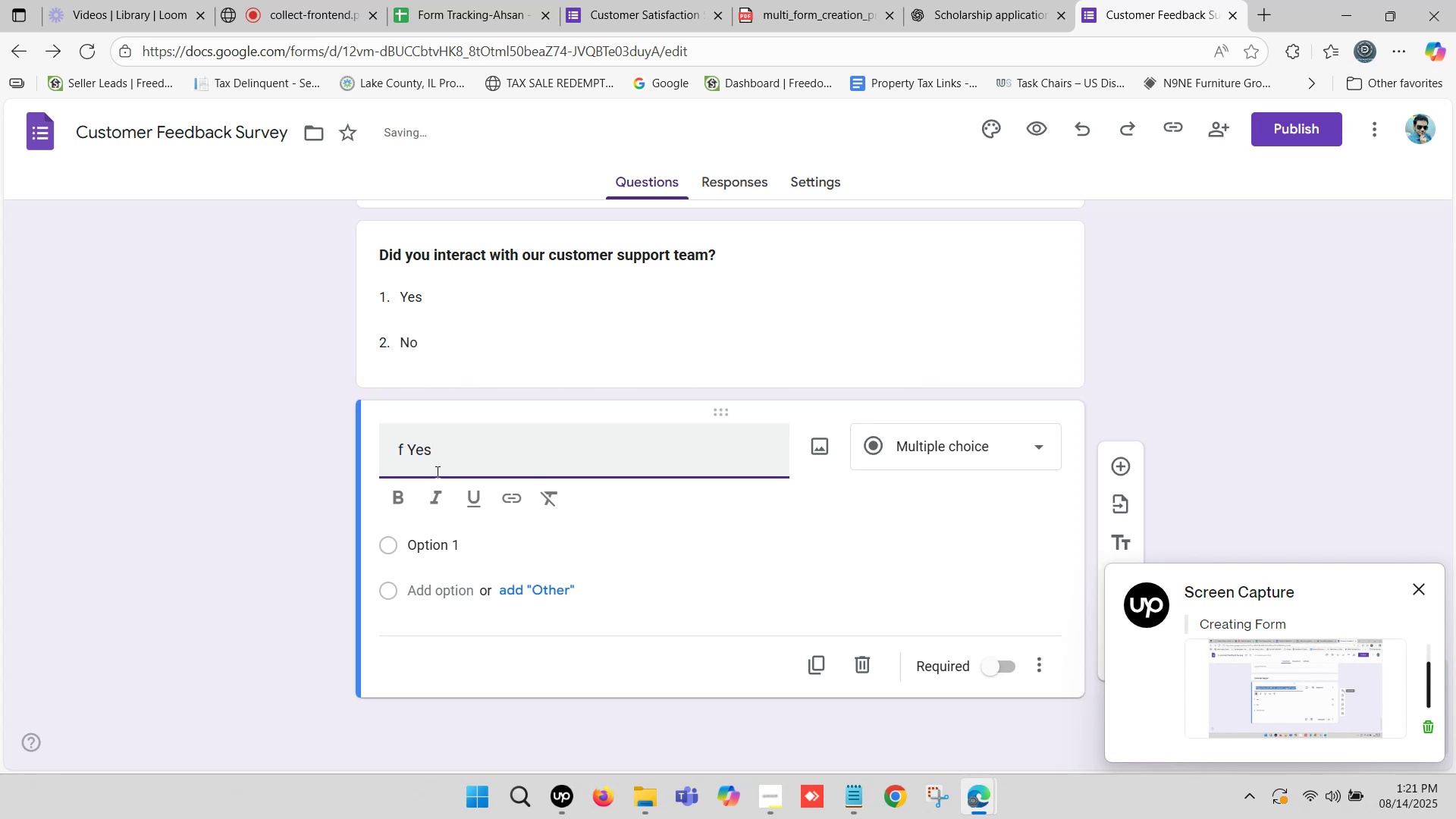 
key(Shift+I)
 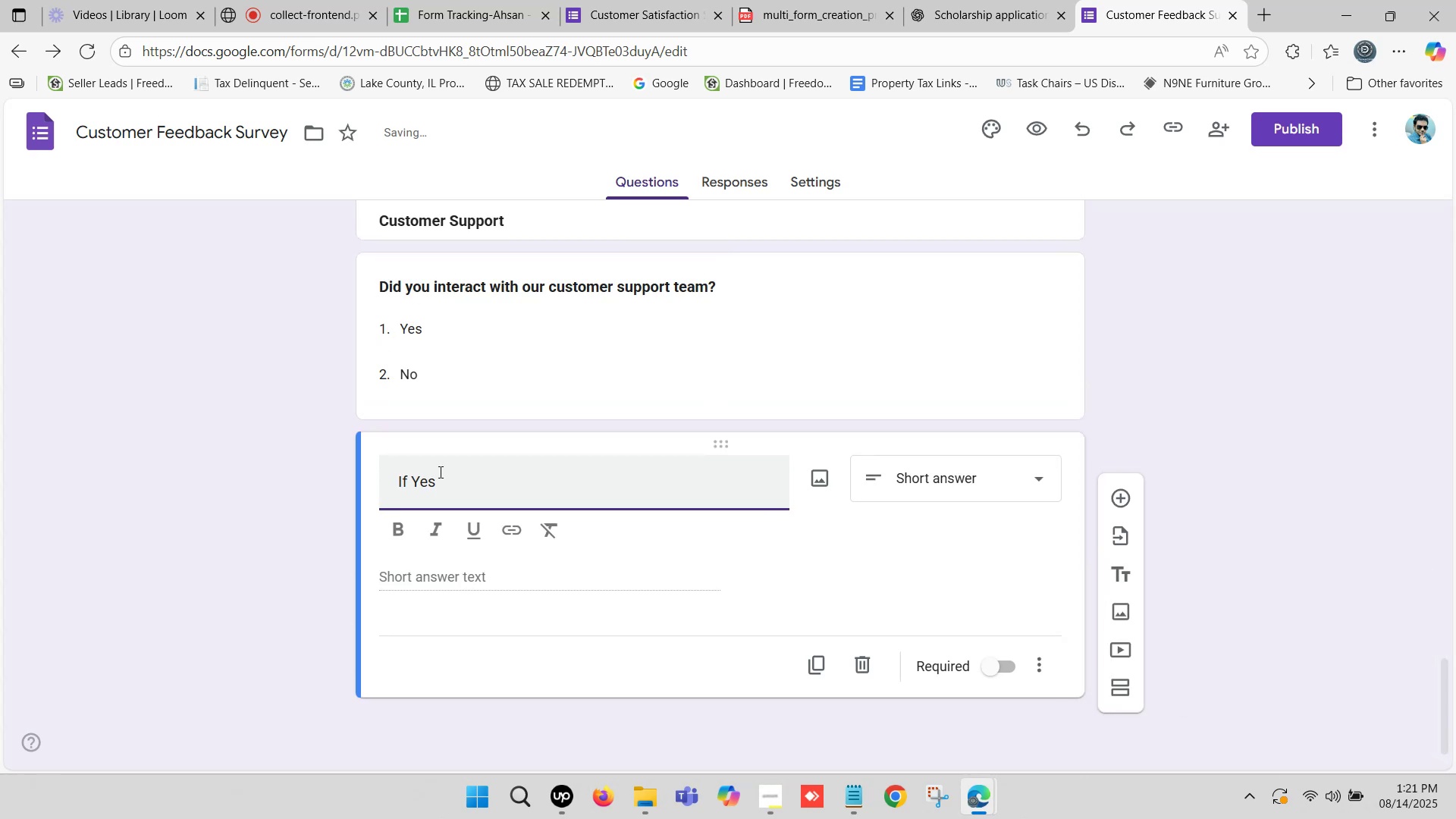 
left_click([453, 477])
 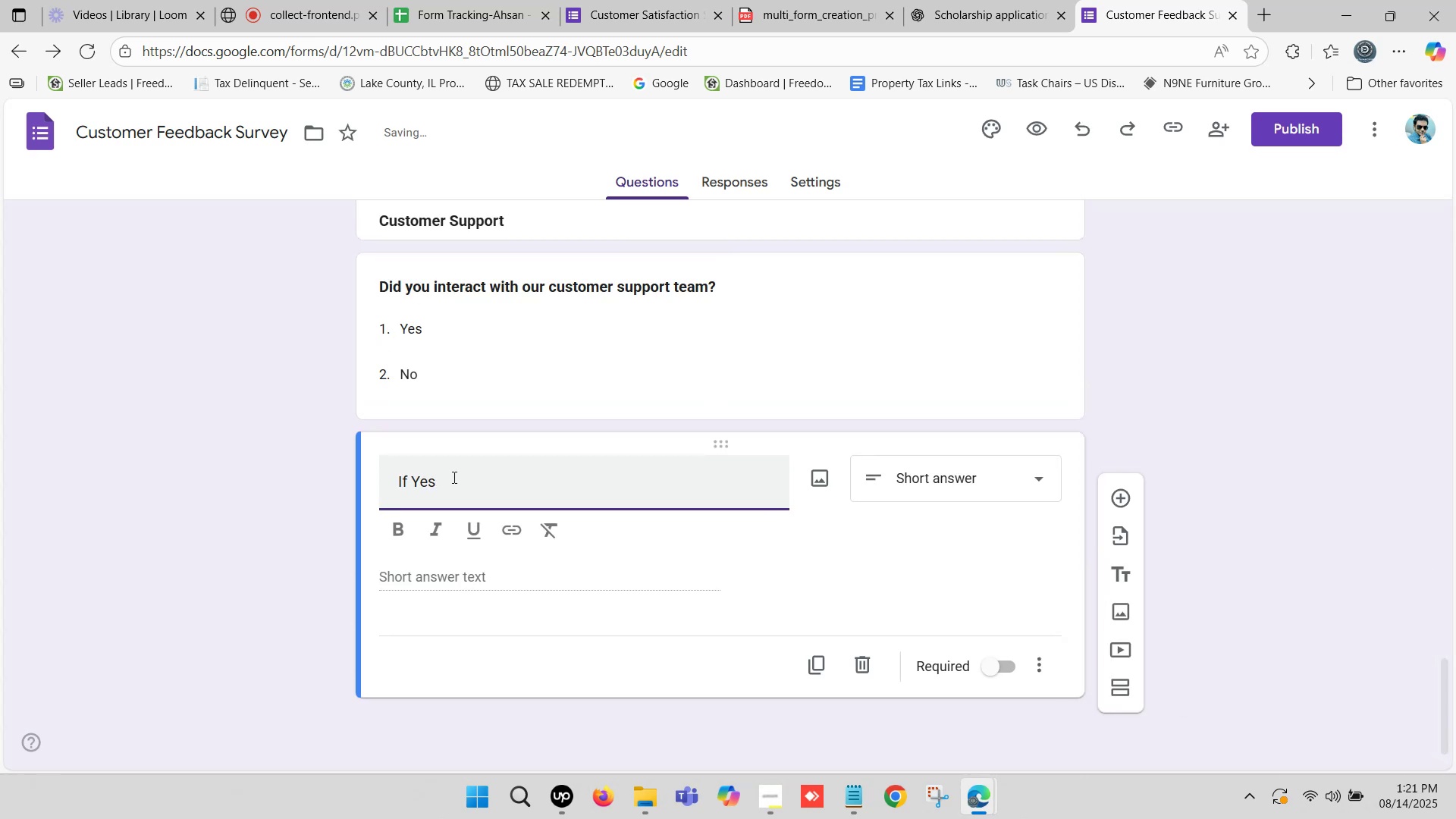 
key(Comma)
 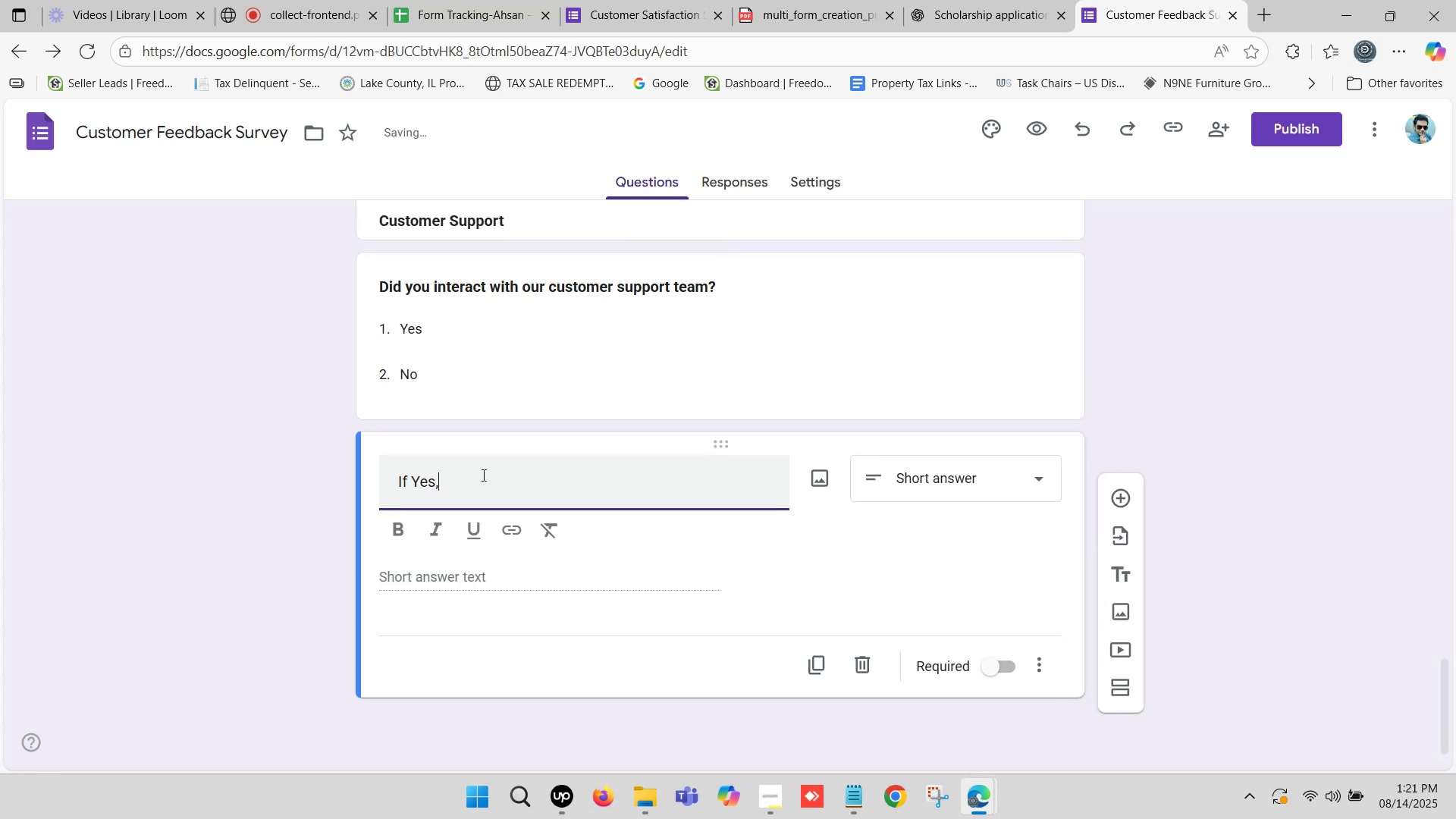 
key(Space)
 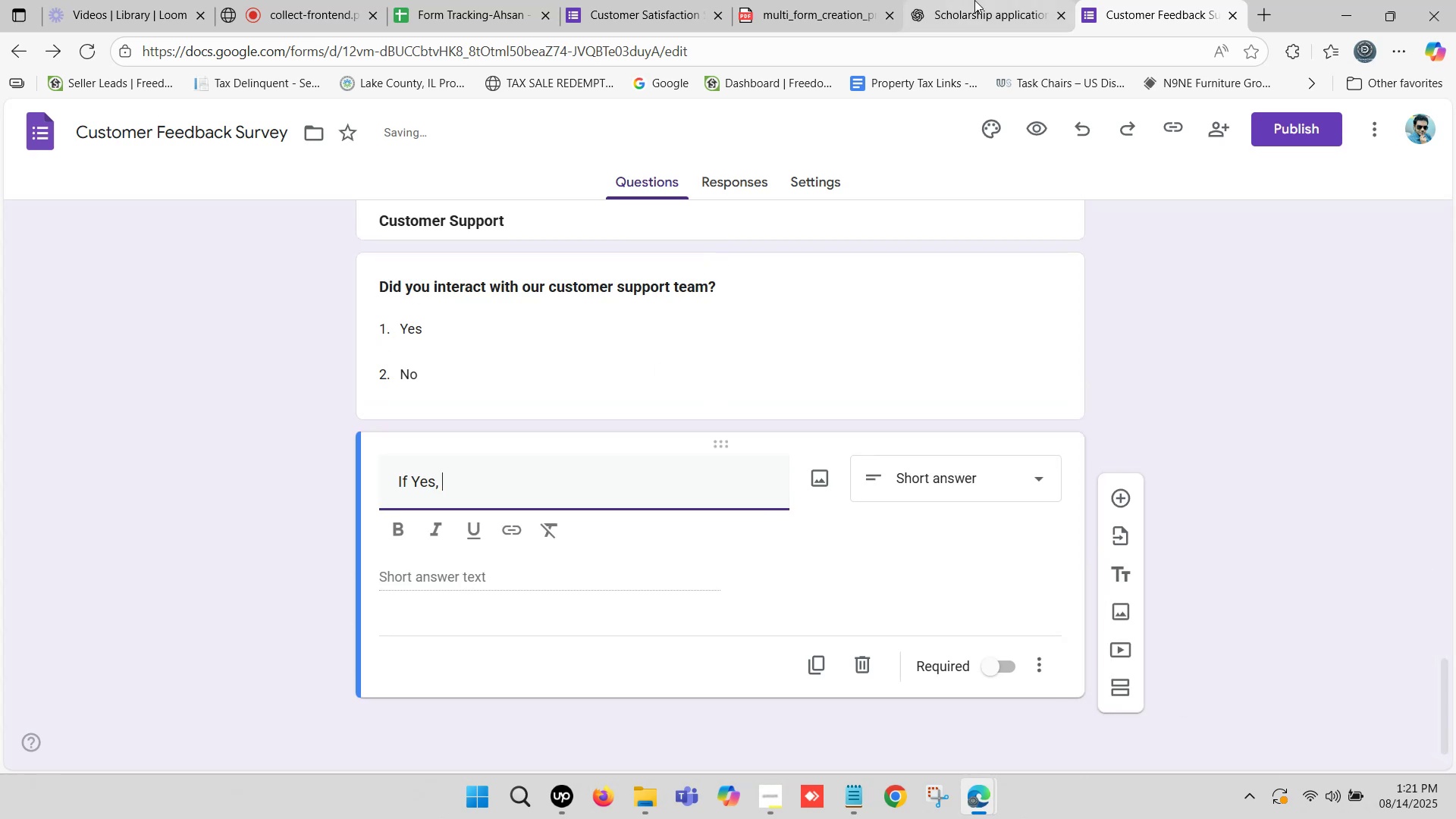 
left_click([975, 0])
 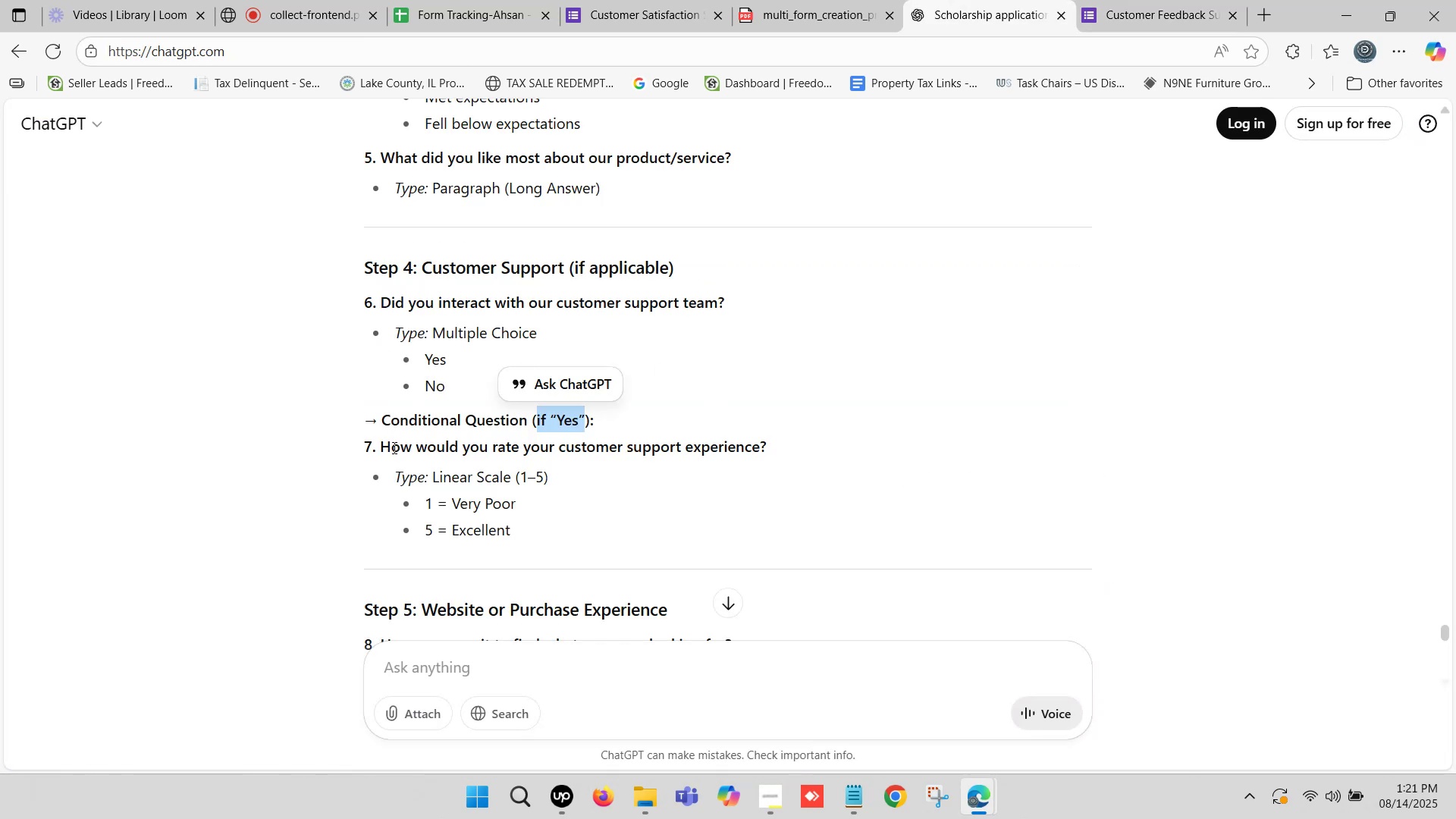 
left_click_drag(start_coordinate=[384, 450], to_coordinate=[767, 447])
 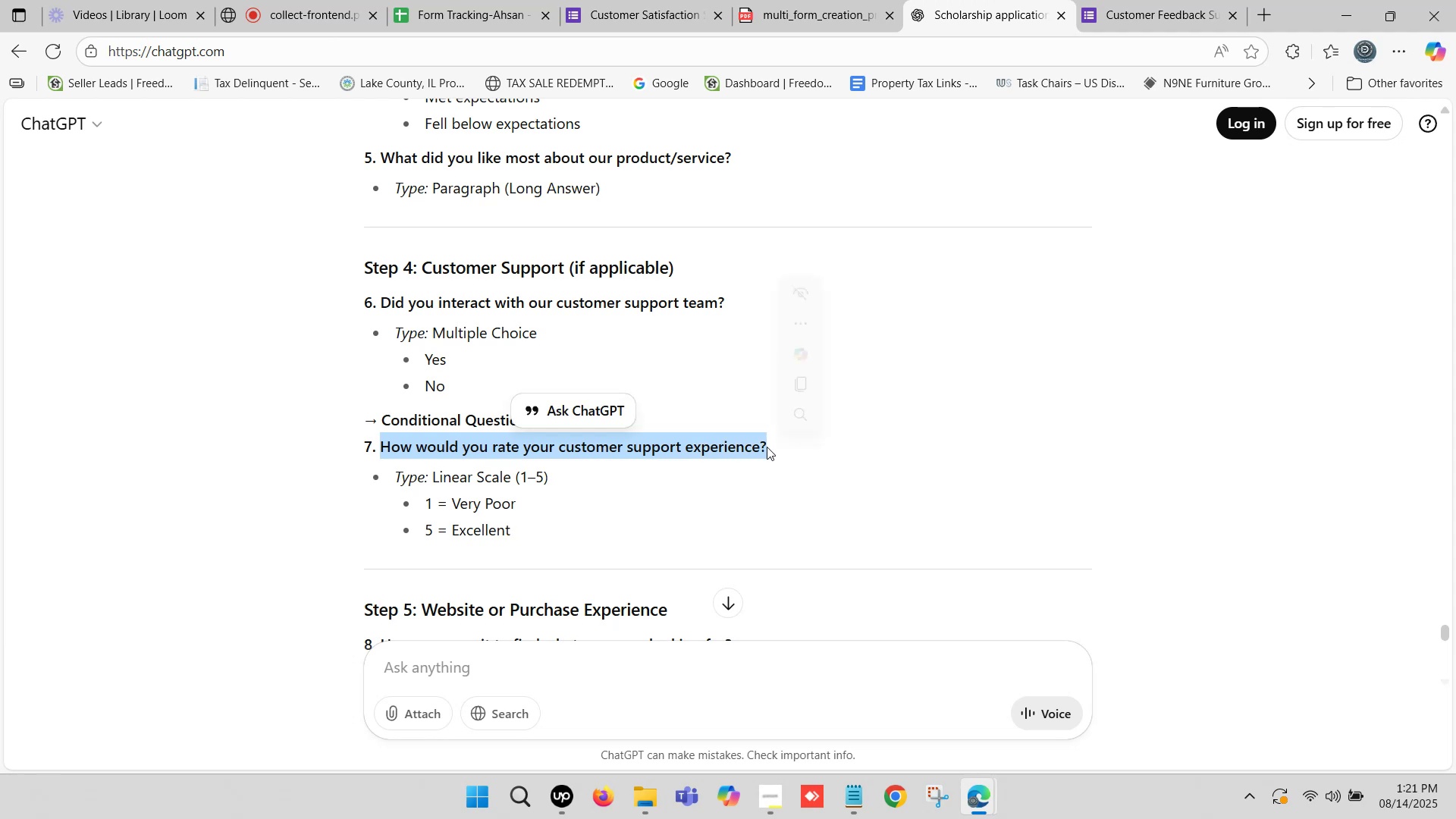 
key(Control+C)
 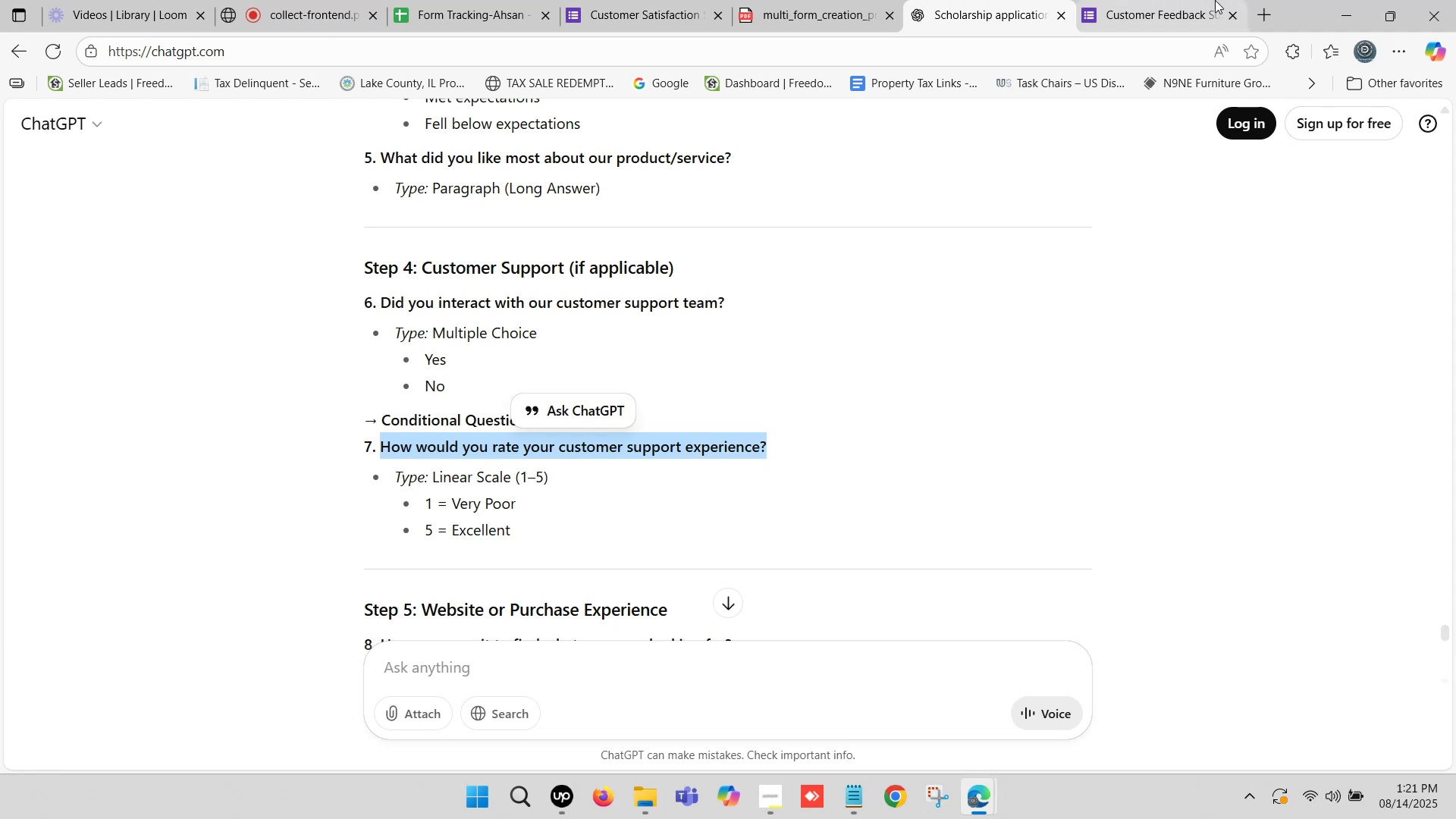 
left_click([1215, 0])
 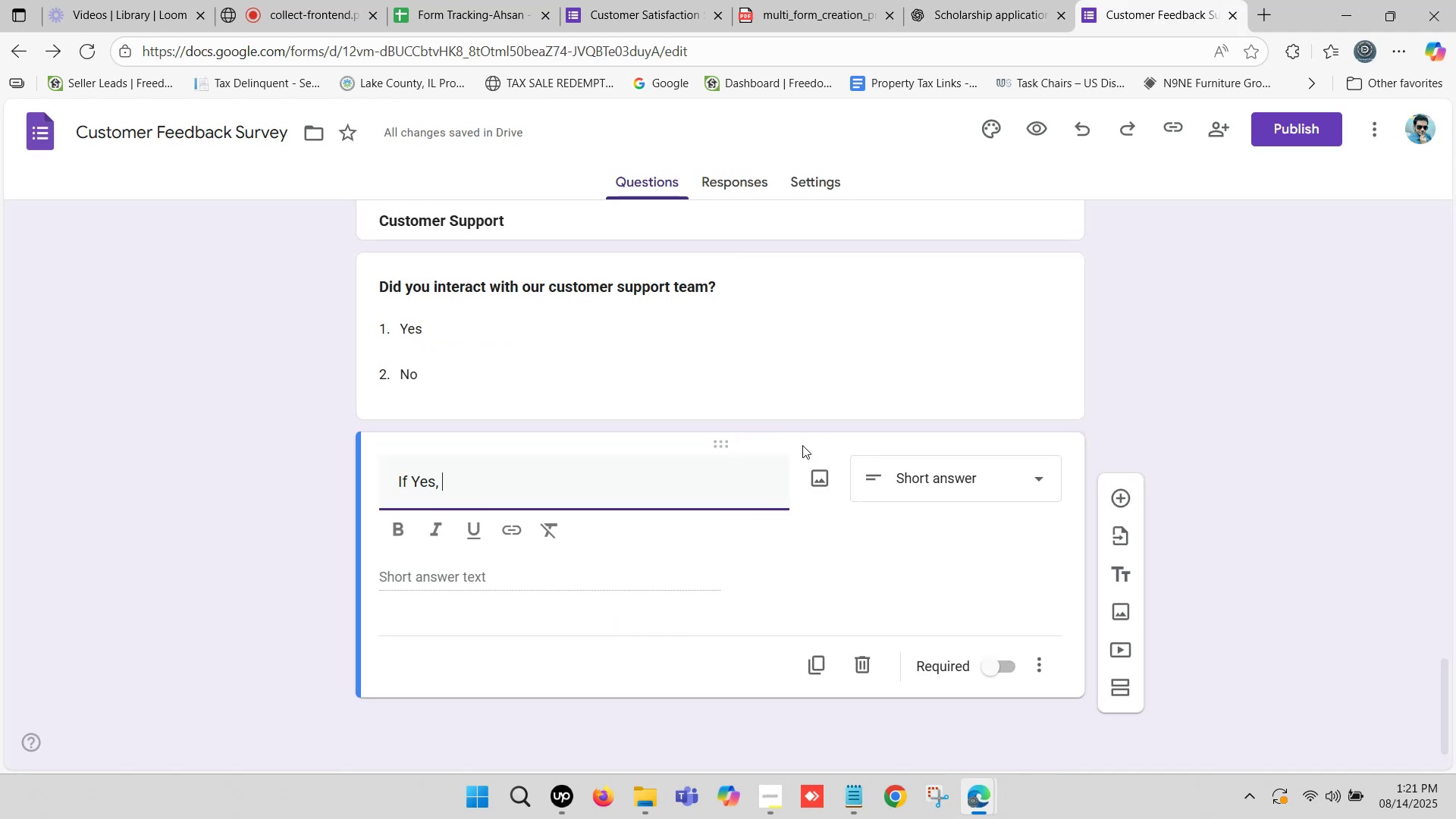 
key(Control+V)
 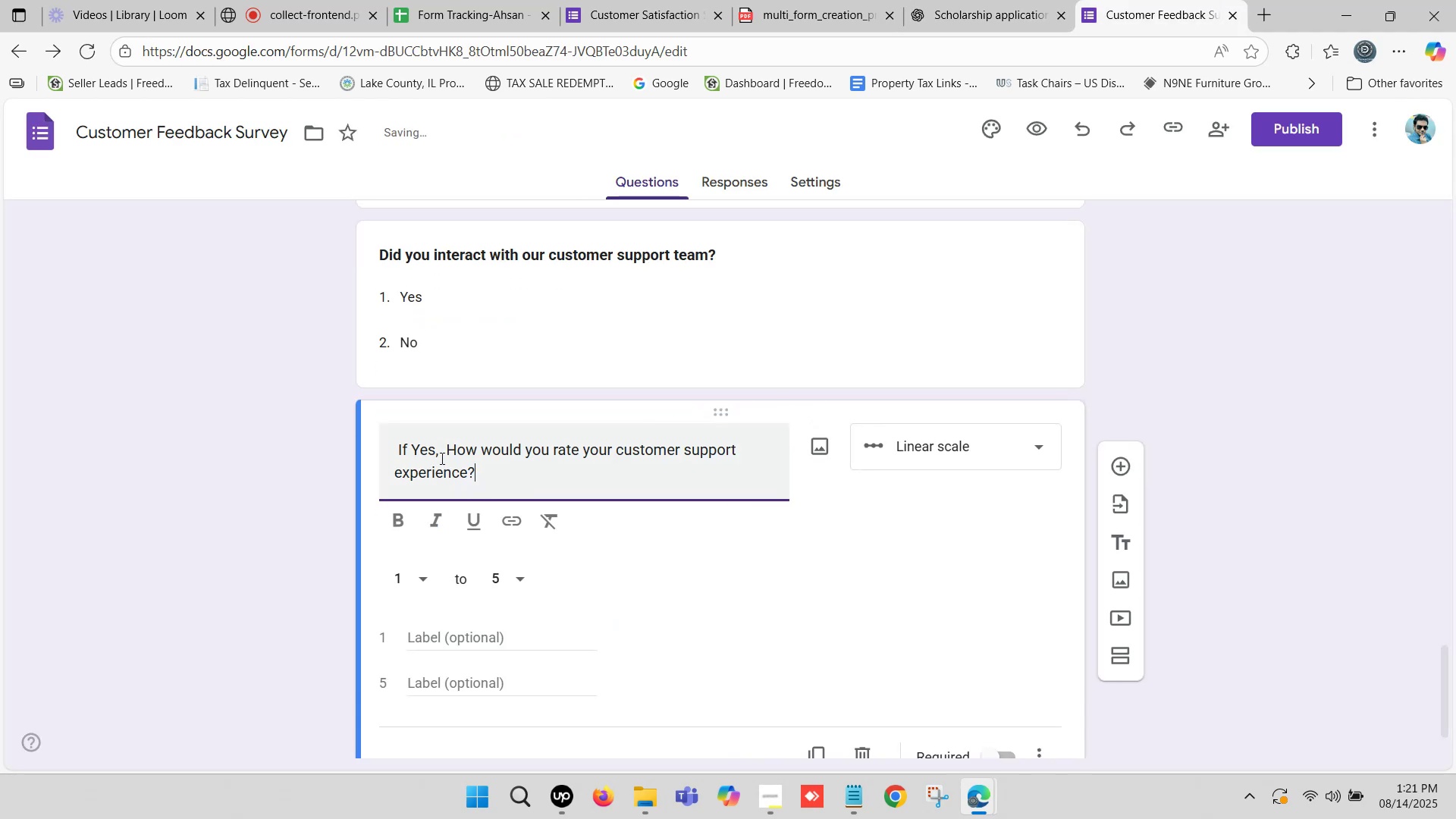 
left_click_drag(start_coordinate=[487, 483], to_coordinate=[266, 449])
 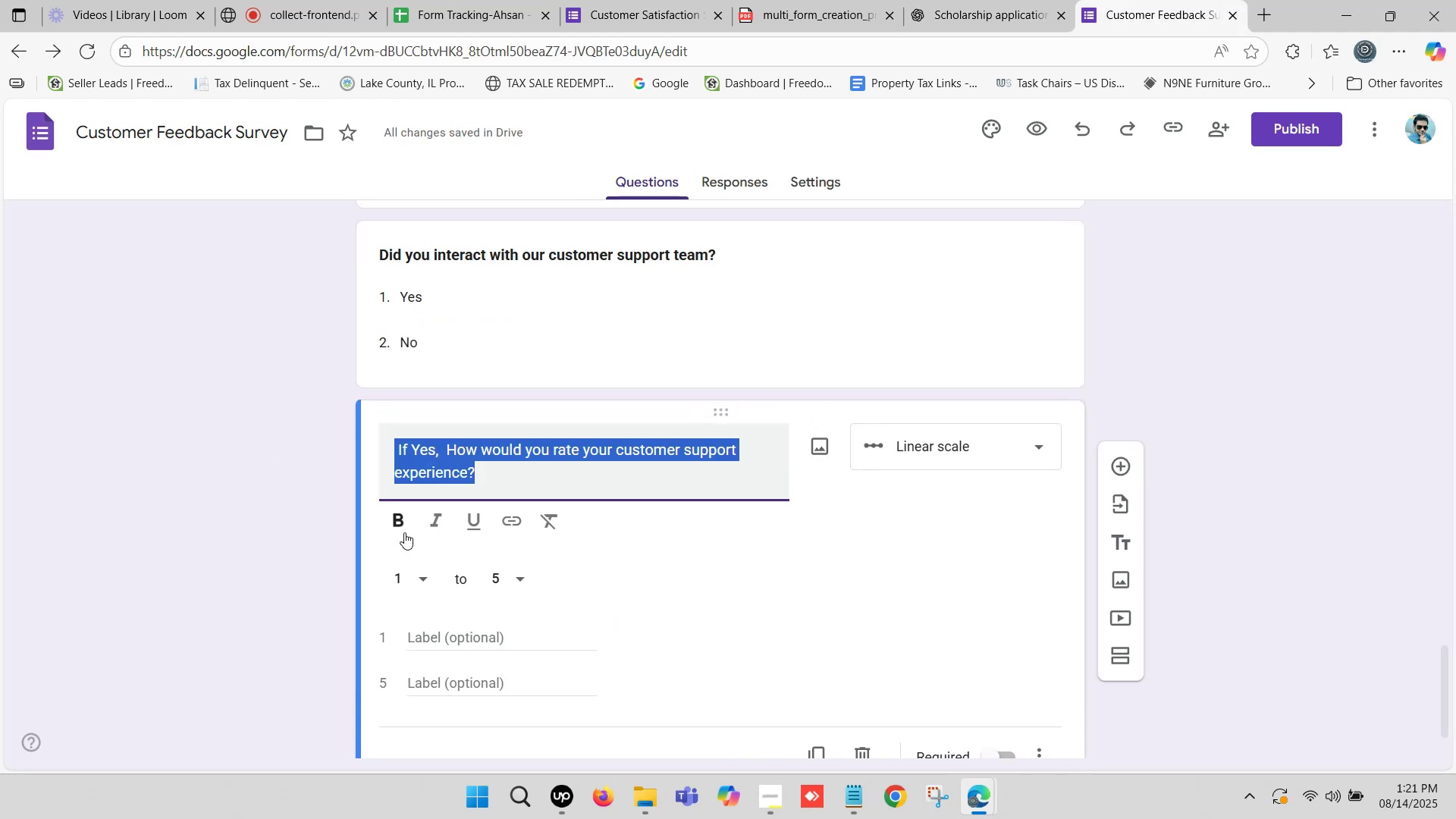 
left_click([401, 526])
 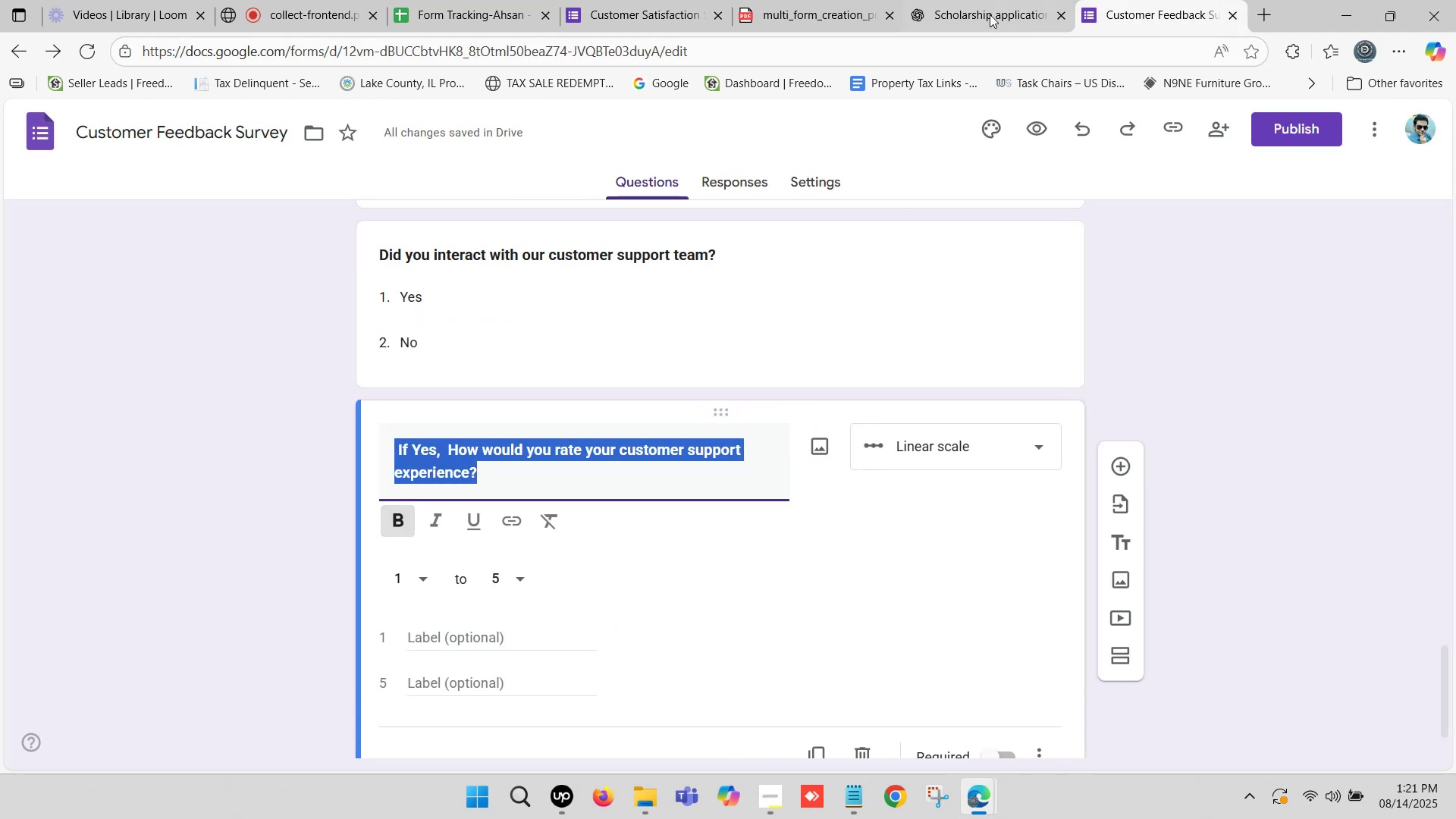 
left_click([984, 12])
 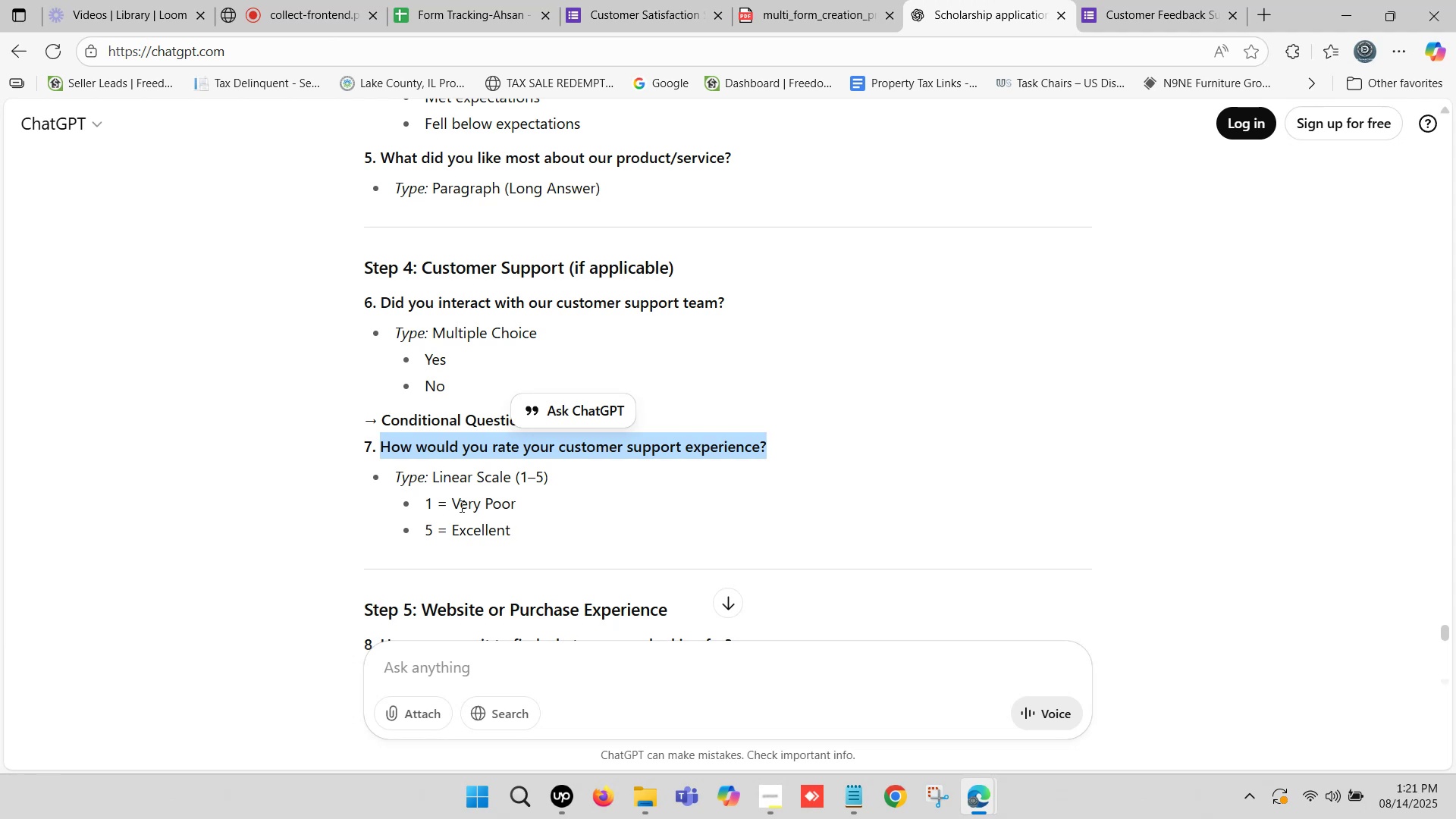 
left_click_drag(start_coordinate=[454, 504], to_coordinate=[519, 507])
 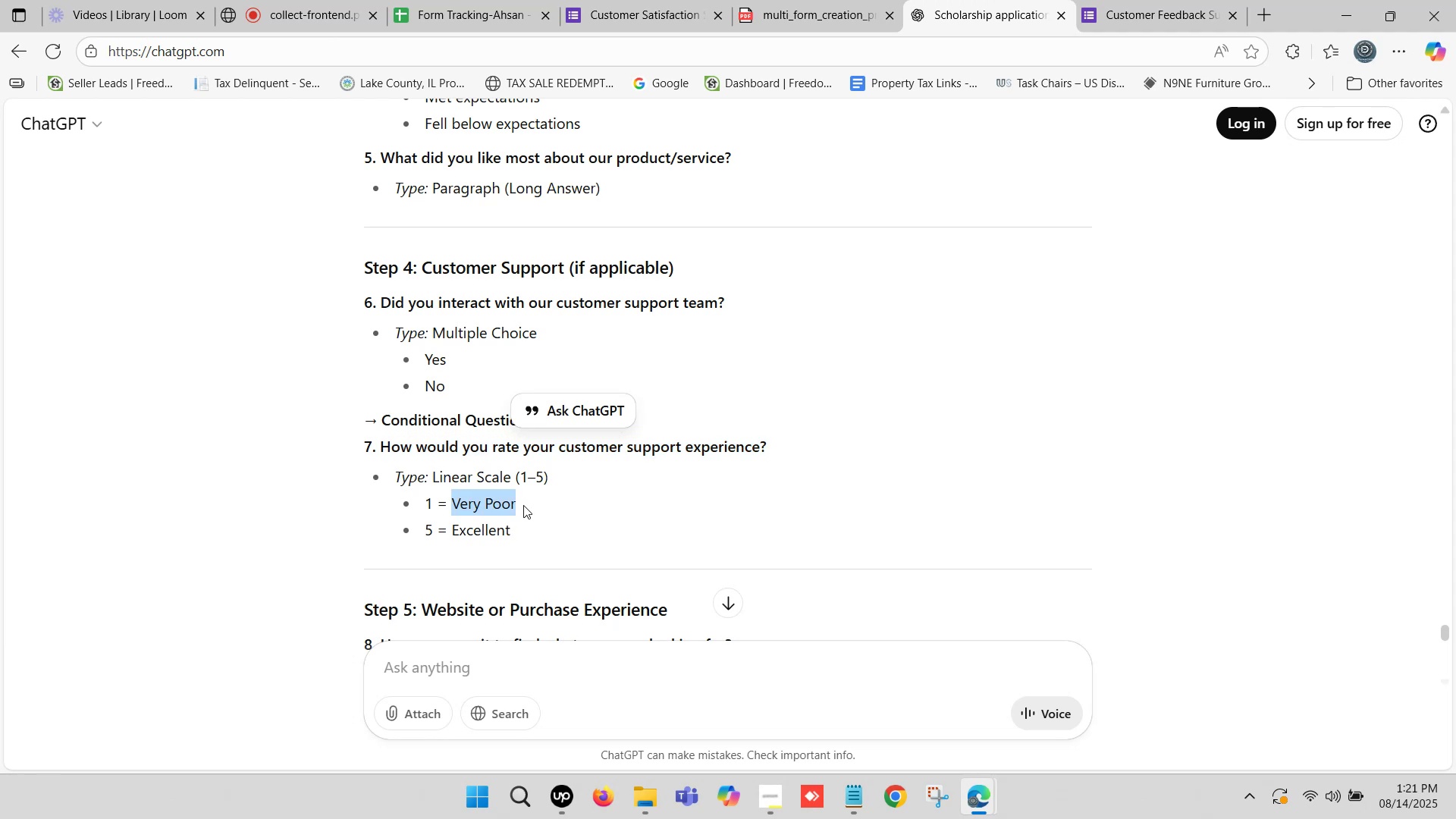 
key(Control+ControlLeft)
 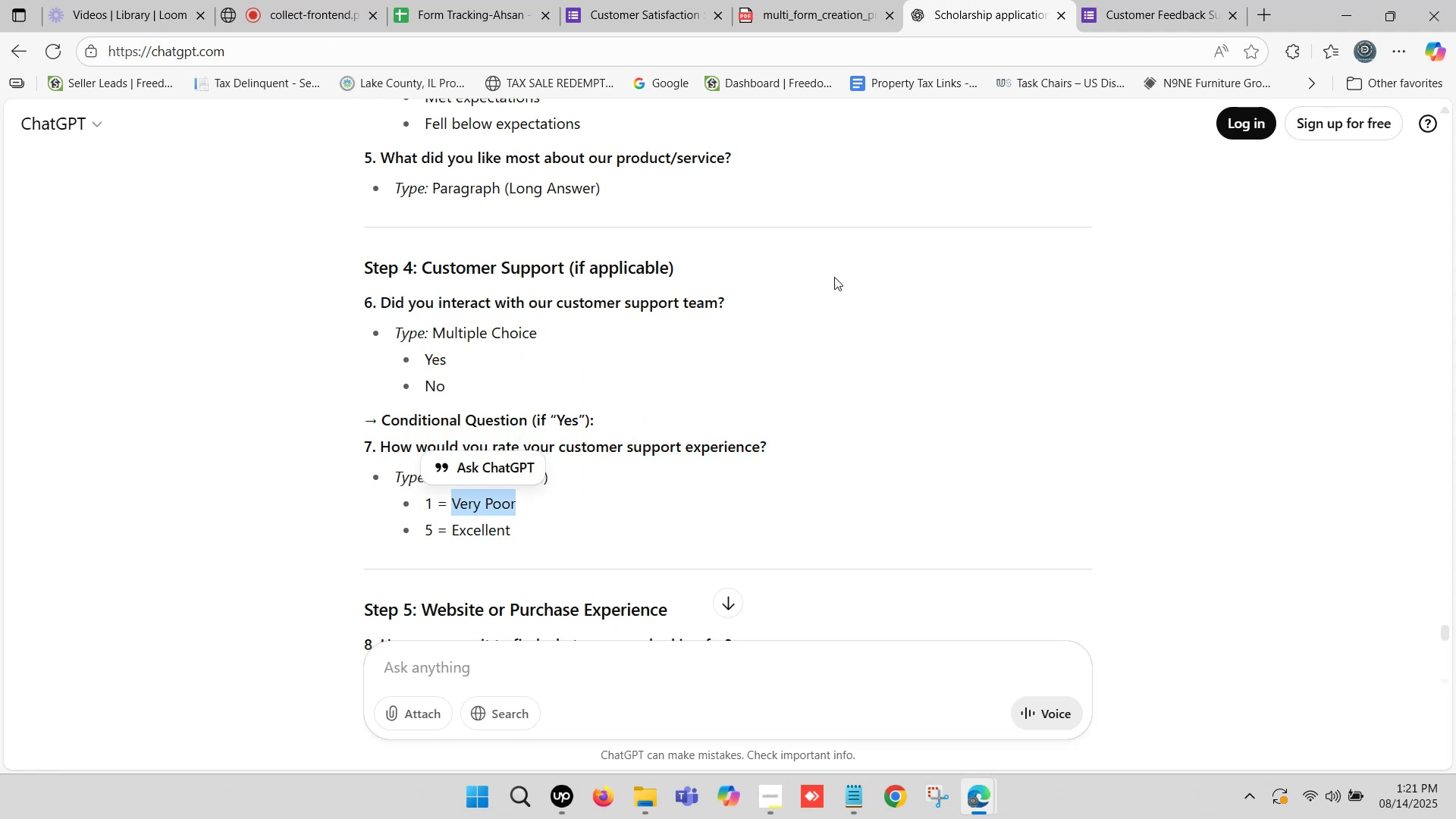 
key(Control+C)
 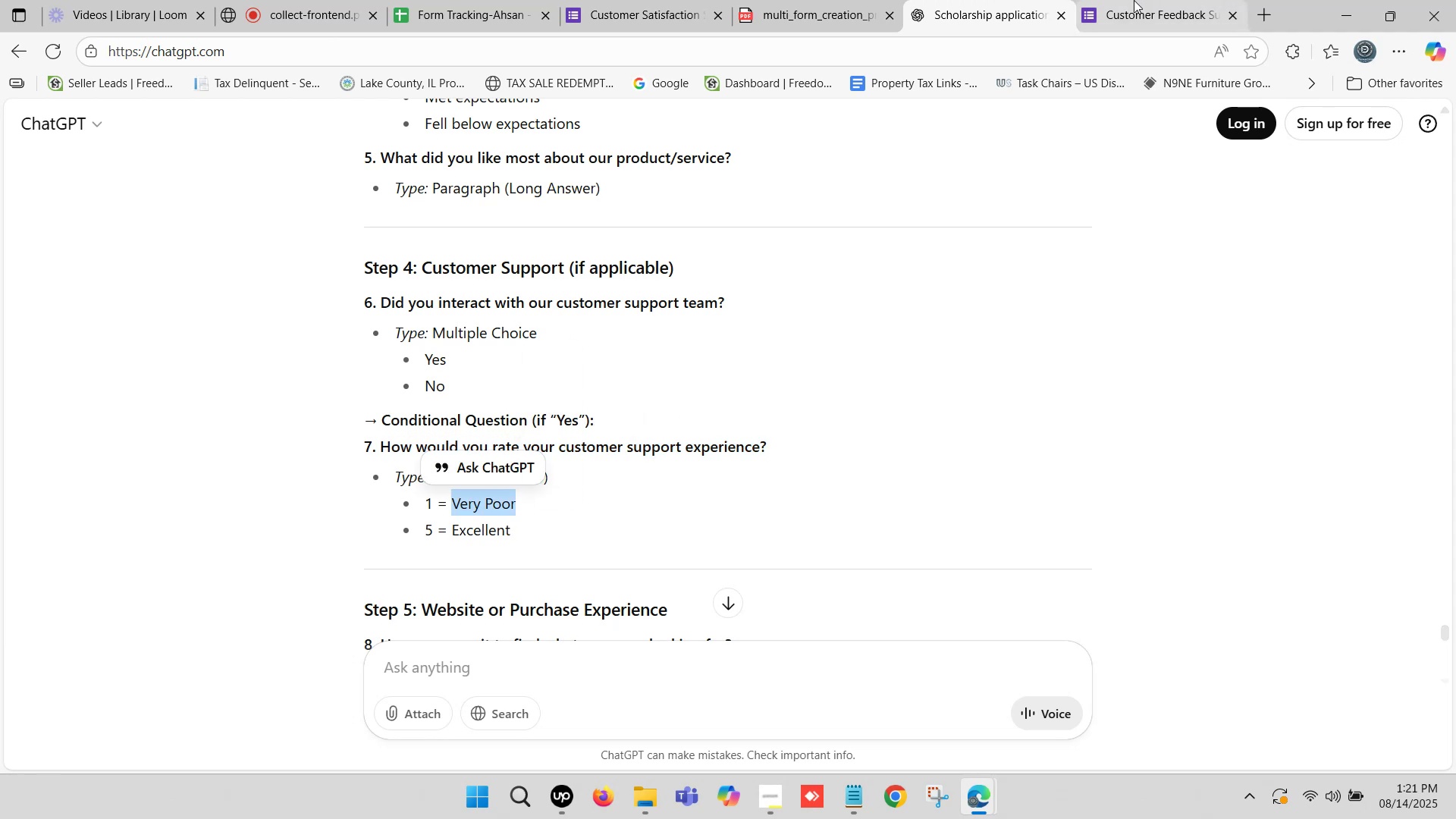 
left_click([1134, 0])
 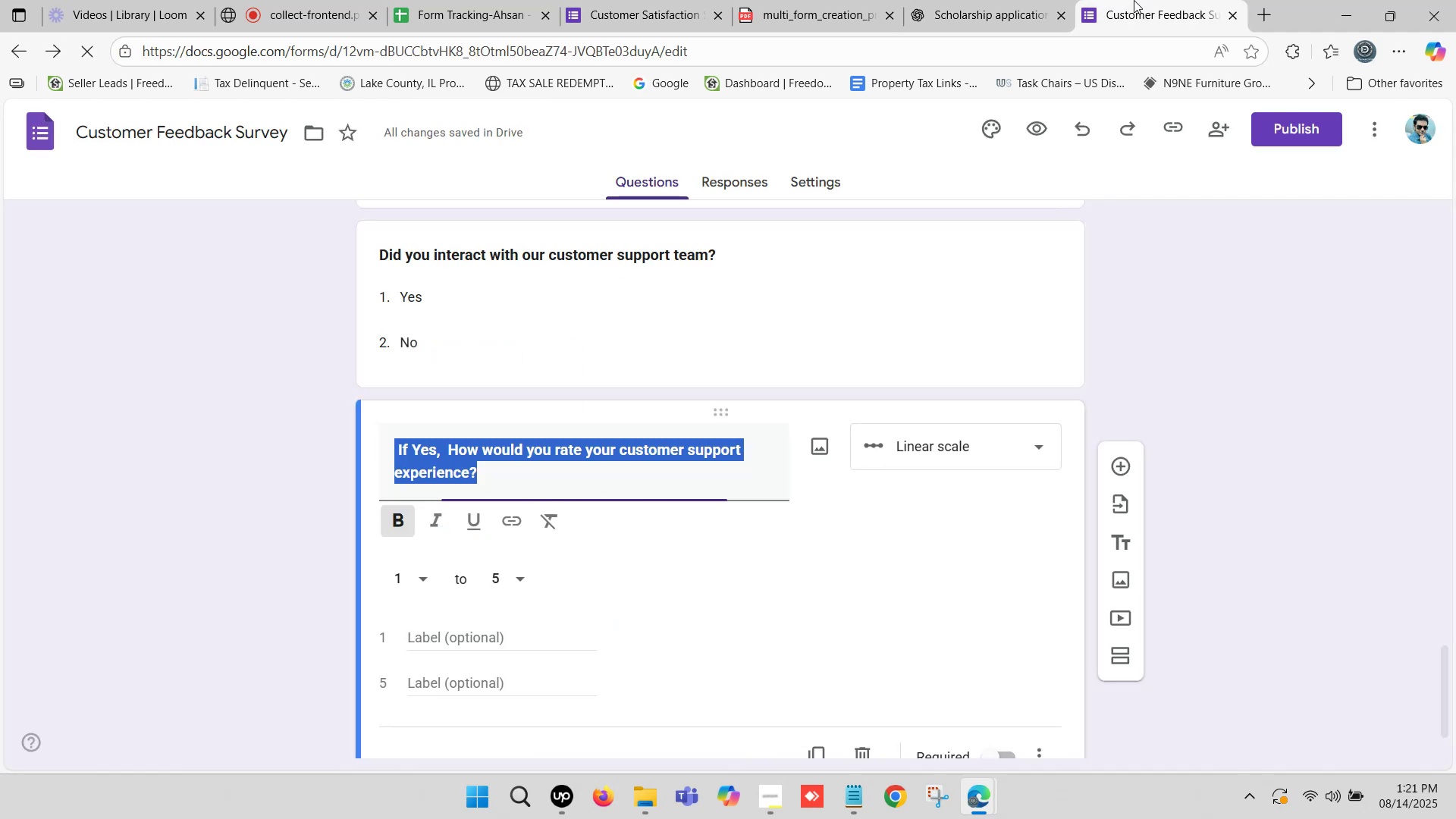 
scroll: coordinate [450, 496], scroll_direction: down, amount: 2.0
 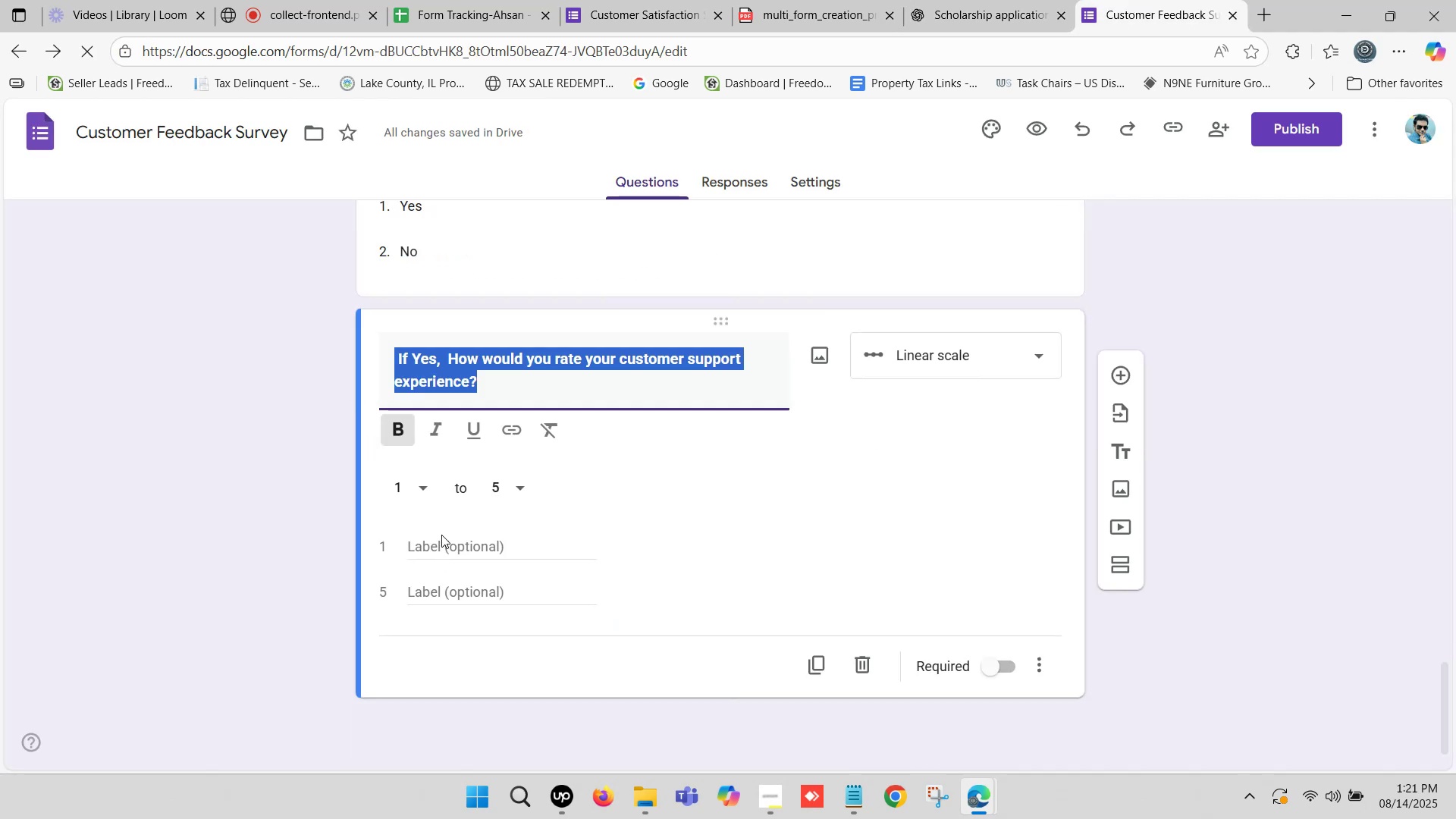 
left_click([444, 535])
 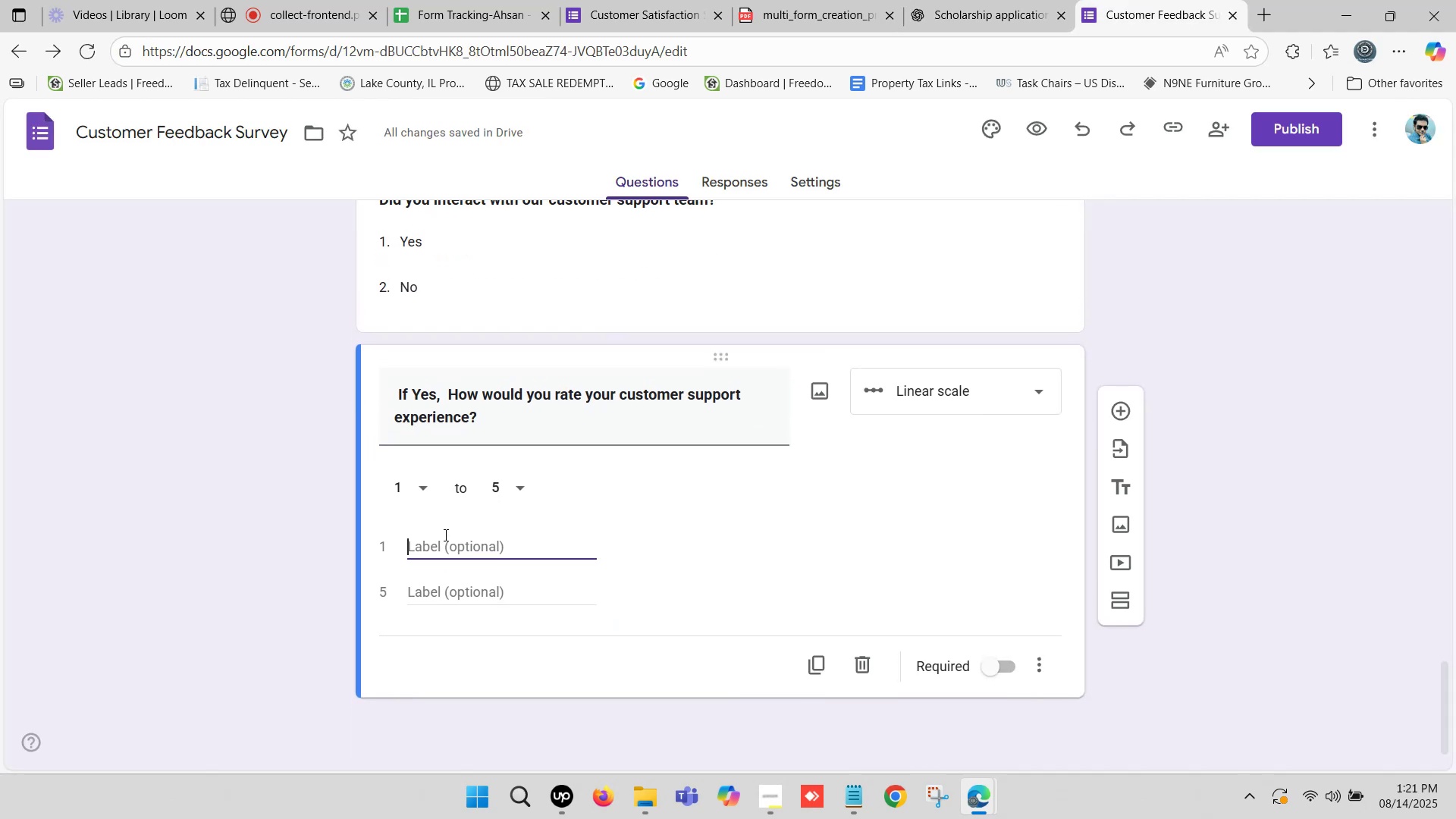 
key(Control+V)
 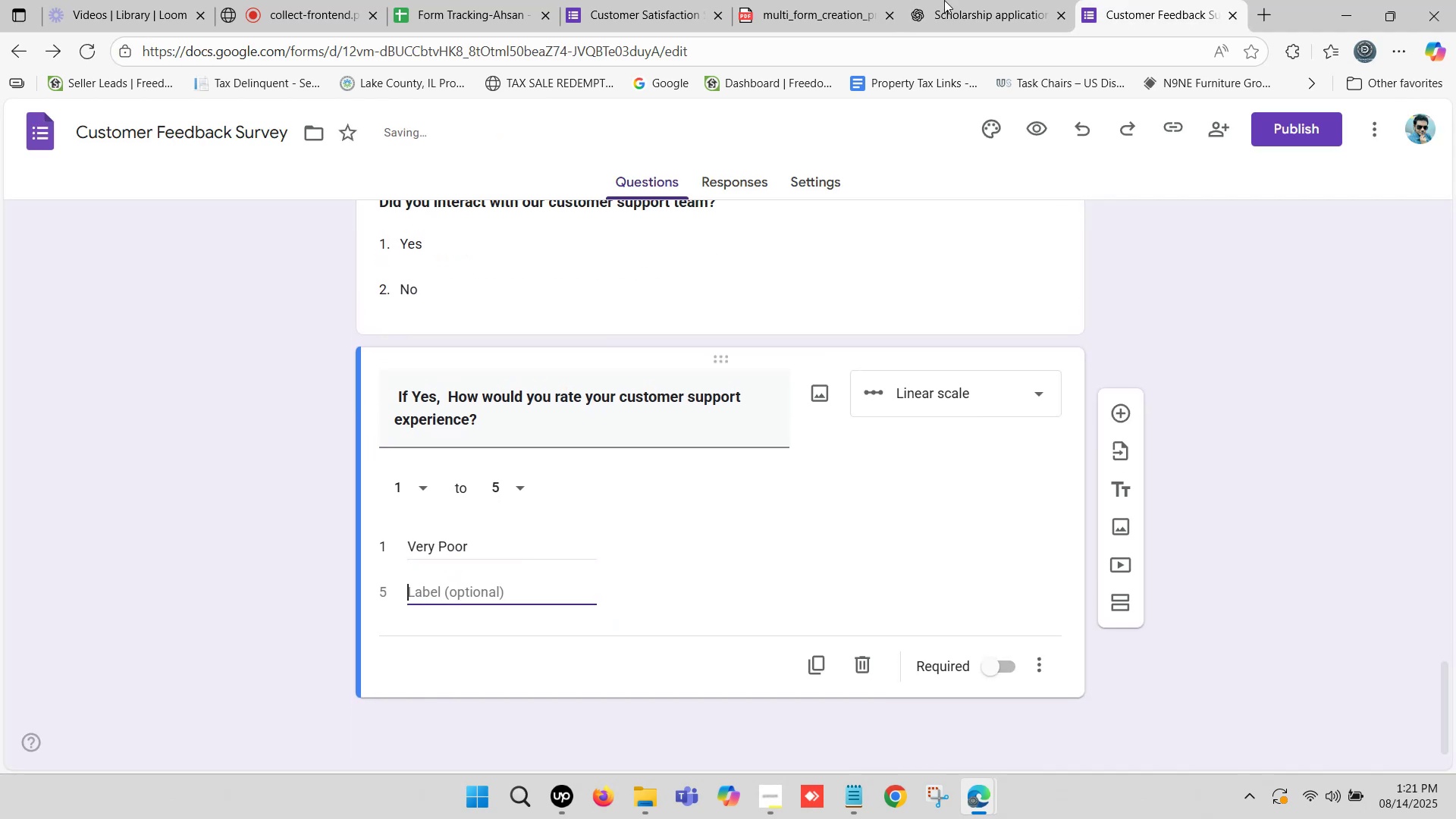 
left_click([970, 0])
 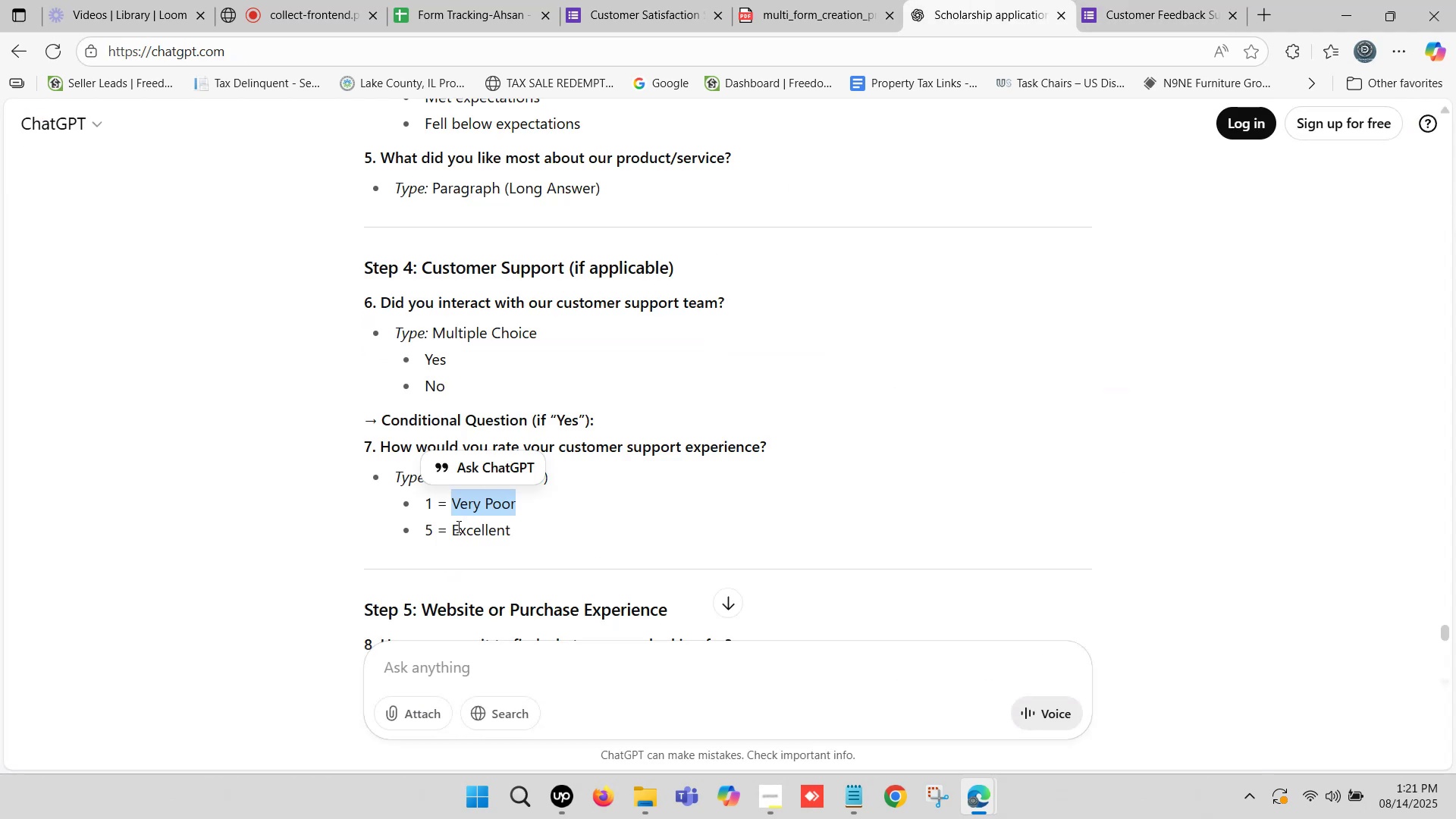 
left_click_drag(start_coordinate=[453, 529], to_coordinate=[509, 528])
 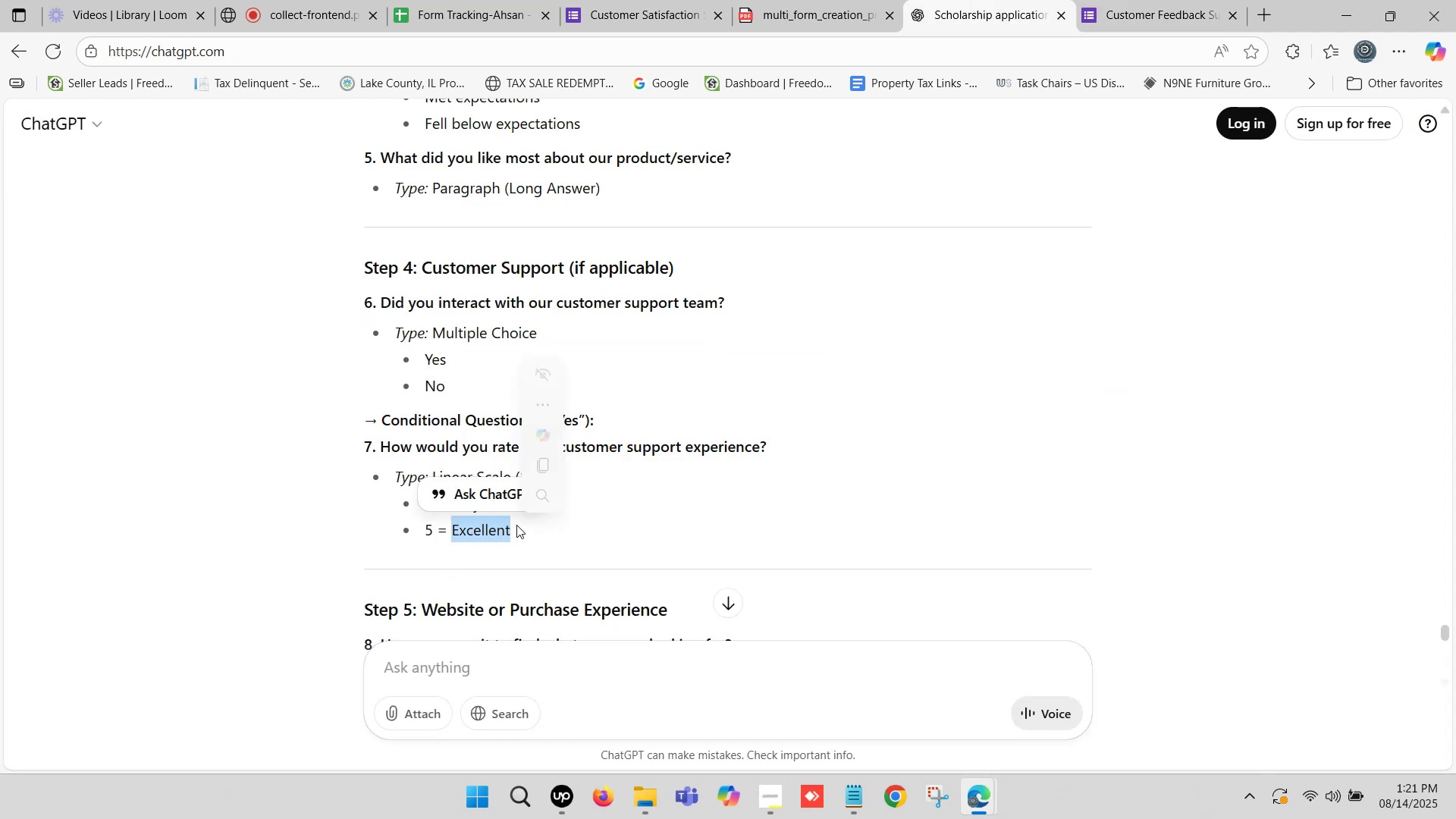 
key(Control+ControlLeft)
 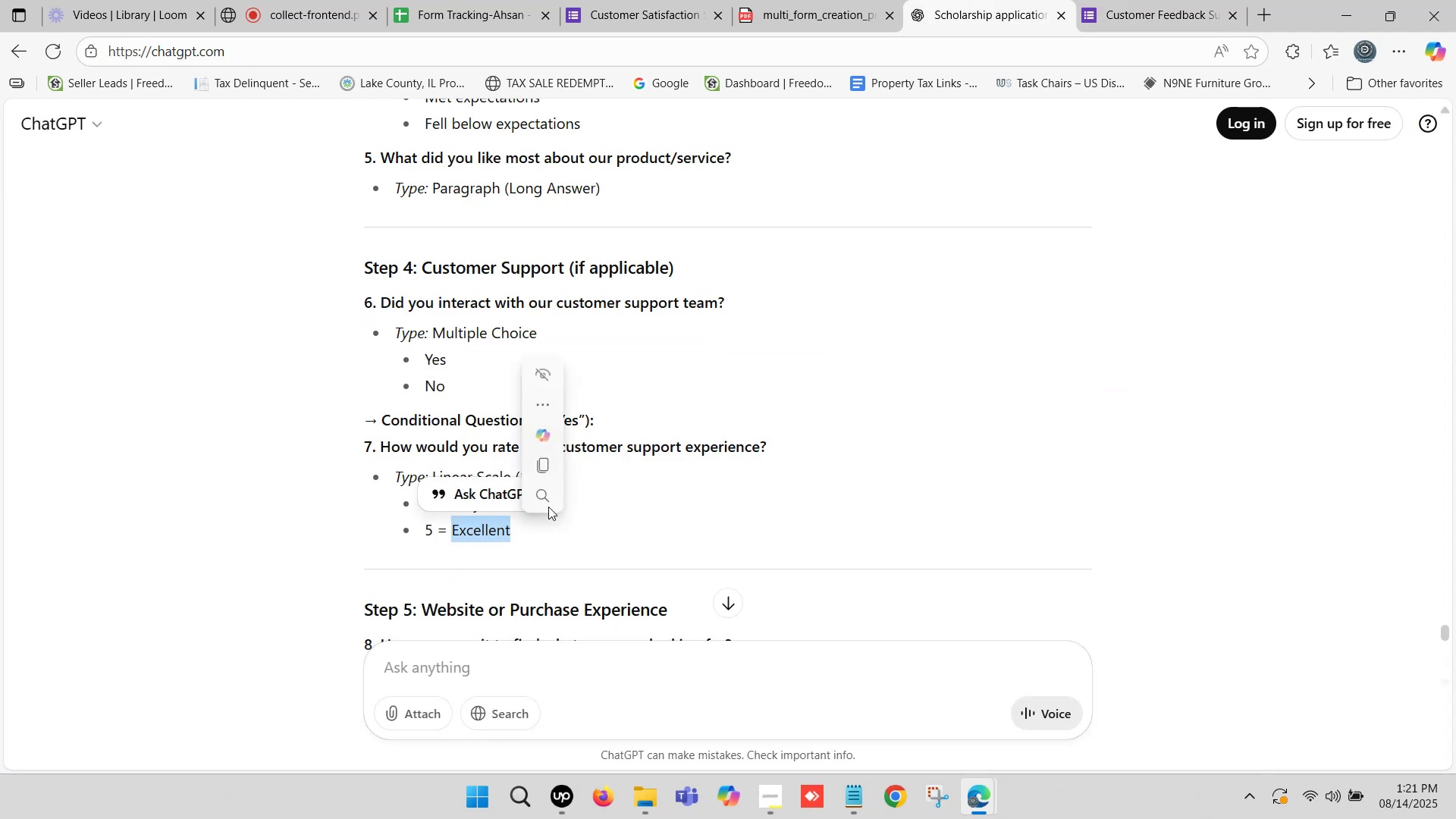 
key(Control+C)
 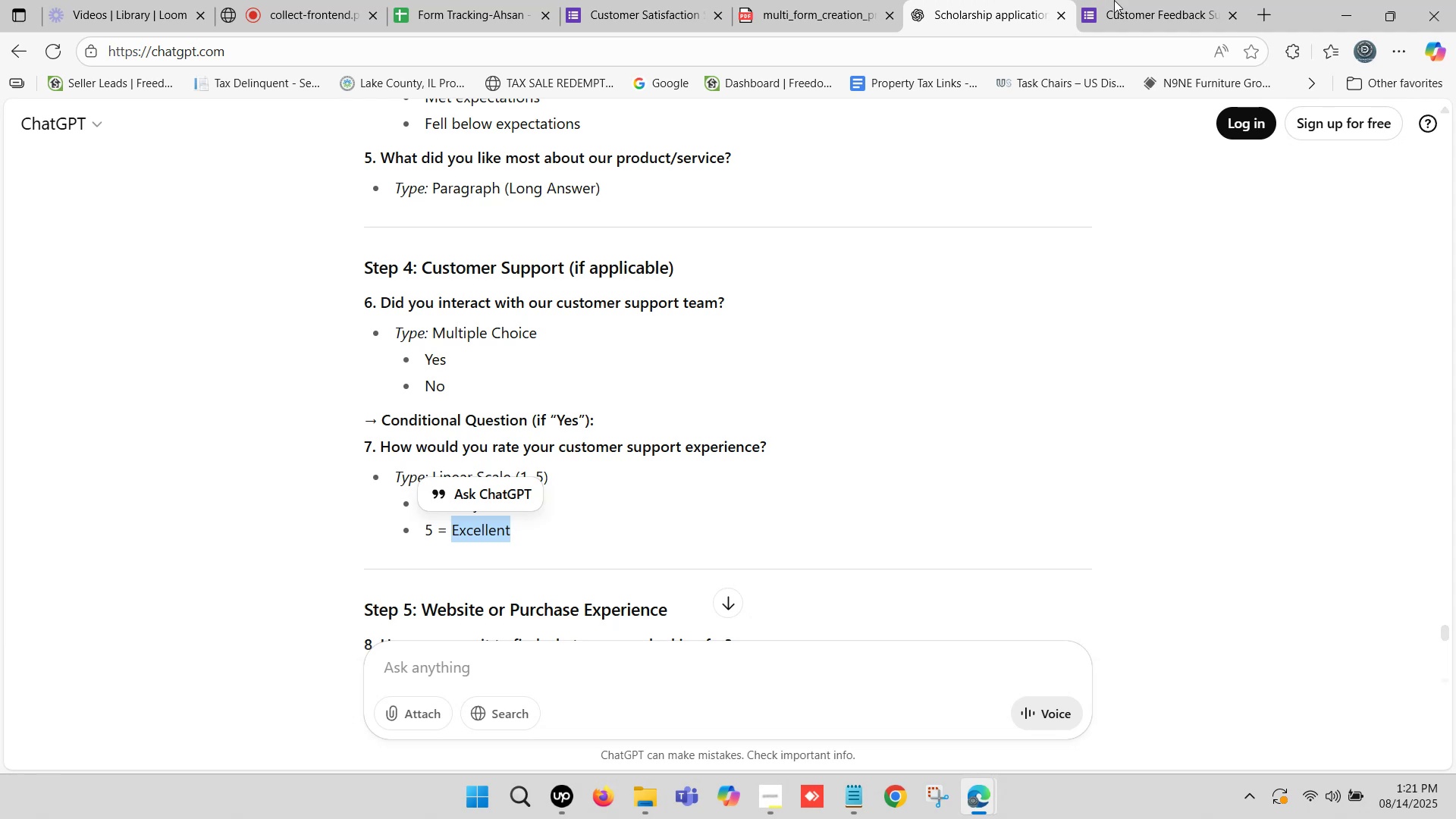 
left_click([1115, 0])
 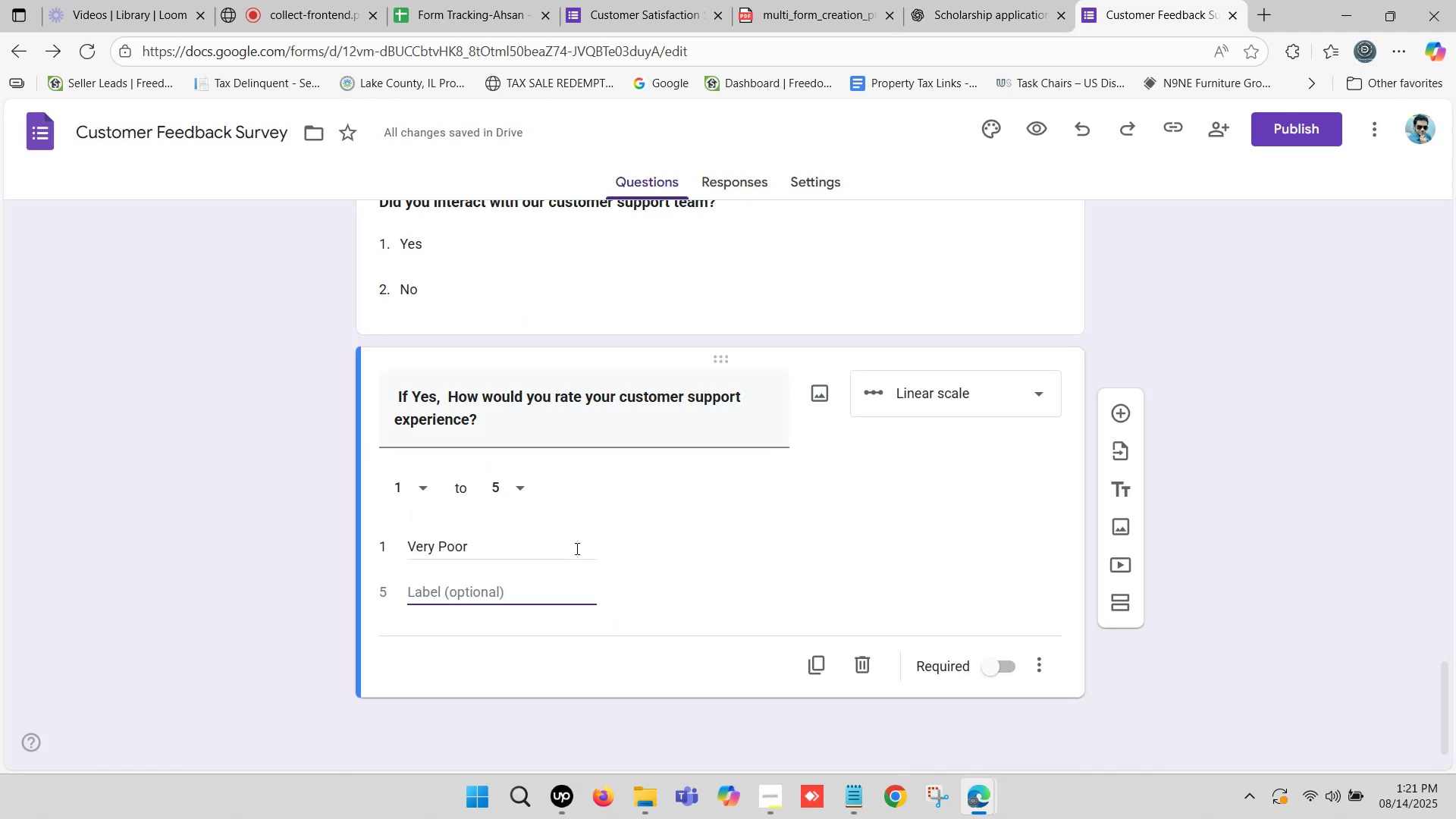 
key(Control+V)
 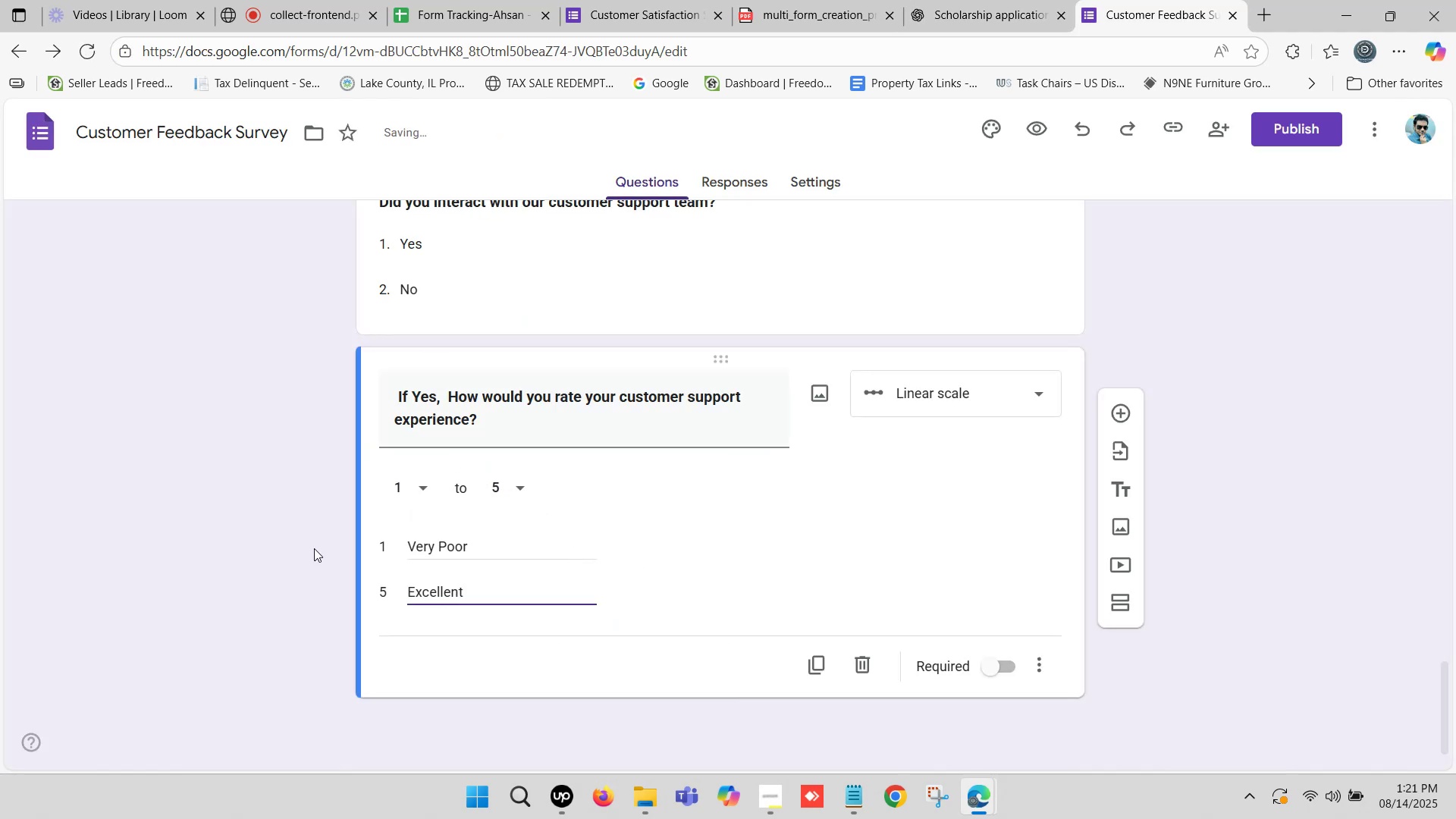 
left_click([281, 532])
 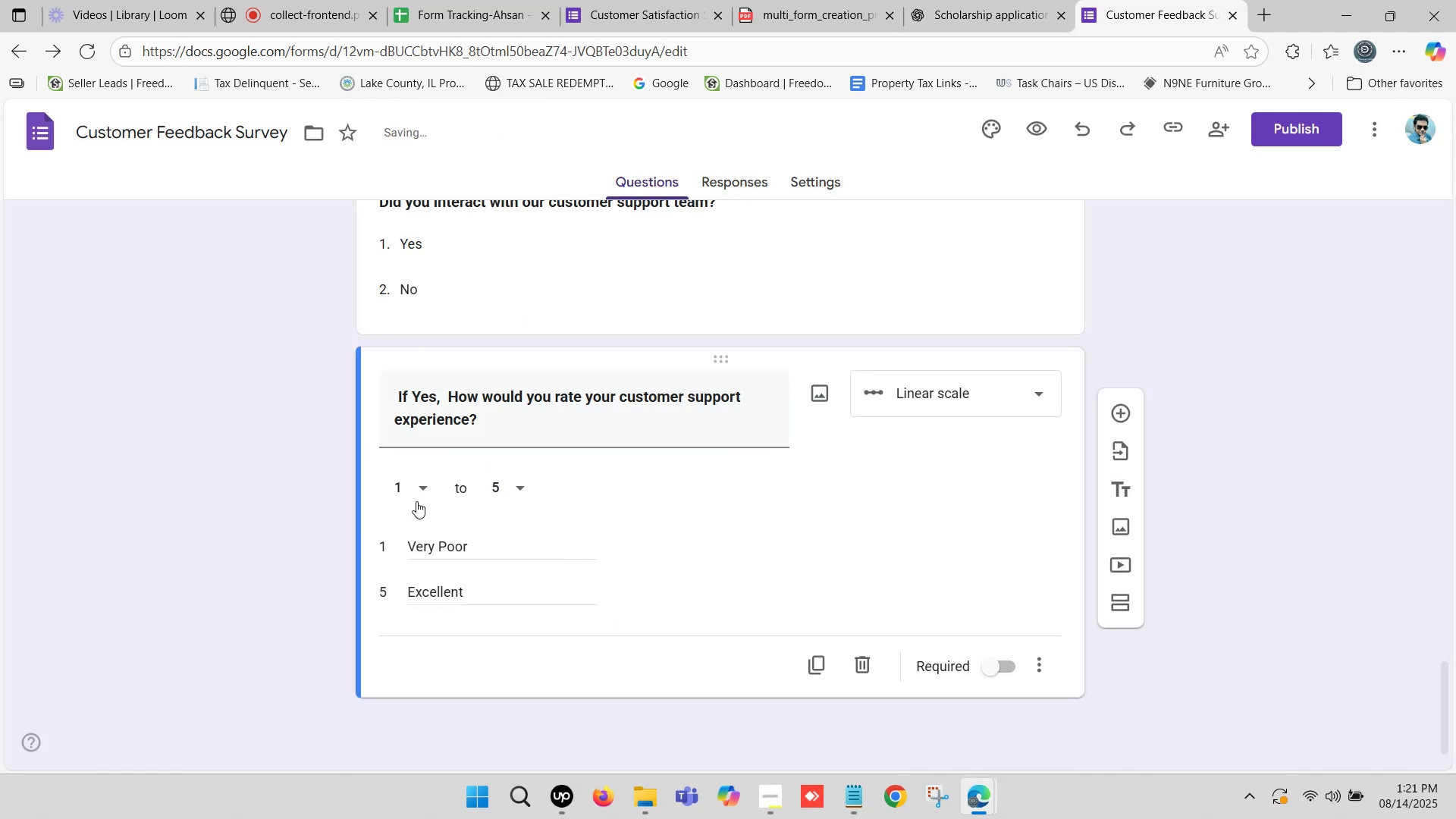 
scroll: coordinate [416, 501], scroll_direction: down, amount: 1.0
 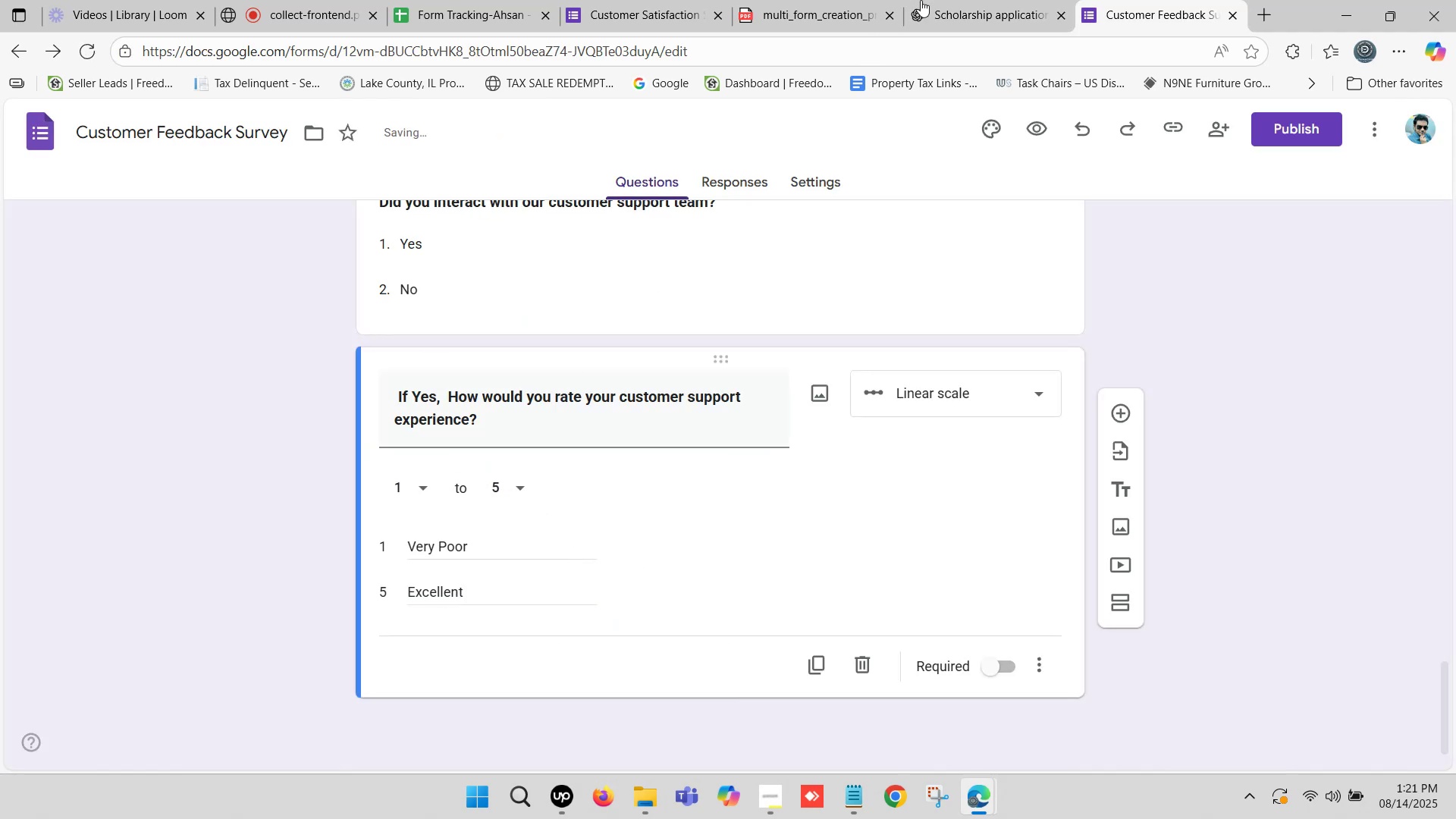 
left_click([968, 0])
 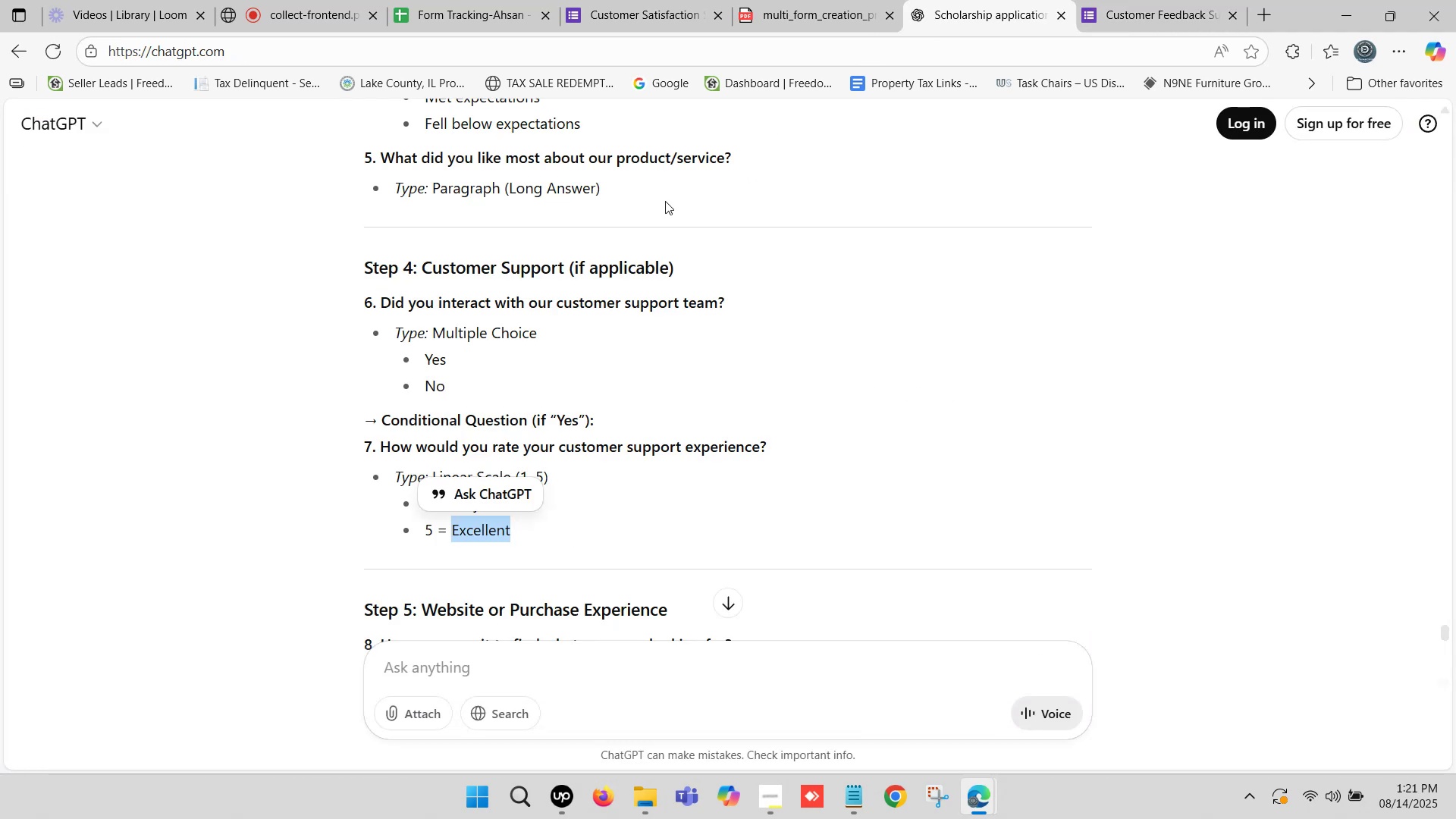 
scroll: coordinate [403, 413], scroll_direction: down, amount: 5.0
 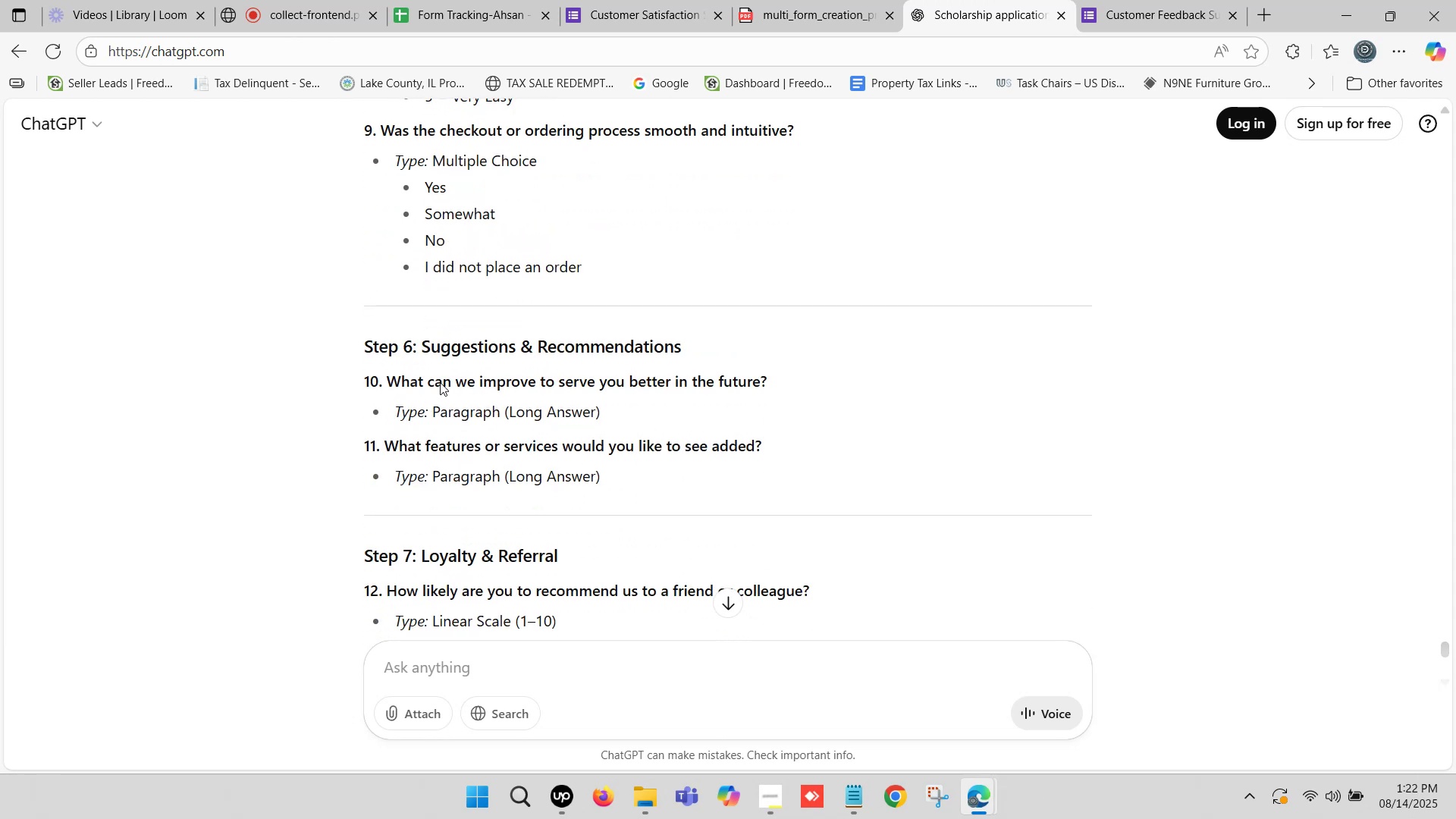 
left_click_drag(start_coordinate=[424, 341], to_coordinate=[680, 339])
 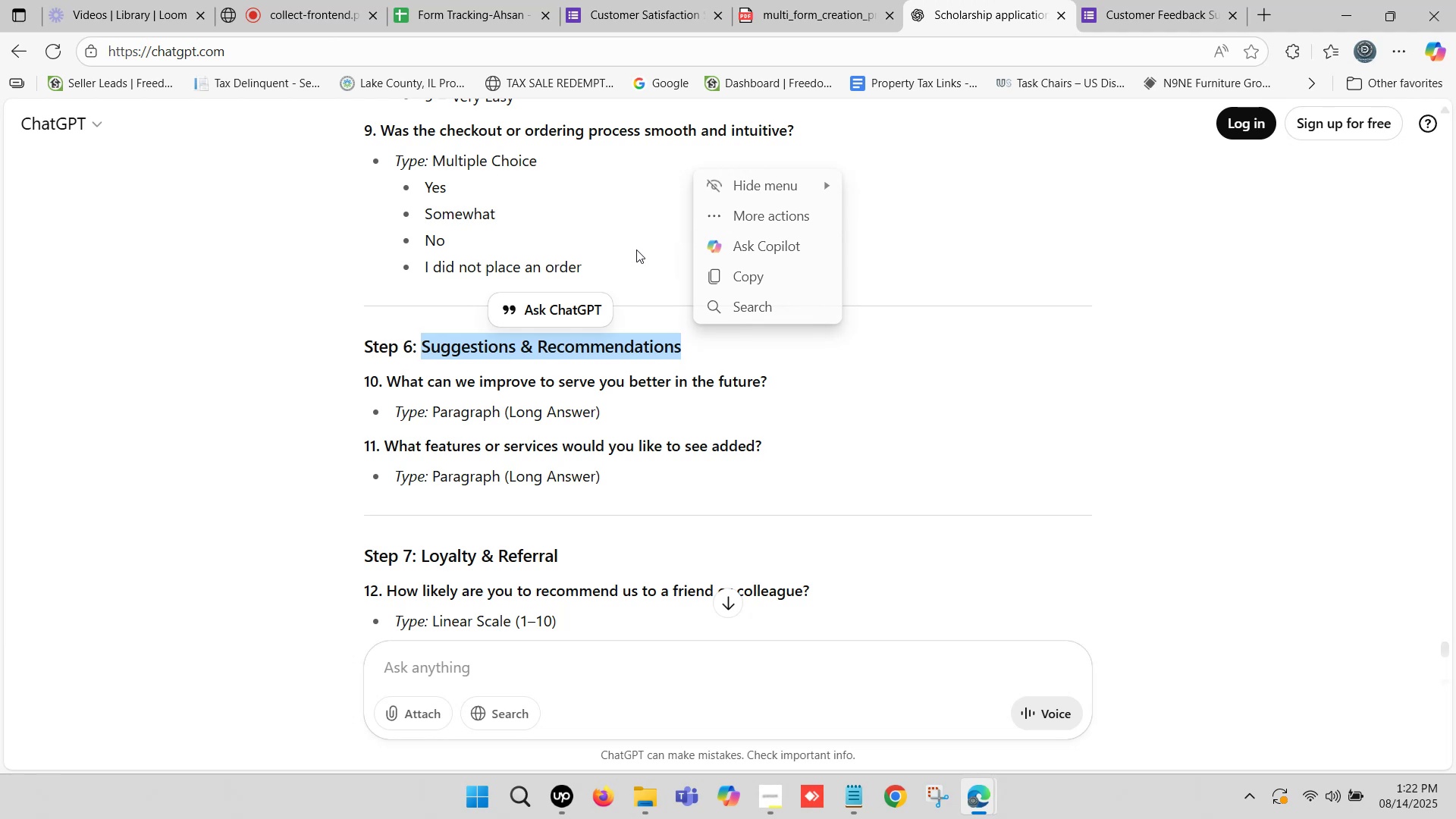 
wait(6.46)
 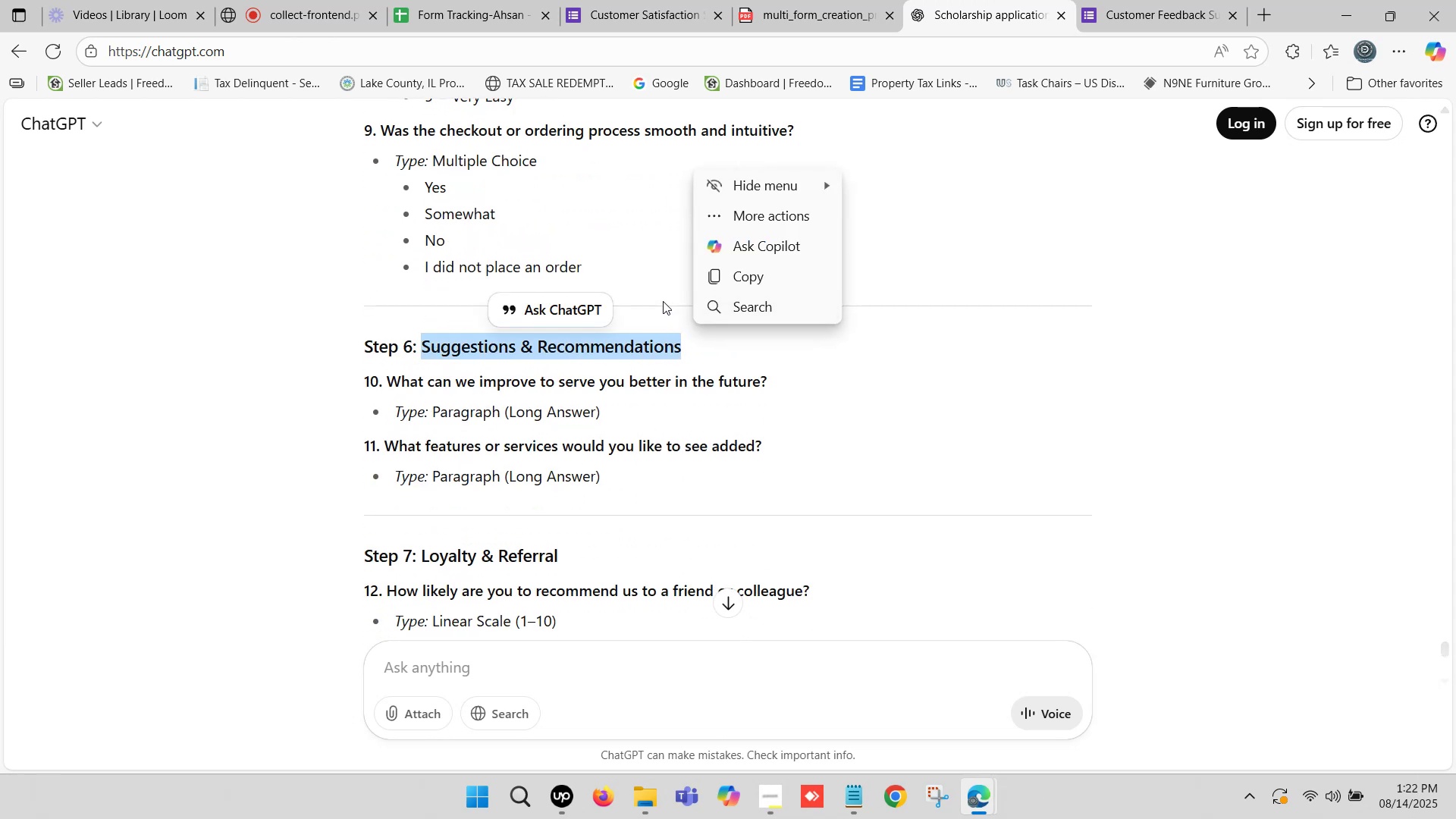 
key(Control+C)
 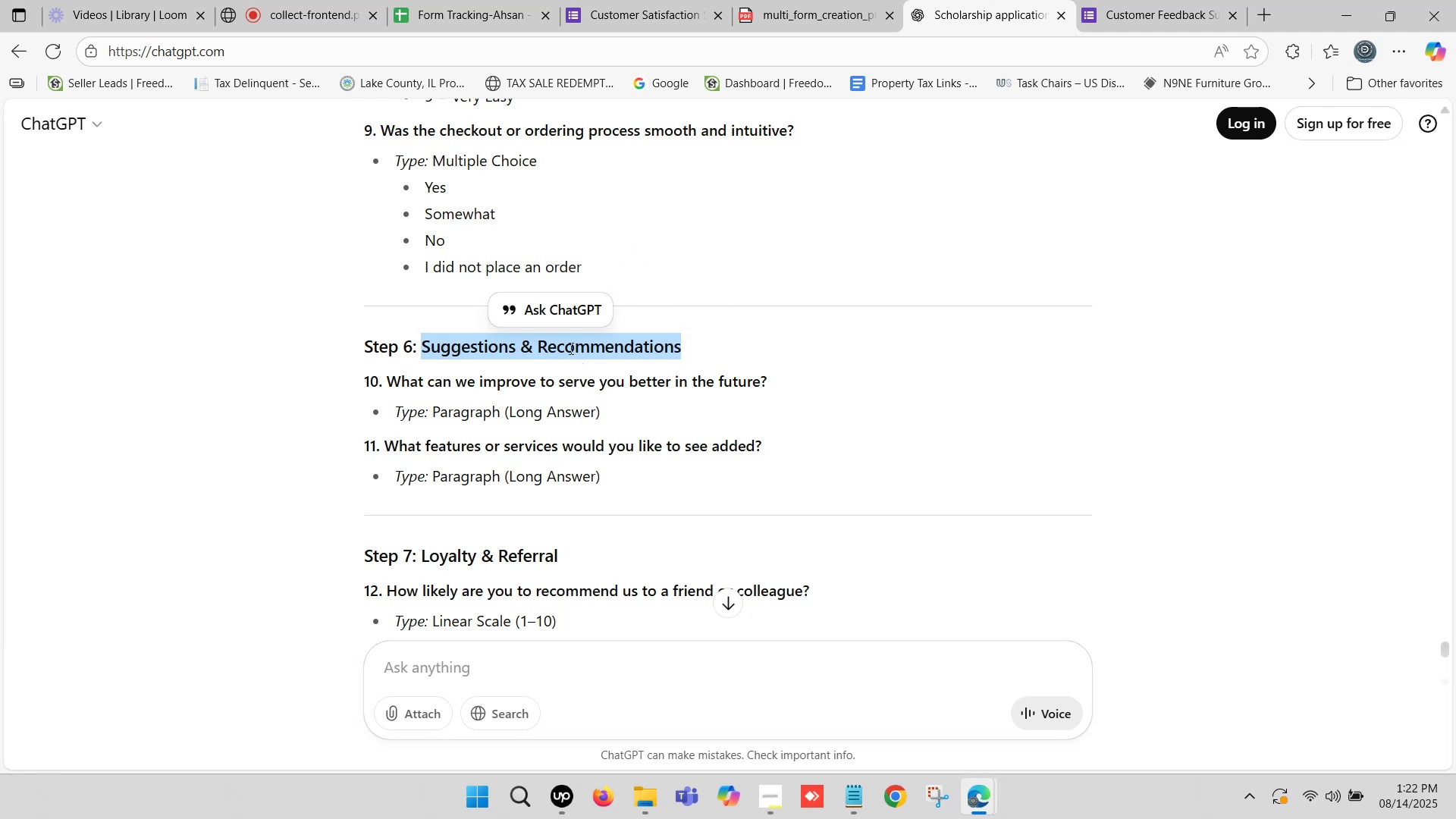 
scroll: coordinate [569, 348], scroll_direction: down, amount: 3.0
 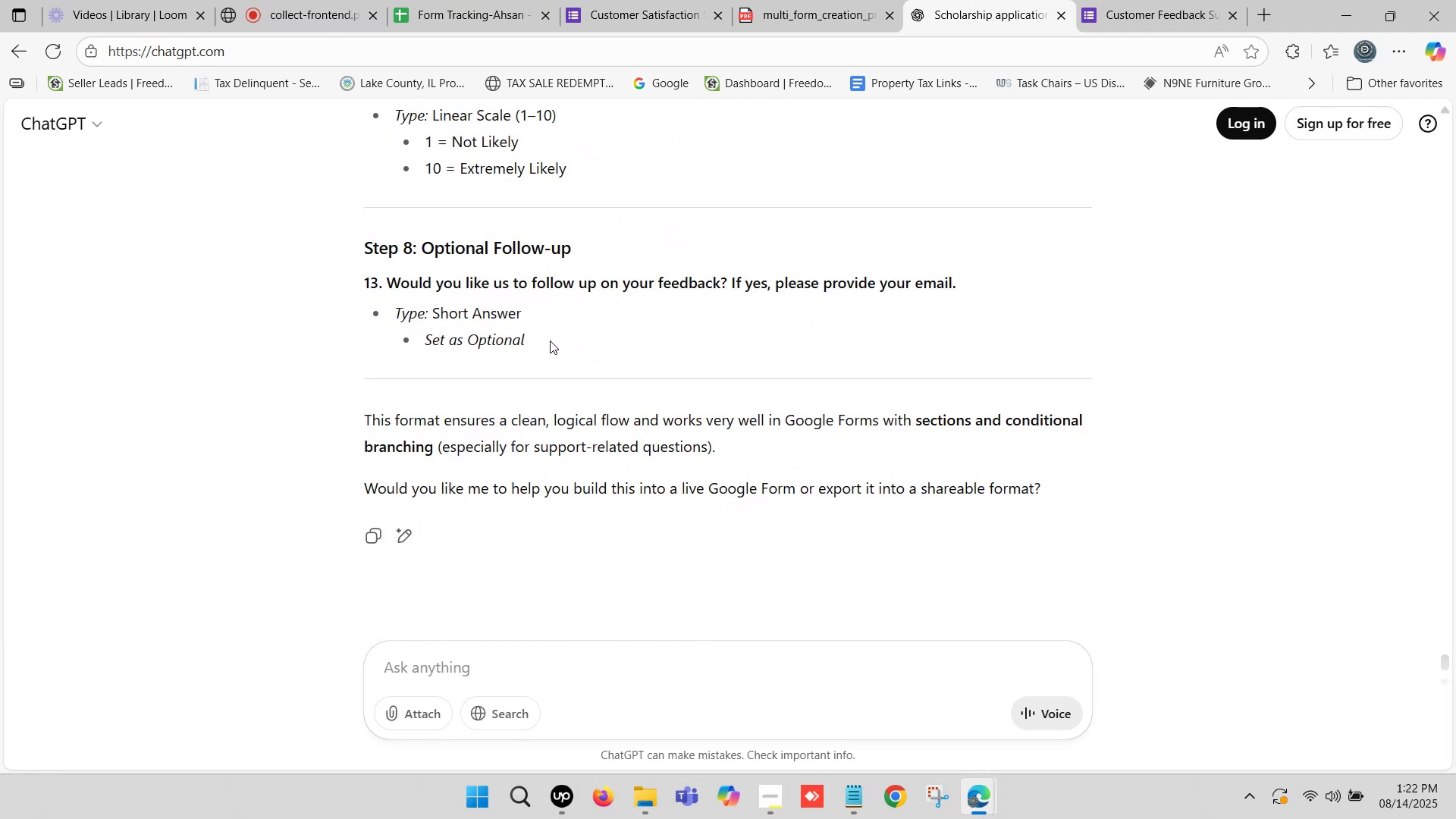 
scroll: coordinate [550, 340], scroll_direction: up, amount: 3.0
 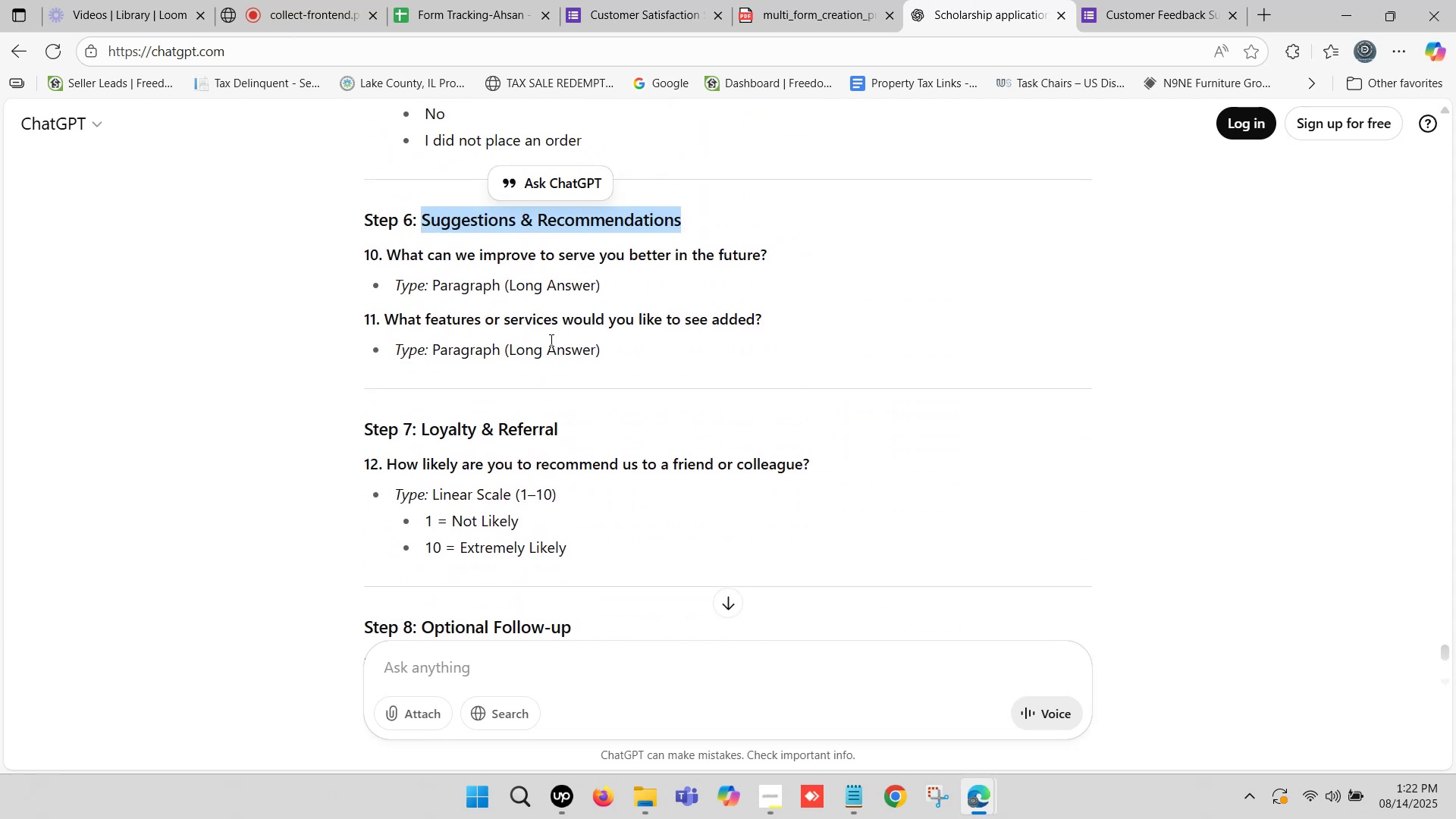 
key(Control+C)
 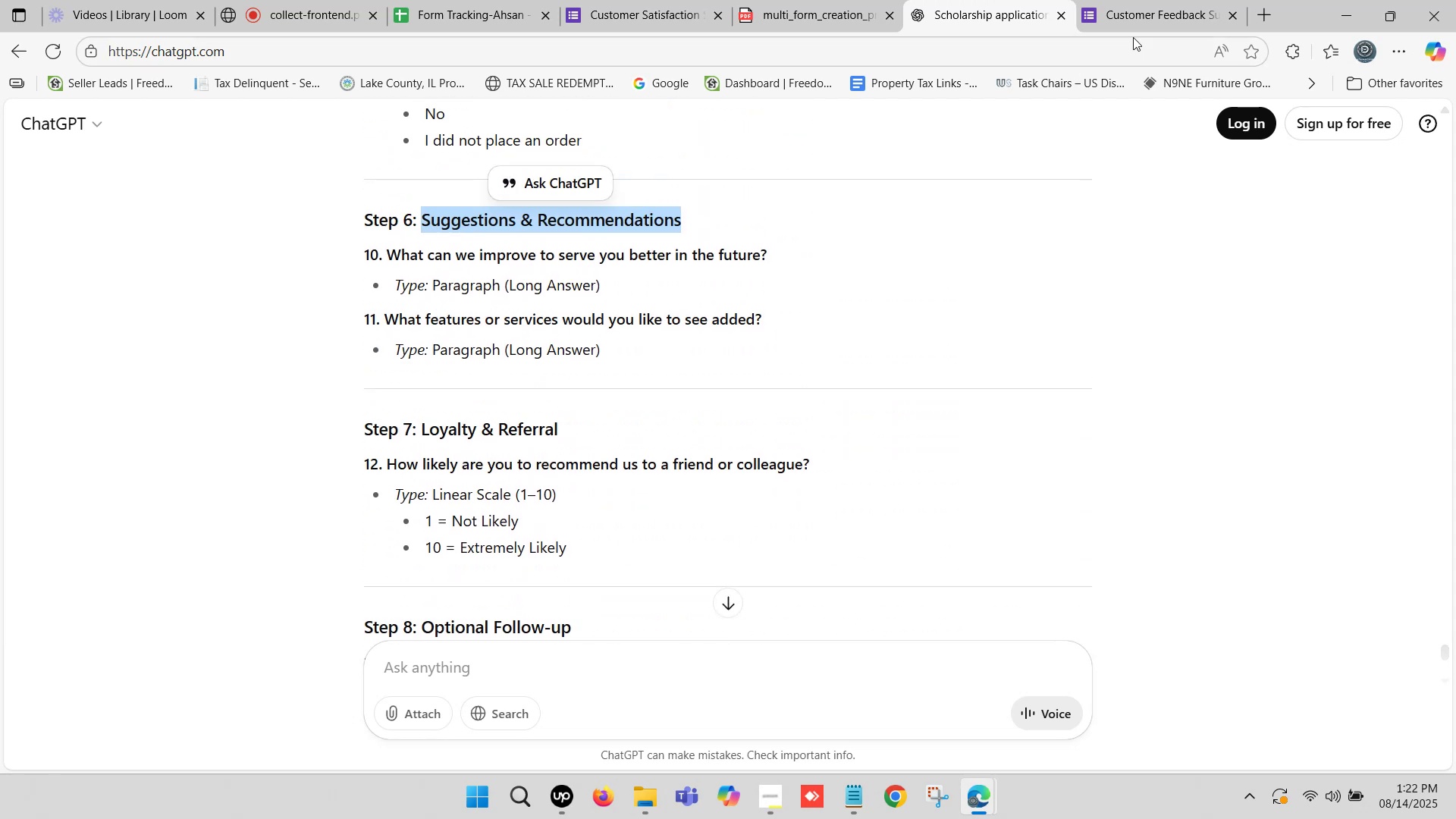 
mouse_move([1153, 4])
 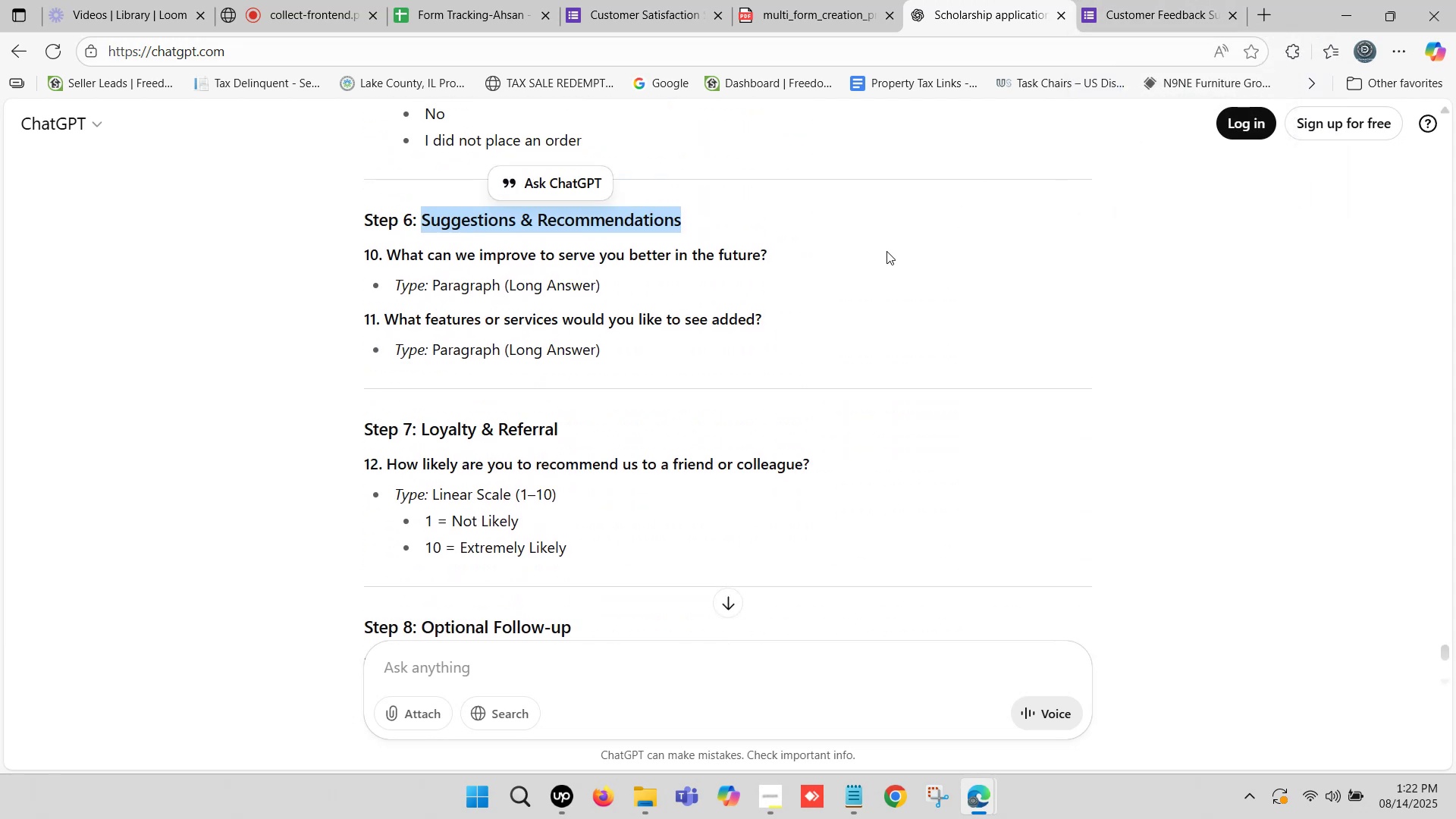 
key(Control+C)
 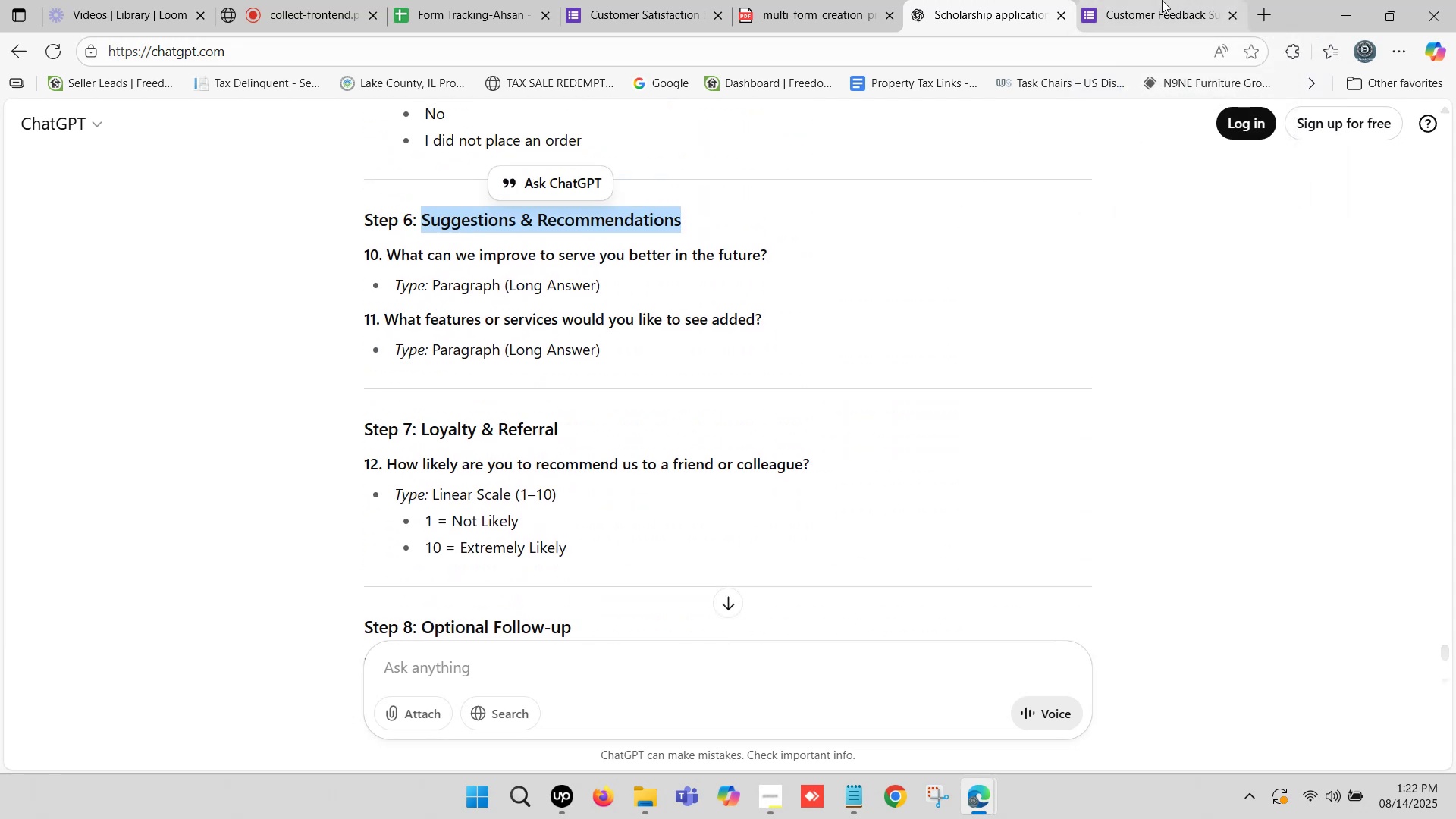 
left_click([1162, 0])
 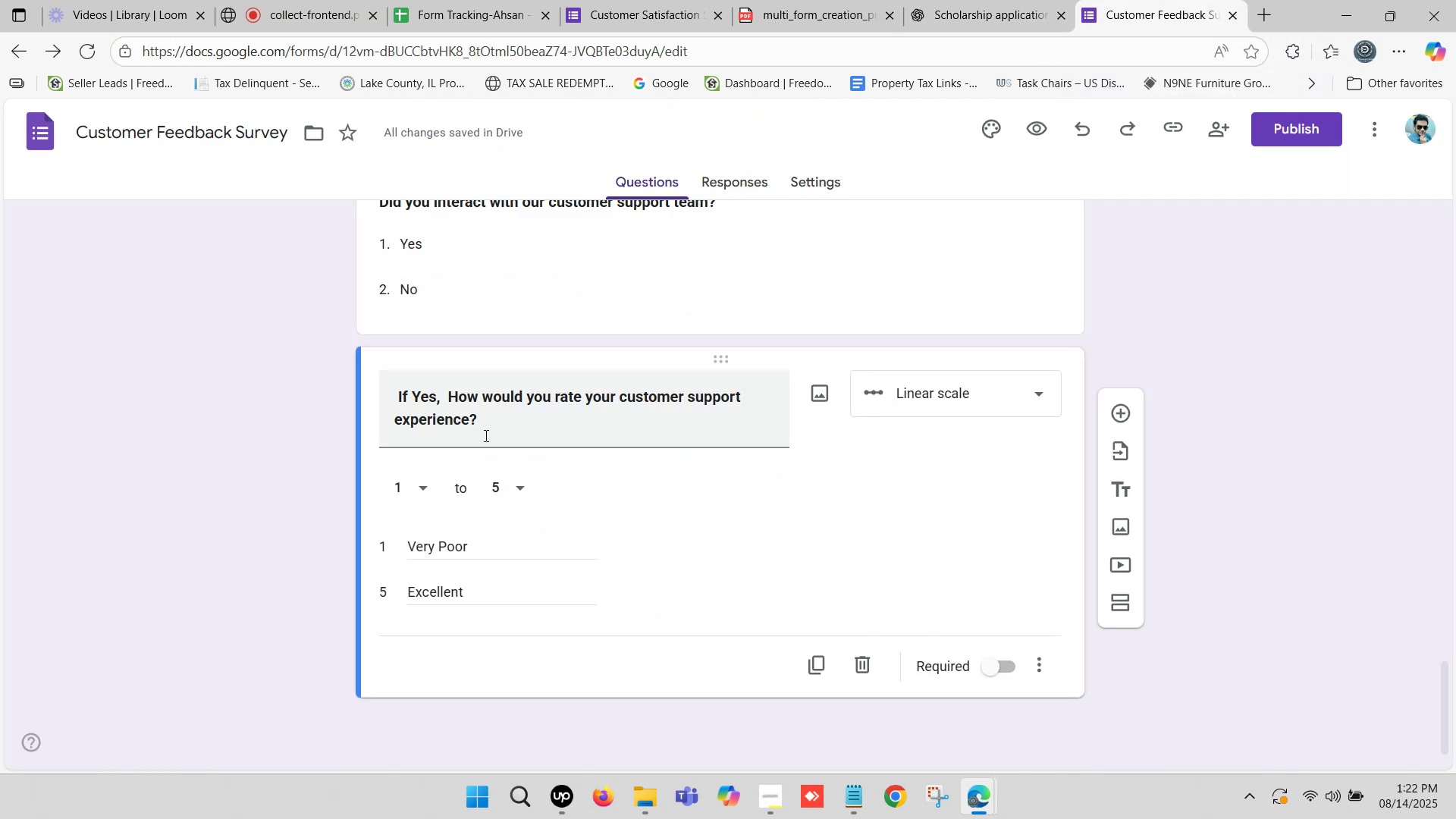 
scroll: coordinate [962, 412], scroll_direction: down, amount: 2.0
 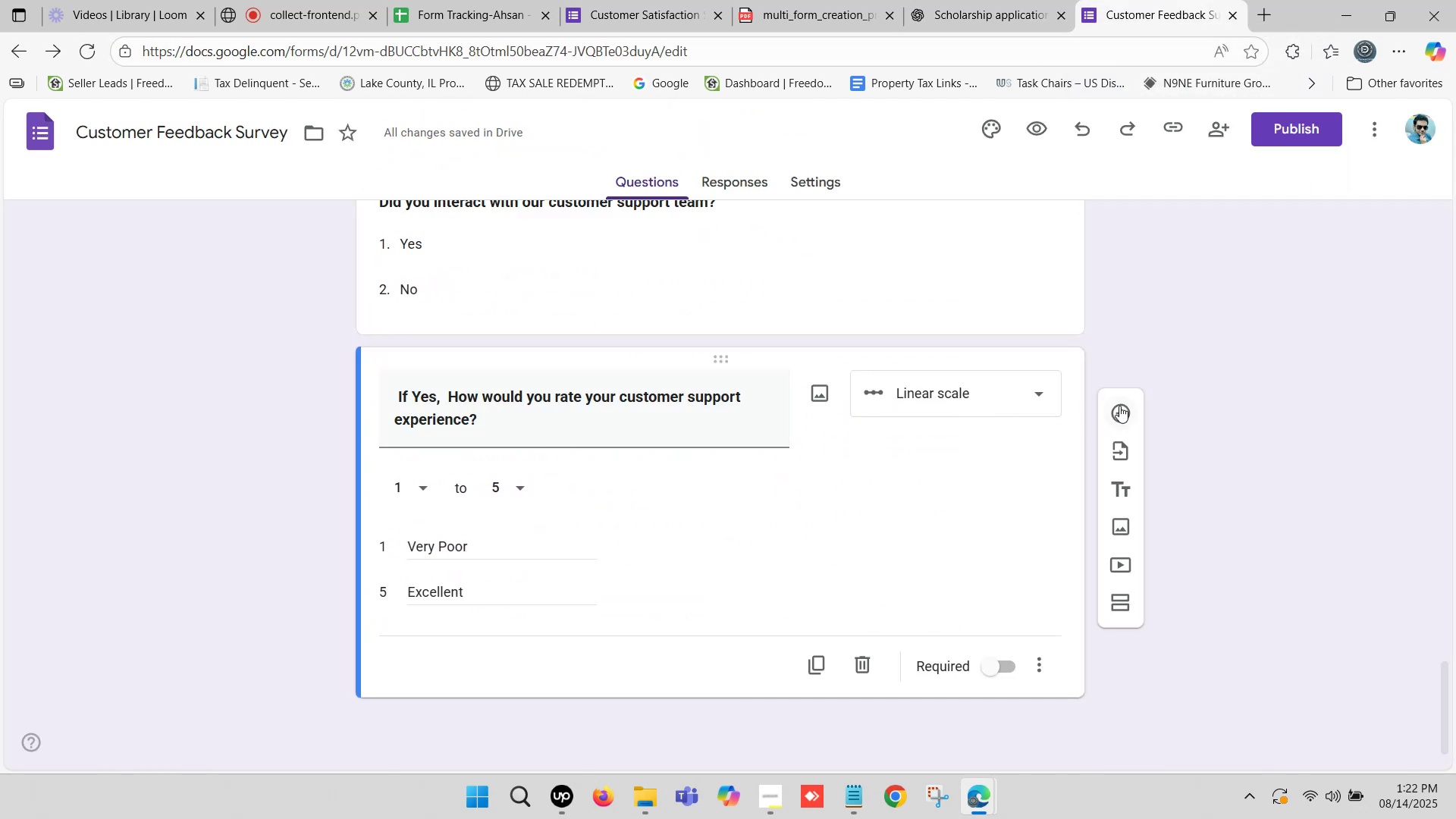 
left_click([1119, 406])
 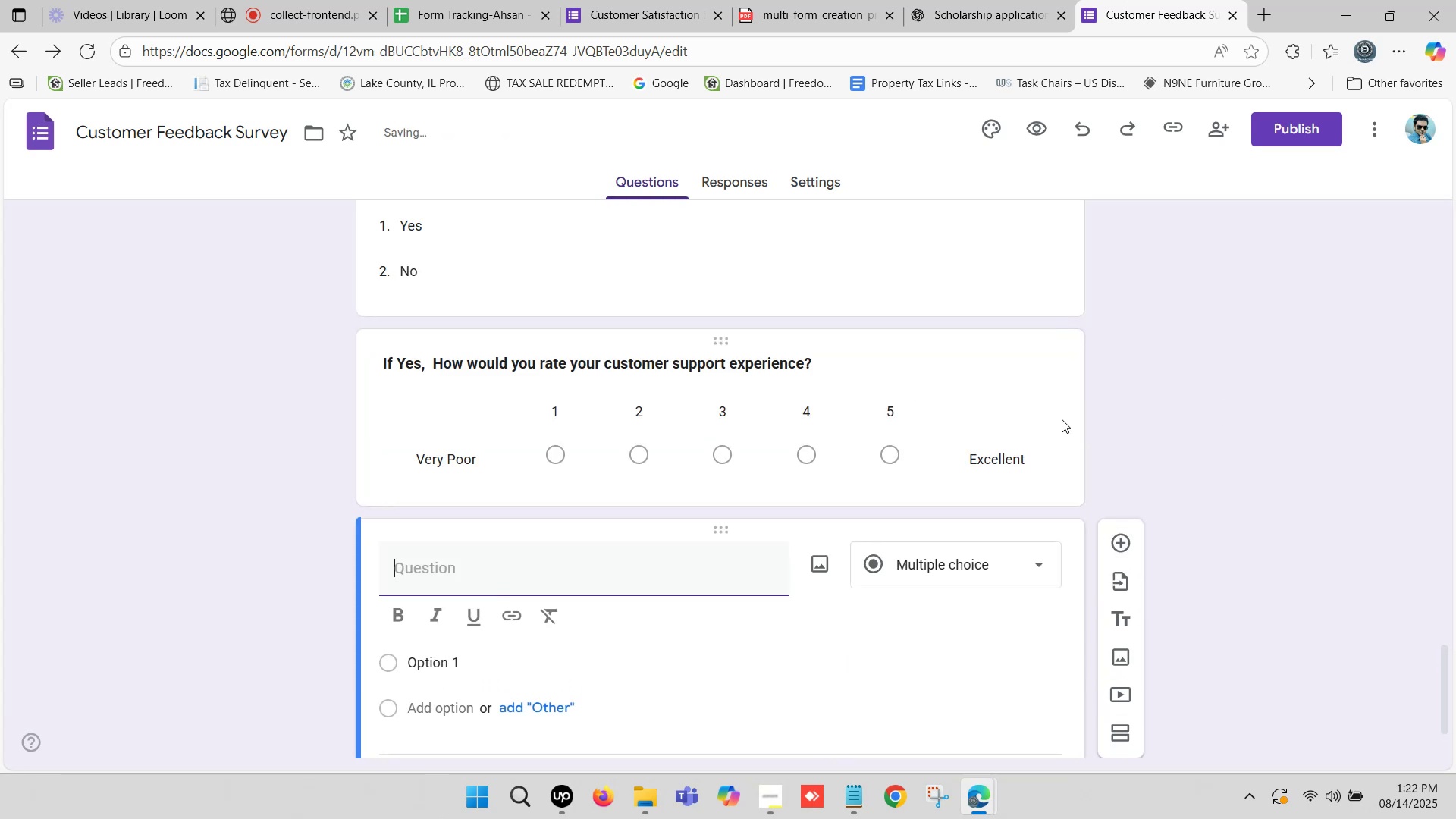 
scroll: coordinate [886, 539], scroll_direction: down, amount: 3.0
 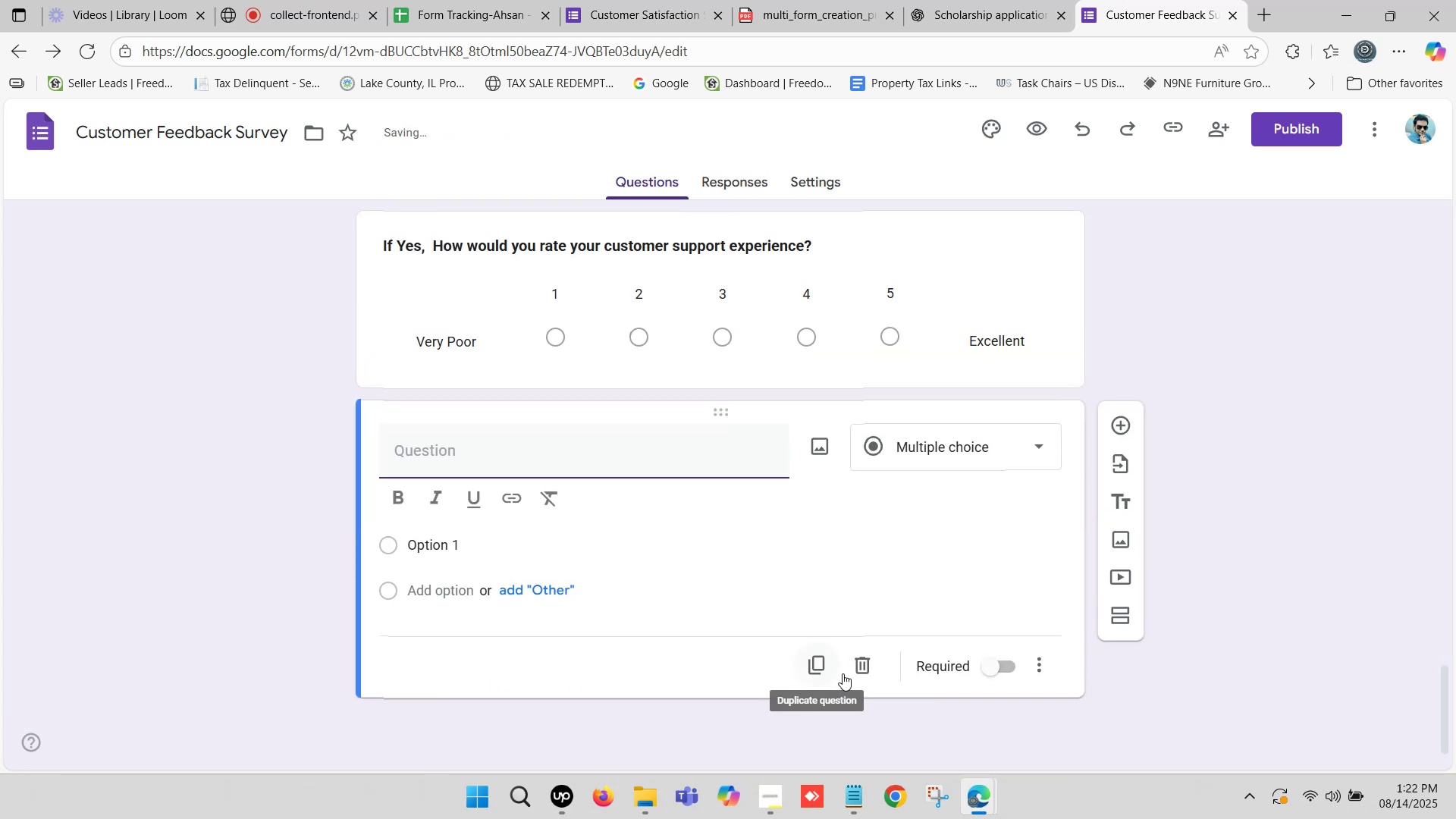 
left_click([867, 666])
 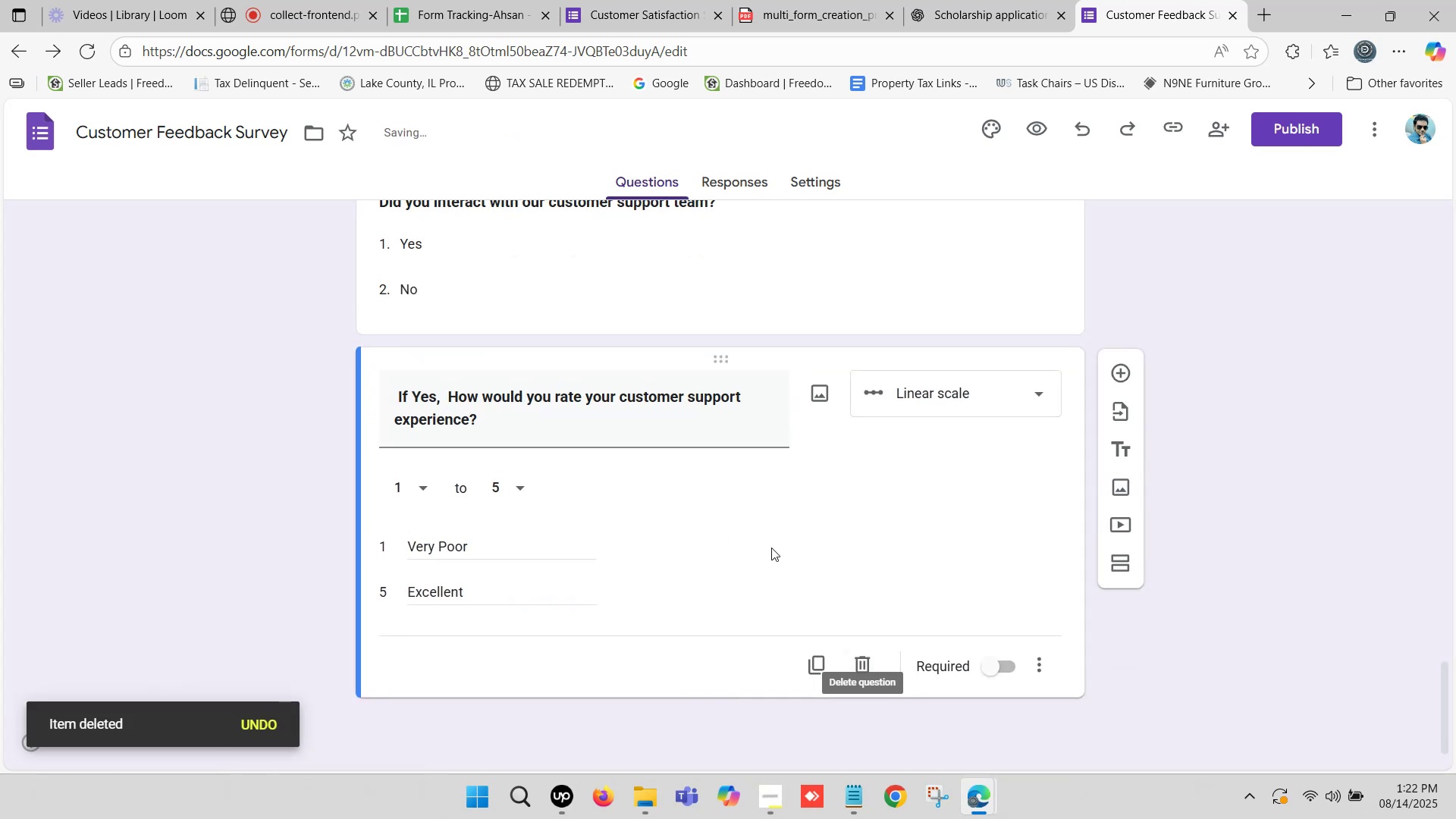 
scroll: coordinate [775, 522], scroll_direction: down, amount: 4.0
 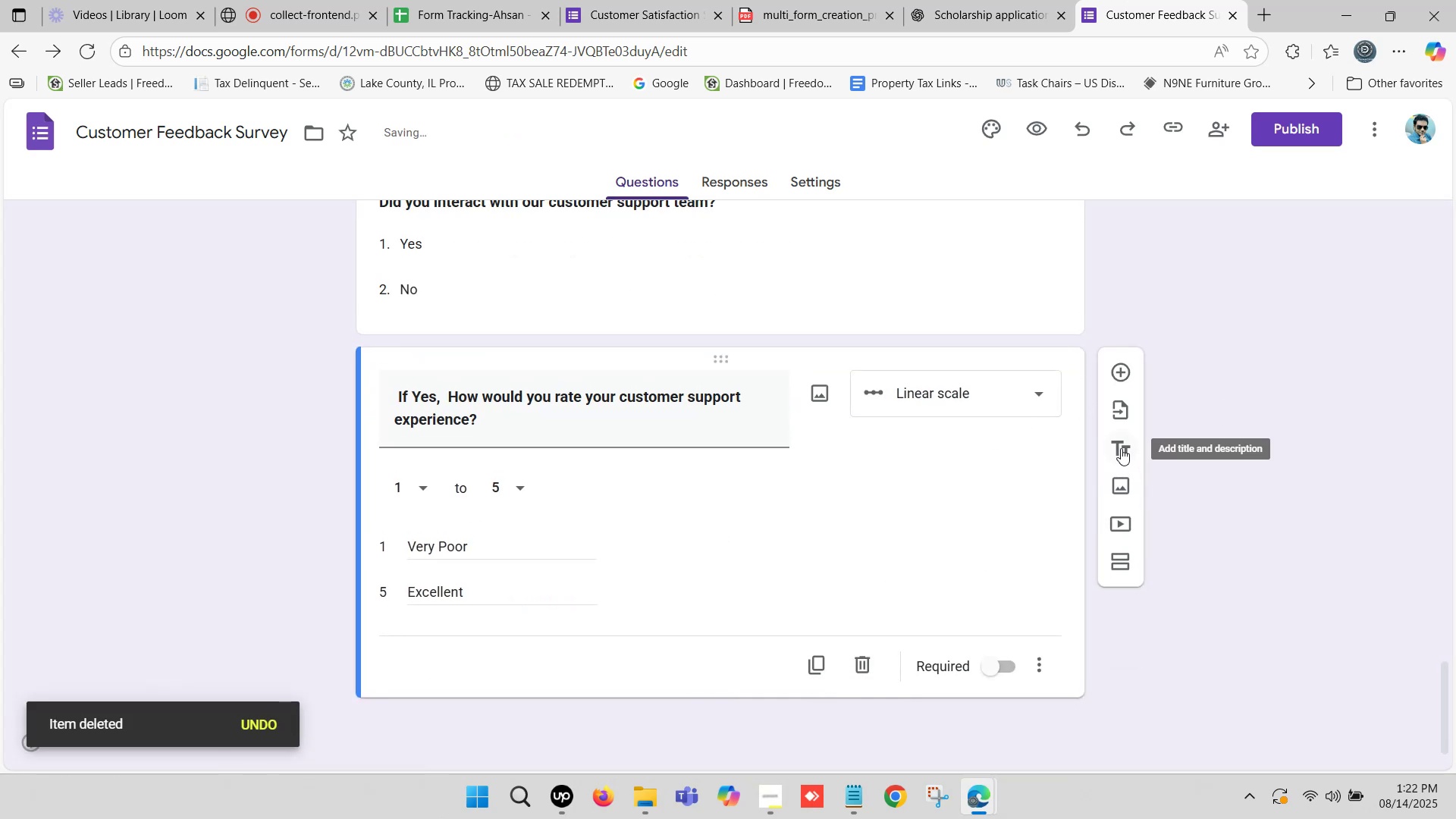 
left_click([1121, 448])
 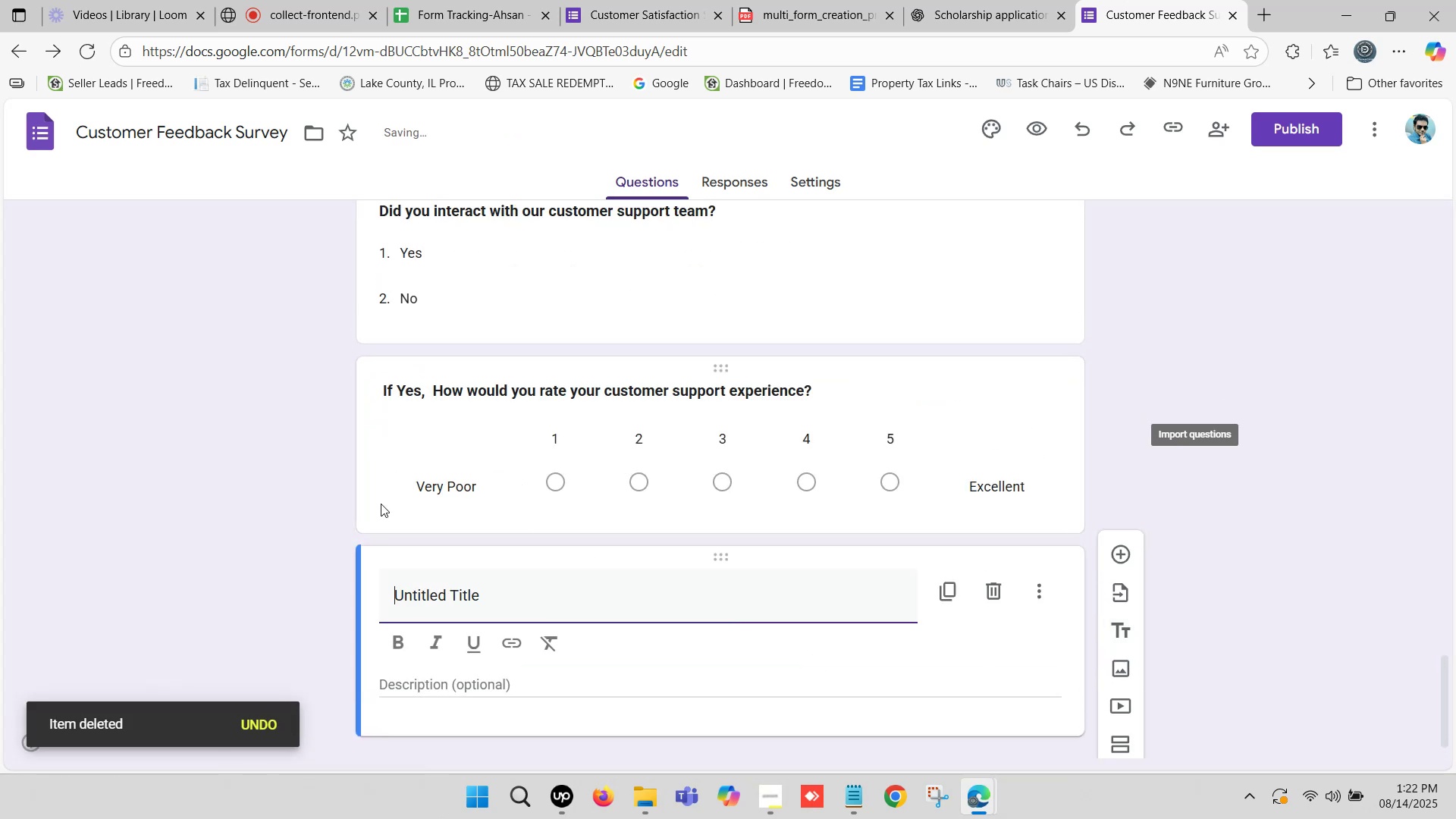 
hold_key(key=ControlLeft, duration=0.4)
 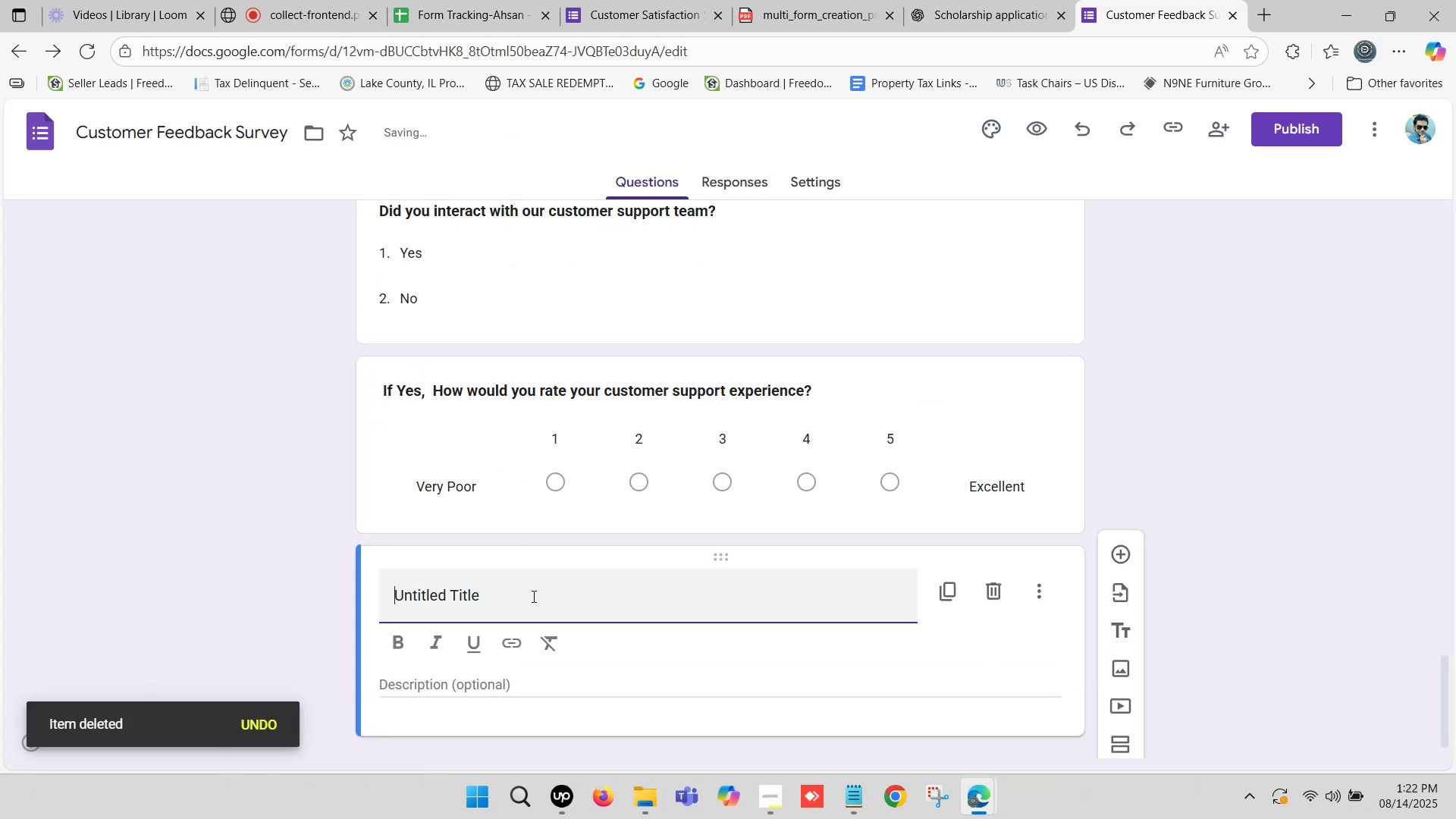 
left_click_drag(start_coordinate=[529, 596], to_coordinate=[221, 596])
 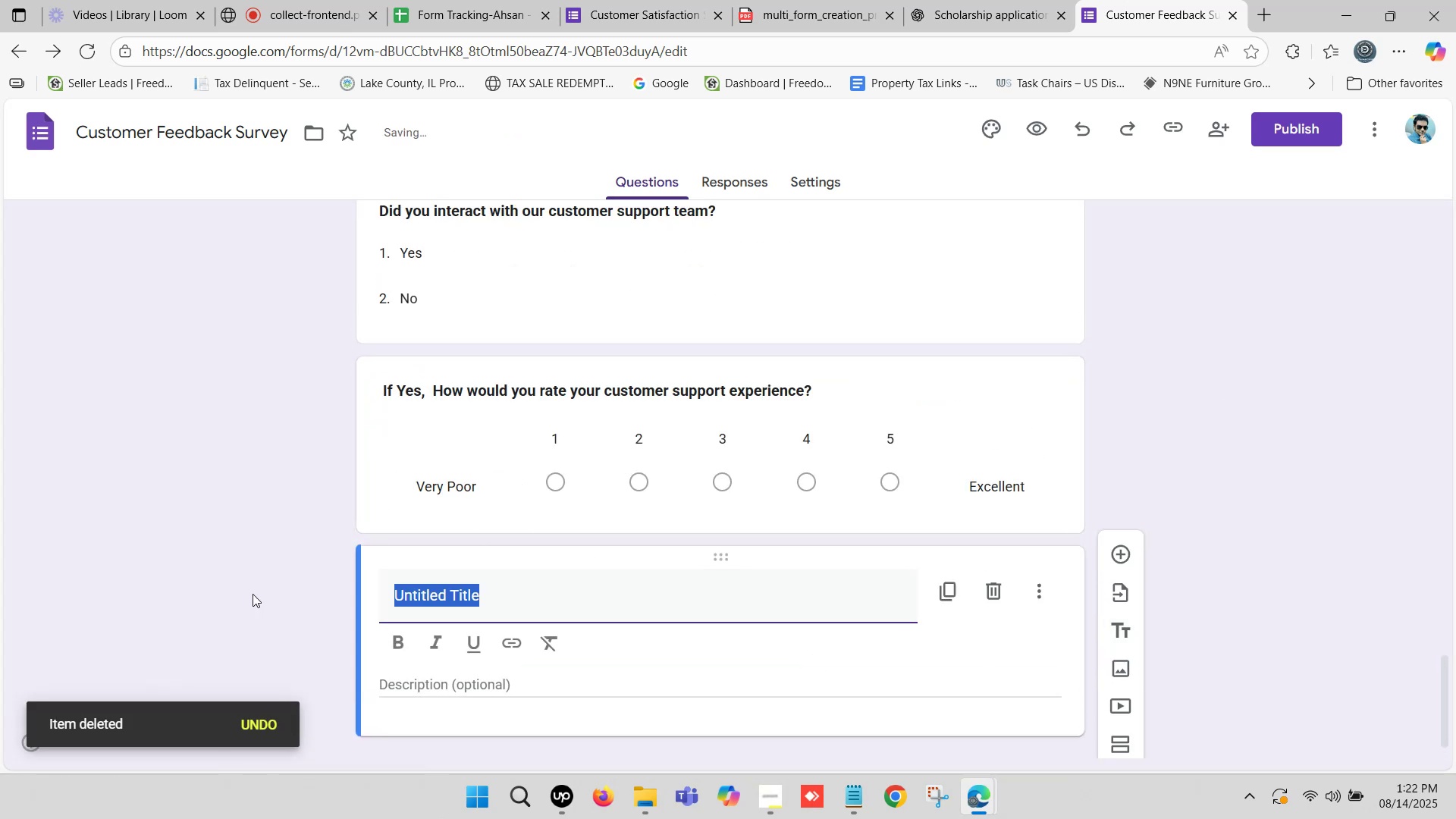 
key(Control+ControlLeft)
 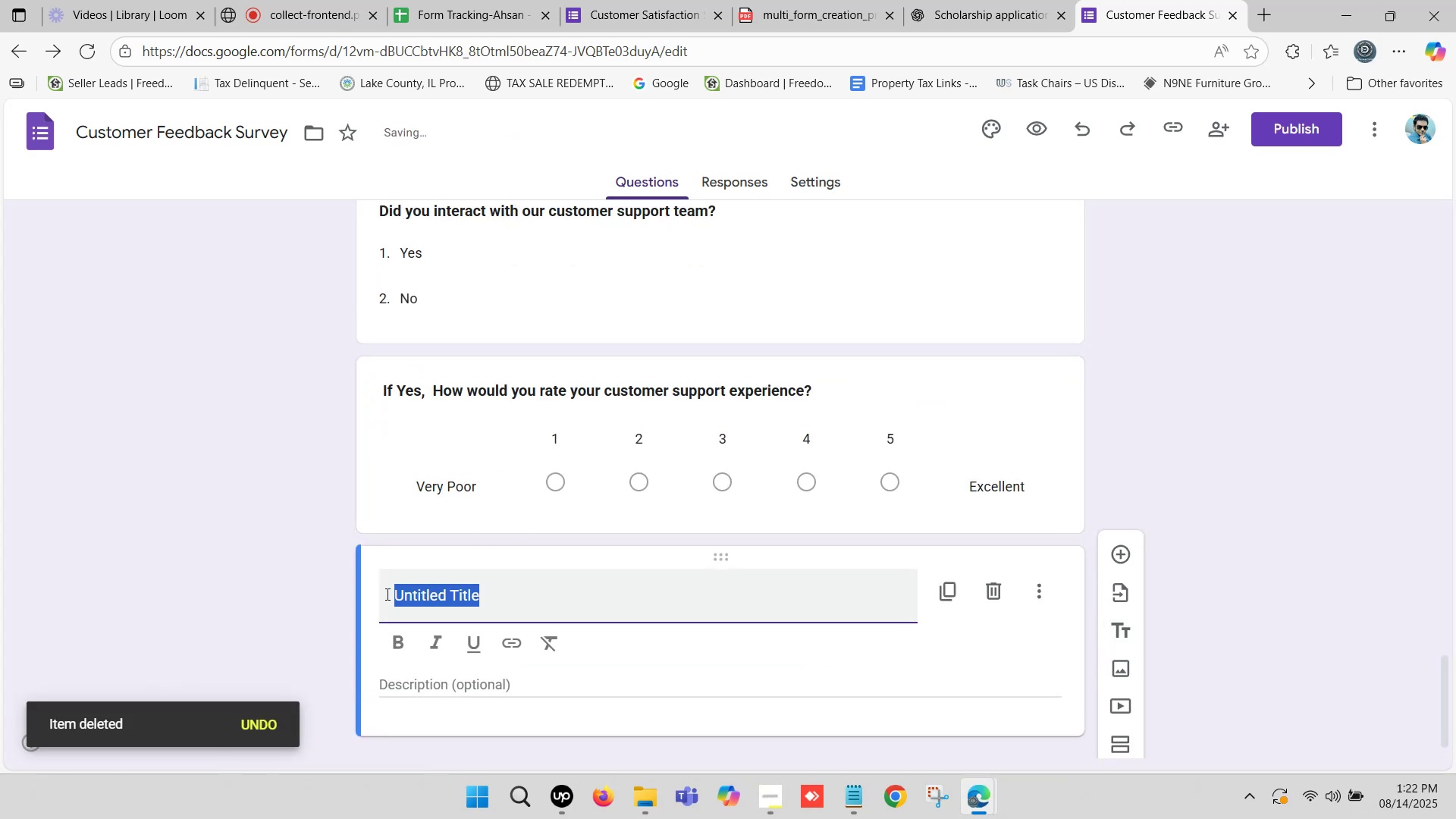 
key(Control+V)
 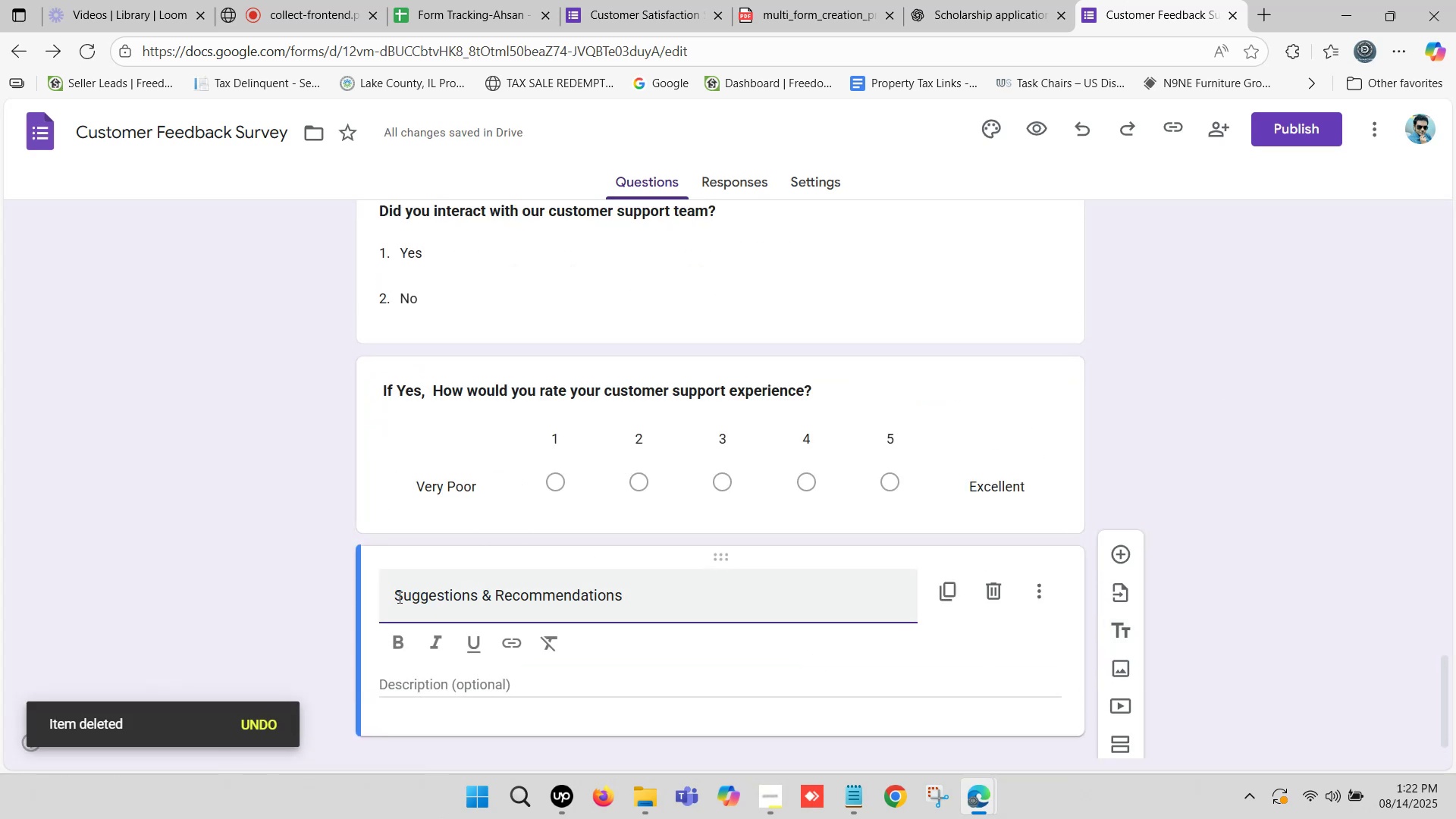 
left_click_drag(start_coordinate=[391, 594], to_coordinate=[358, 594])
 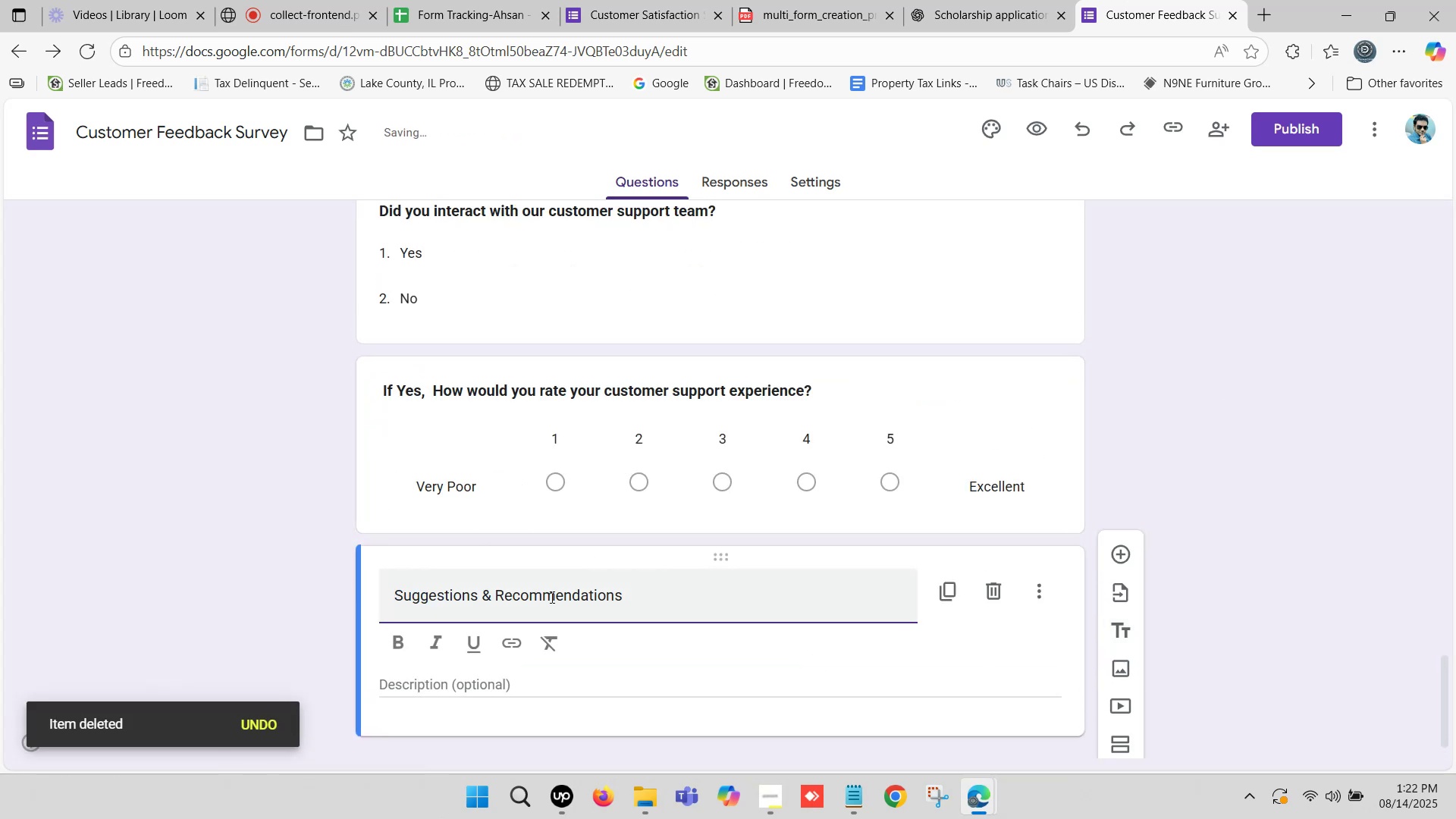 
key(Backspace)
 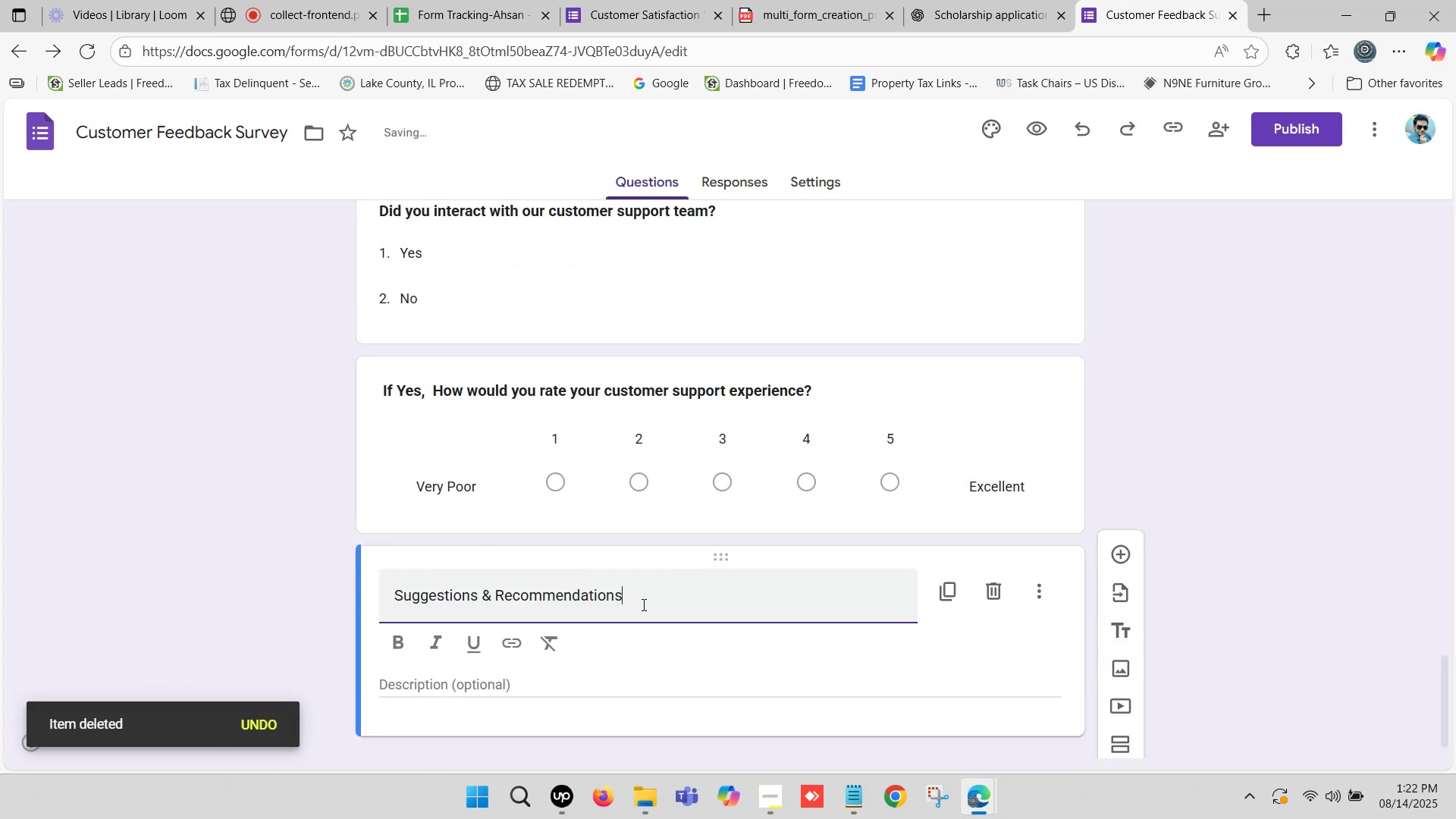 
left_click_drag(start_coordinate=[645, 606], to_coordinate=[241, 606])
 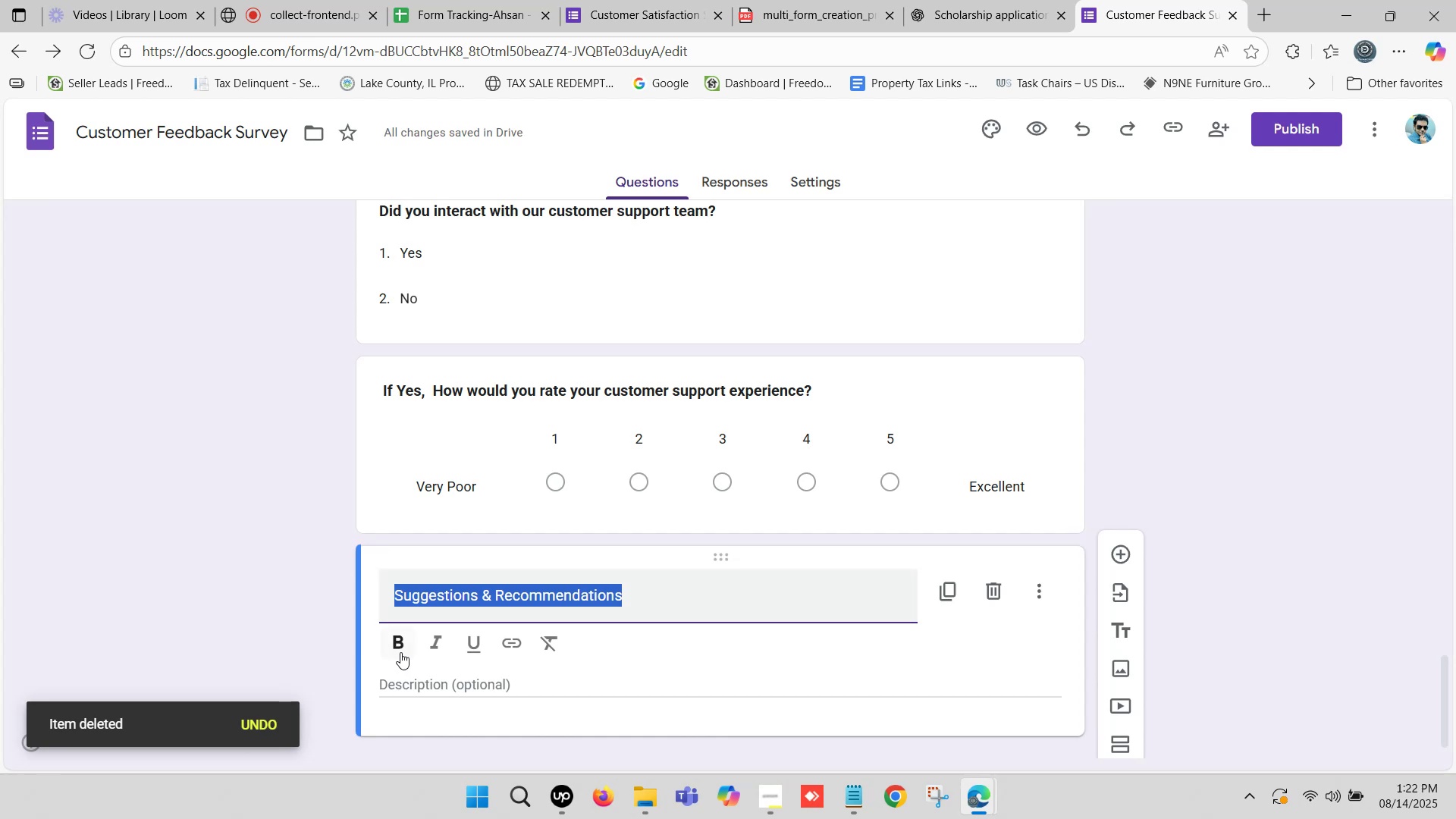 
left_click([400, 652])
 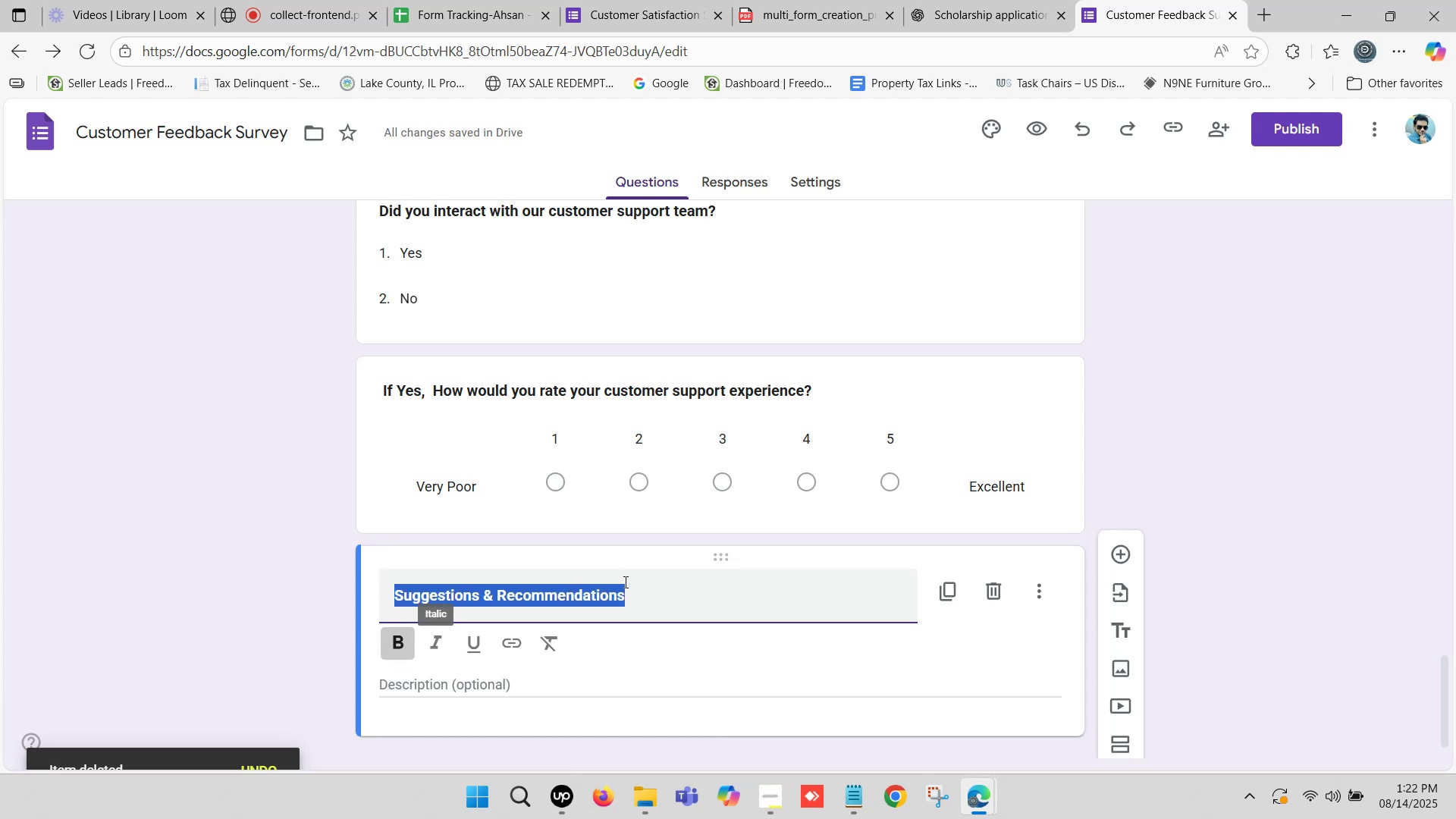 
scroll: coordinate [715, 554], scroll_direction: down, amount: 2.0
 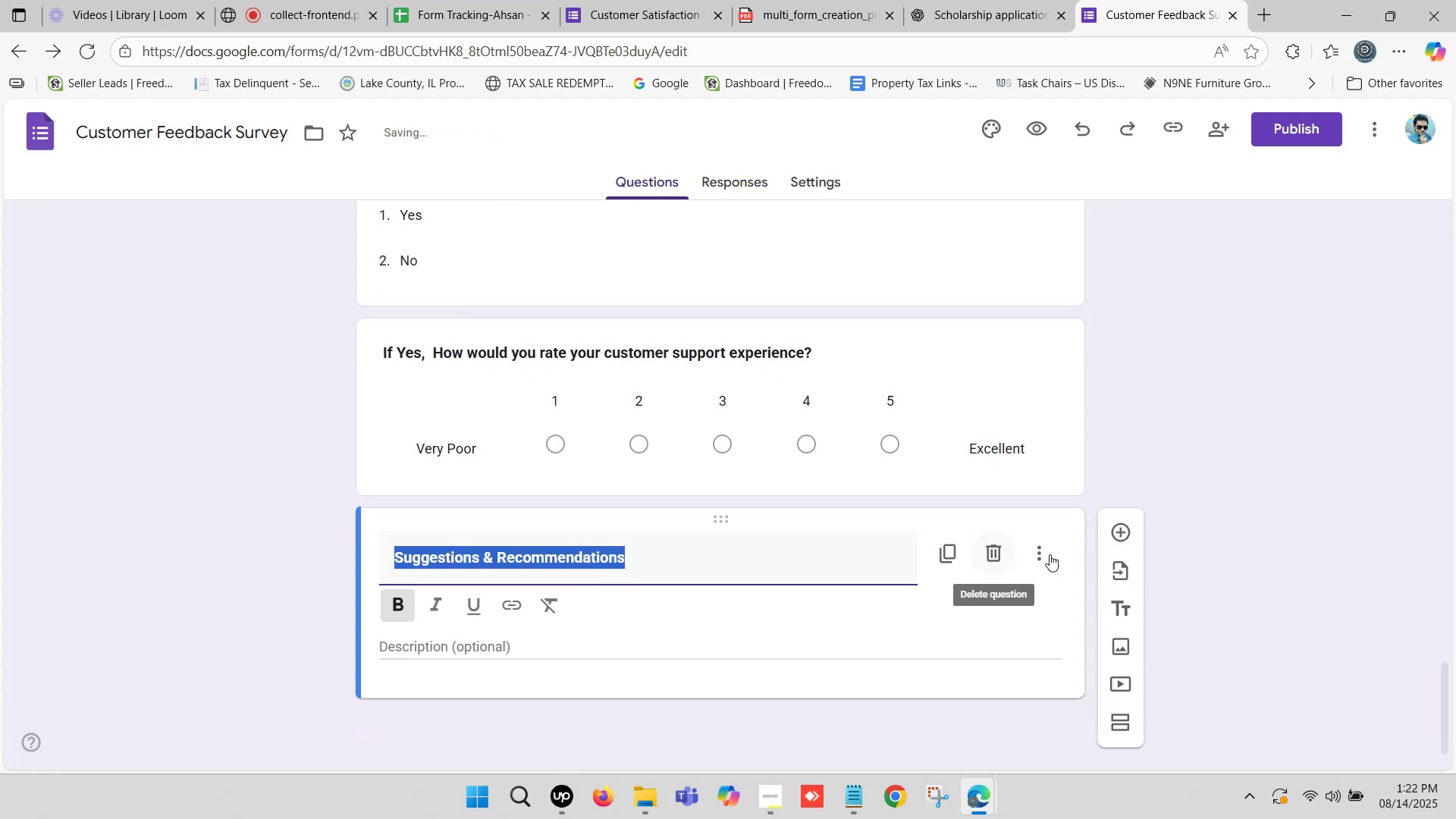 
left_click([1043, 551])
 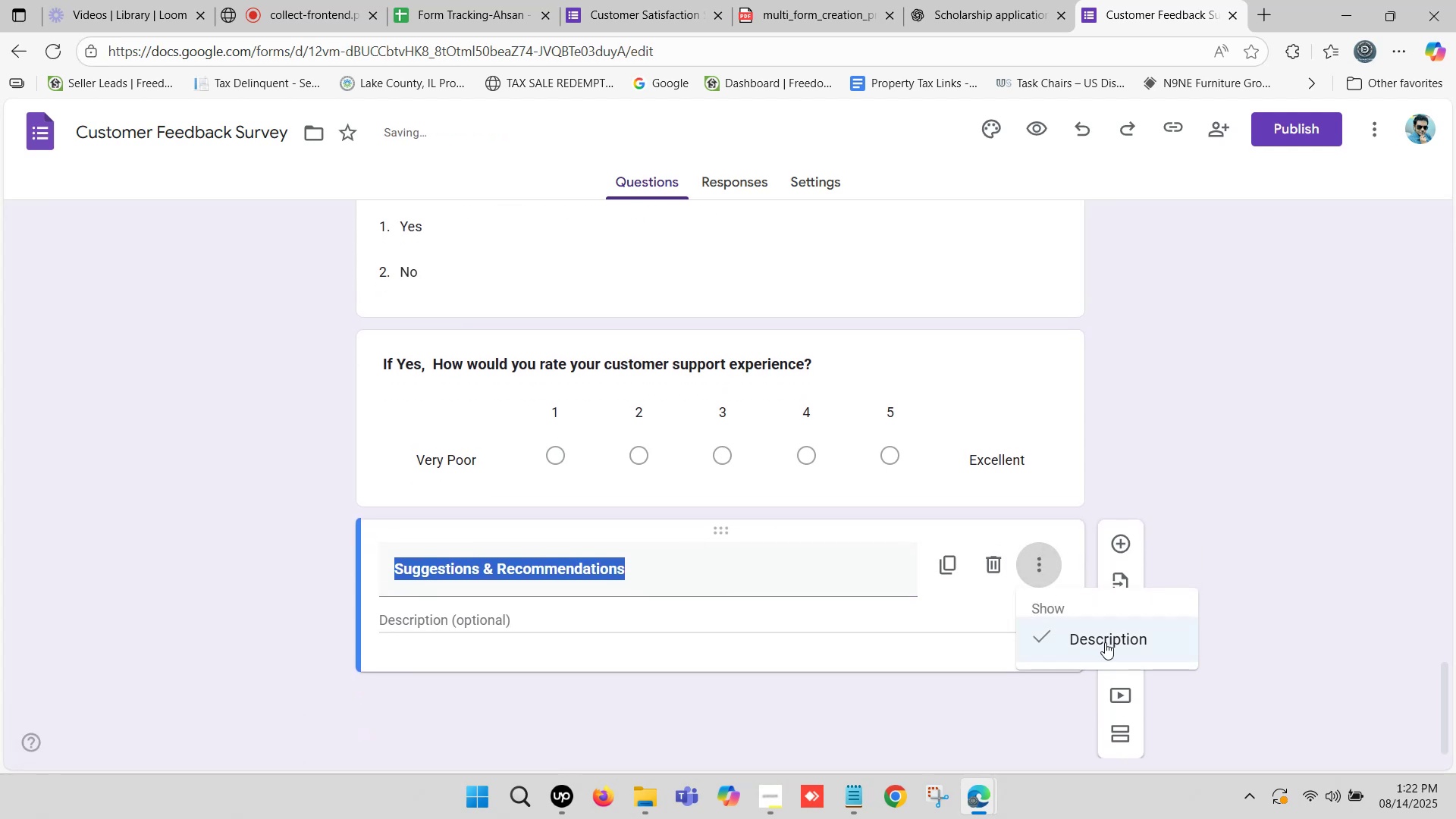 
left_click([1109, 643])
 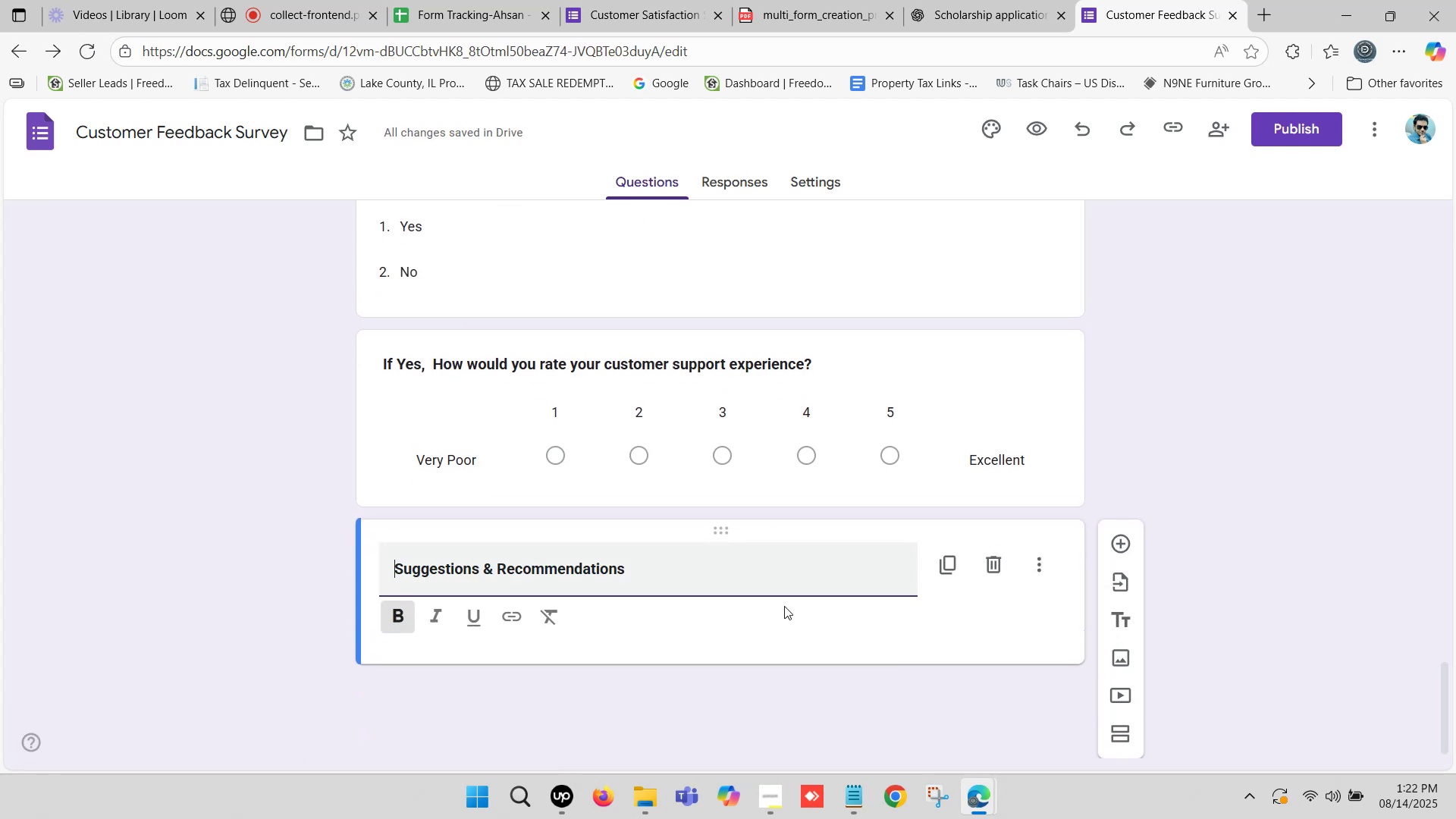 
scroll: coordinate [752, 570], scroll_direction: down, amount: 4.0
 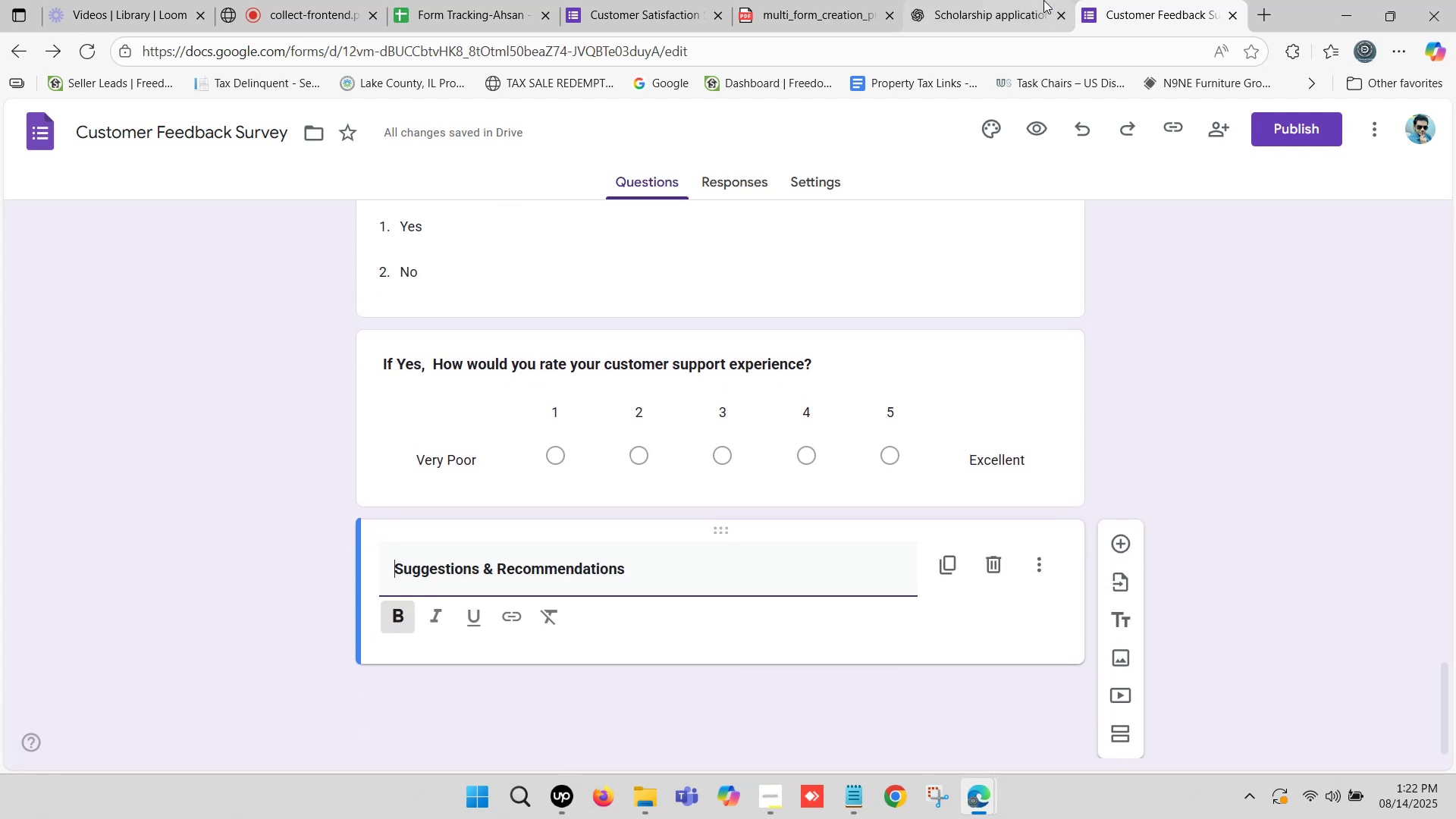 
left_click([990, 0])
 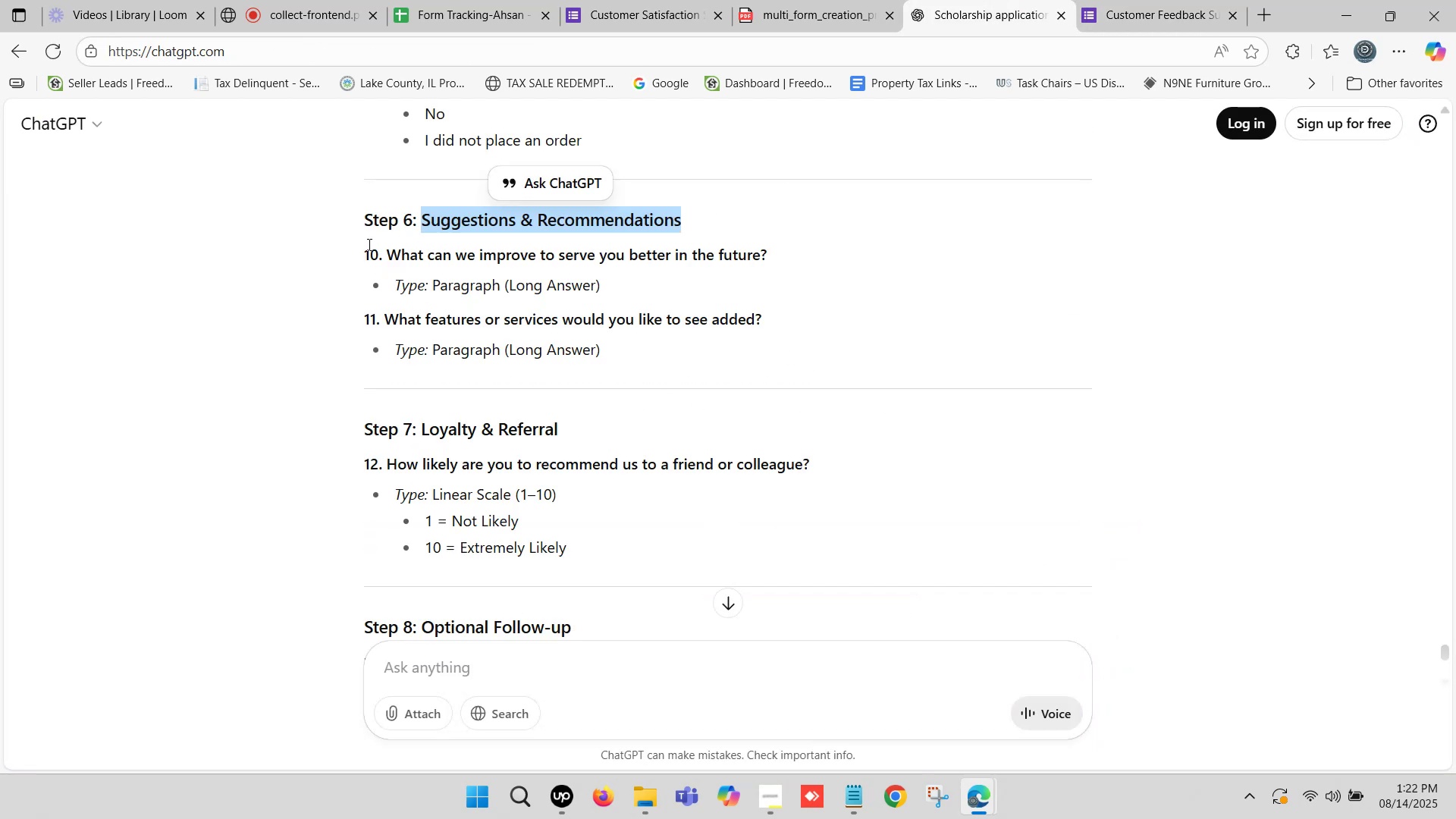 
left_click_drag(start_coordinate=[388, 252], to_coordinate=[764, 253])
 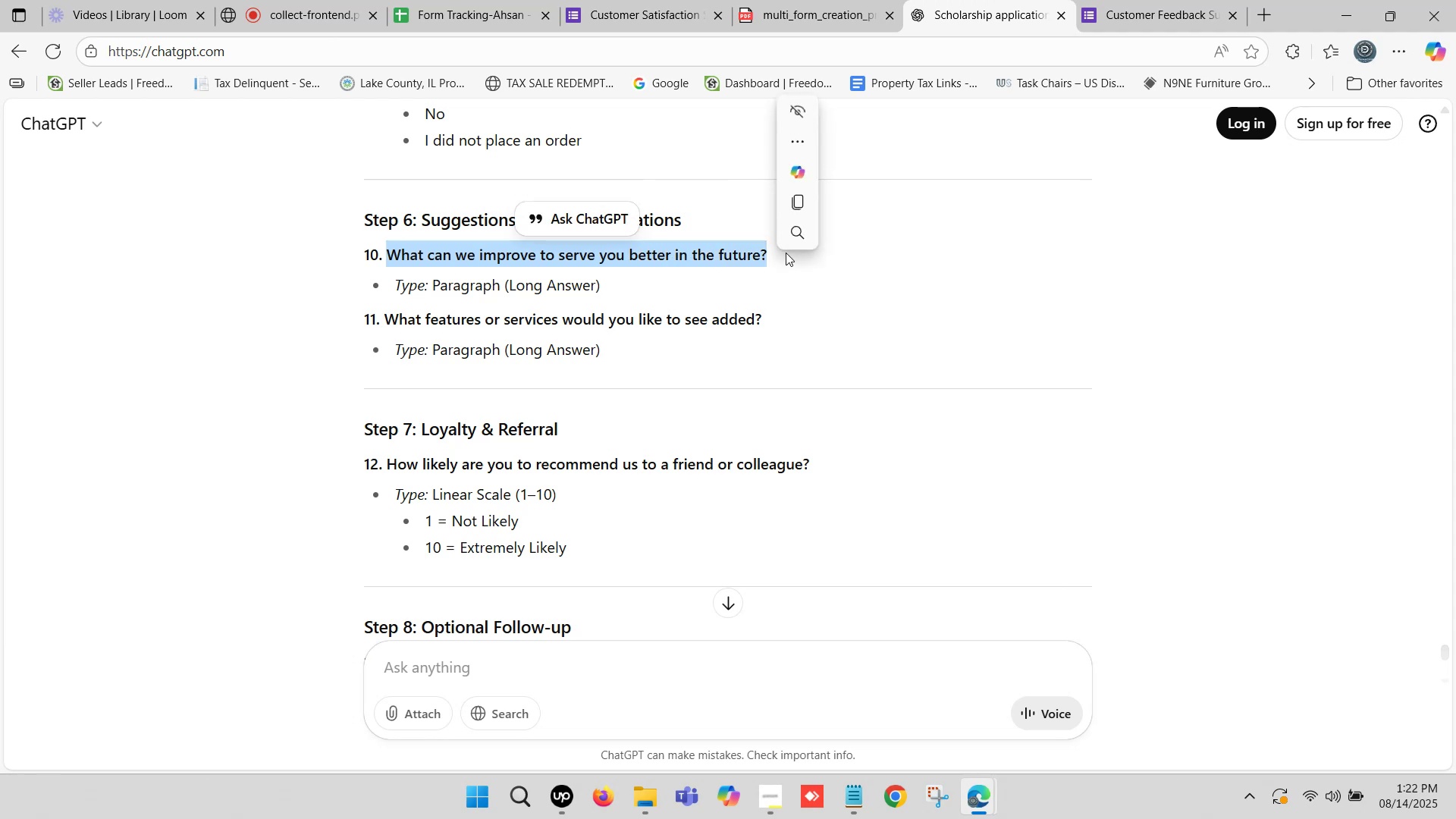 
key(Control+C)
 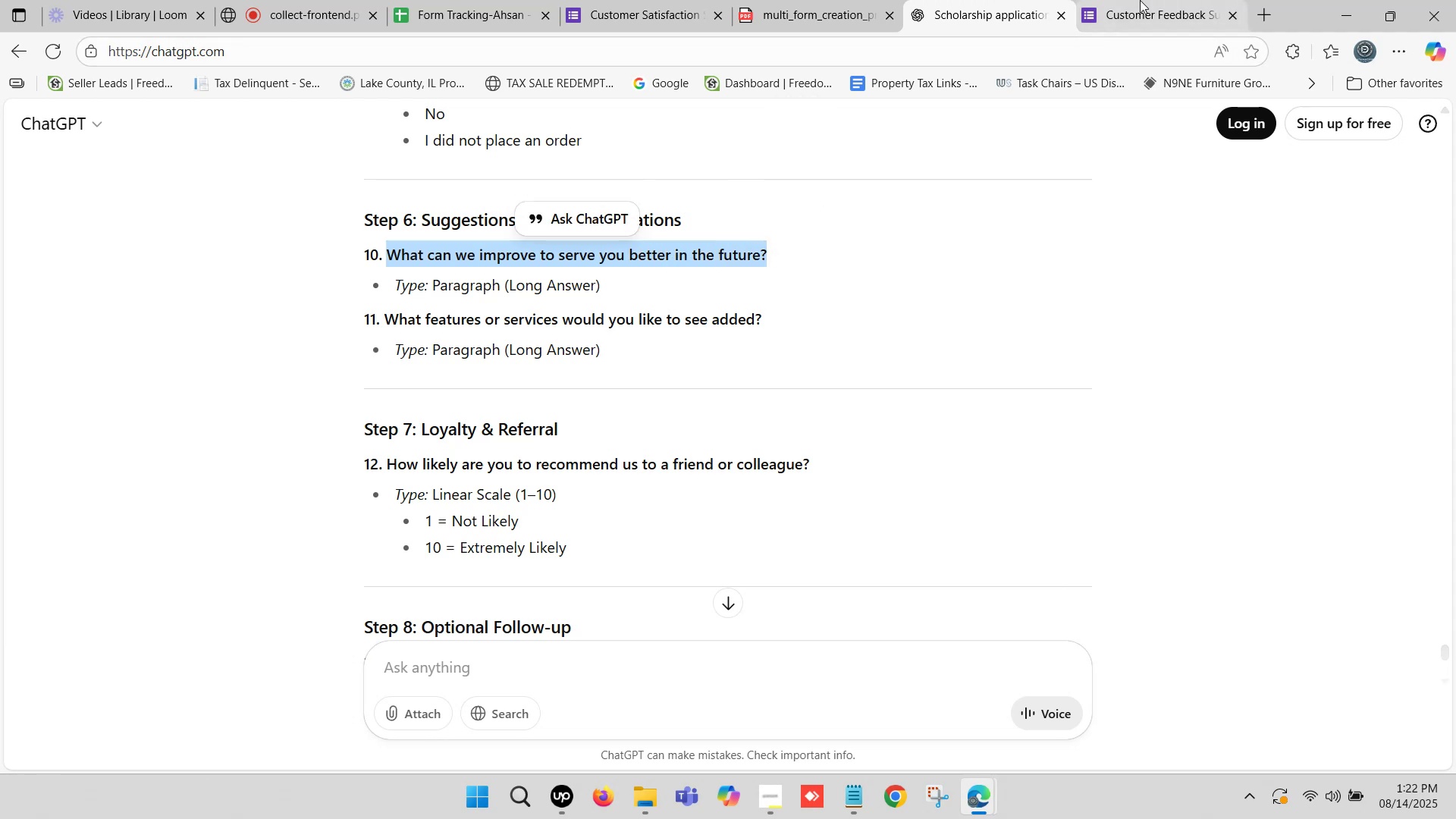 
left_click([1140, 0])
 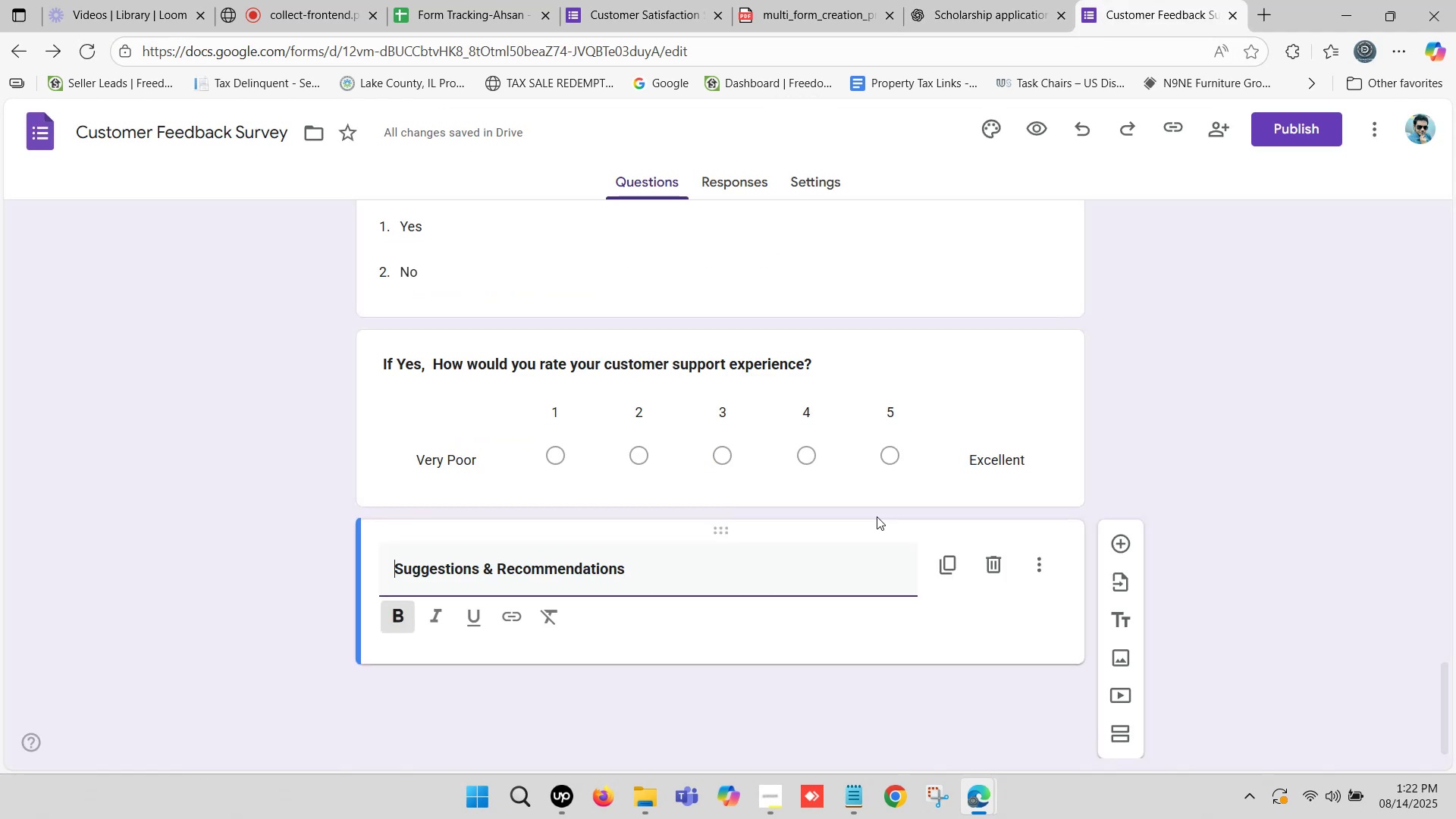 
scroll: coordinate [876, 516], scroll_direction: down, amount: 4.0
 